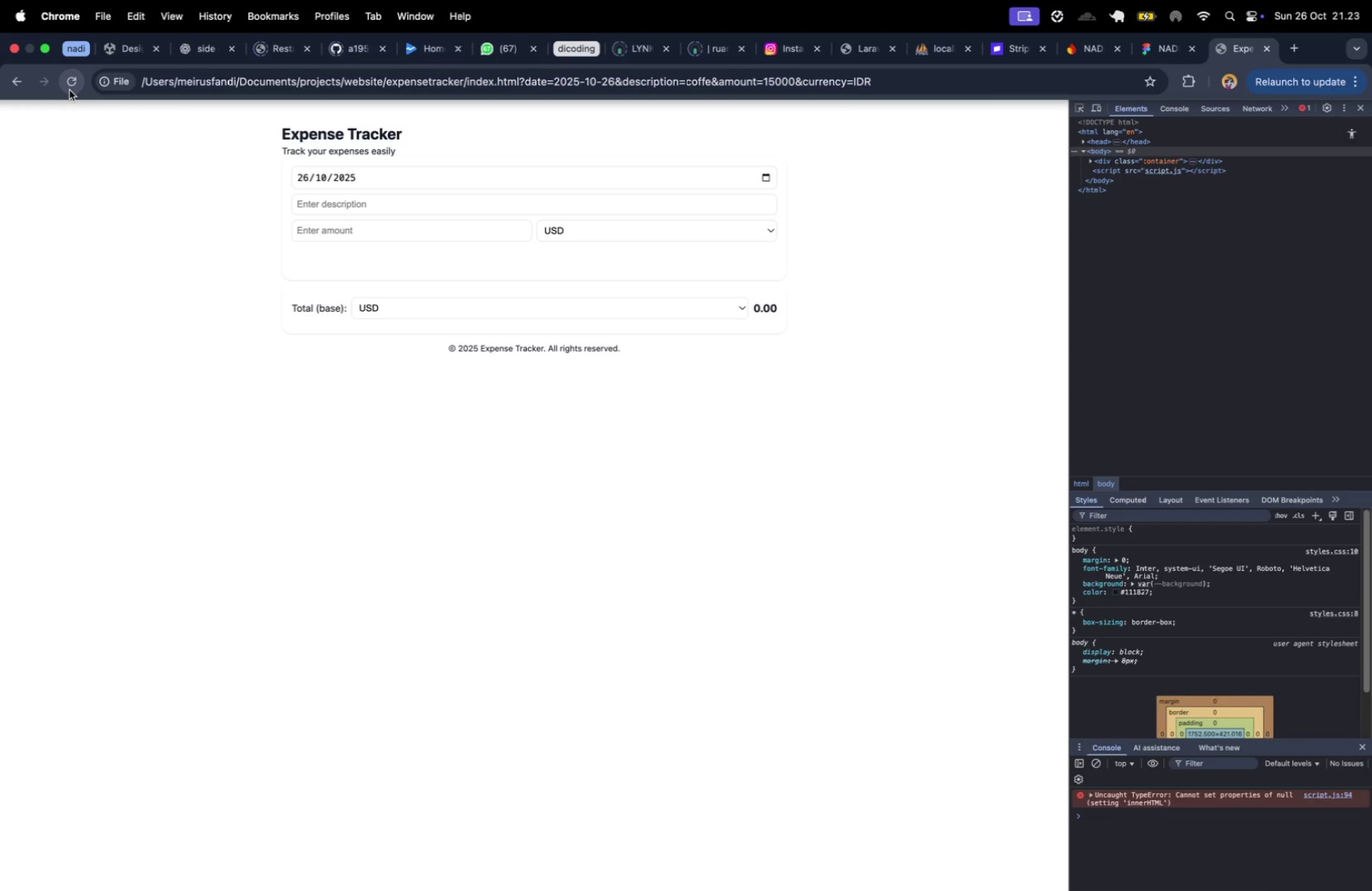 
left_click([69, 90])
 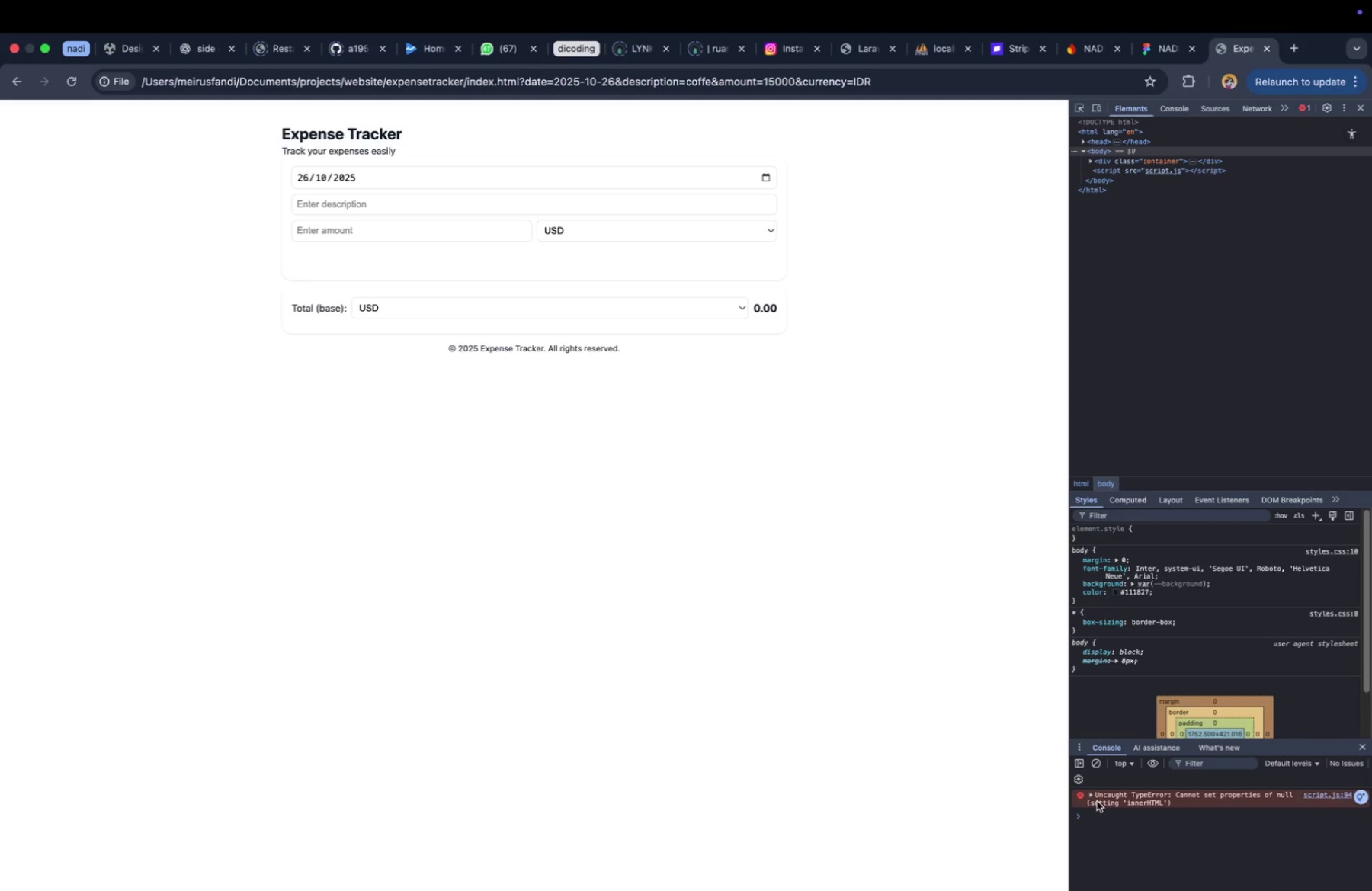 
left_click([1092, 796])
 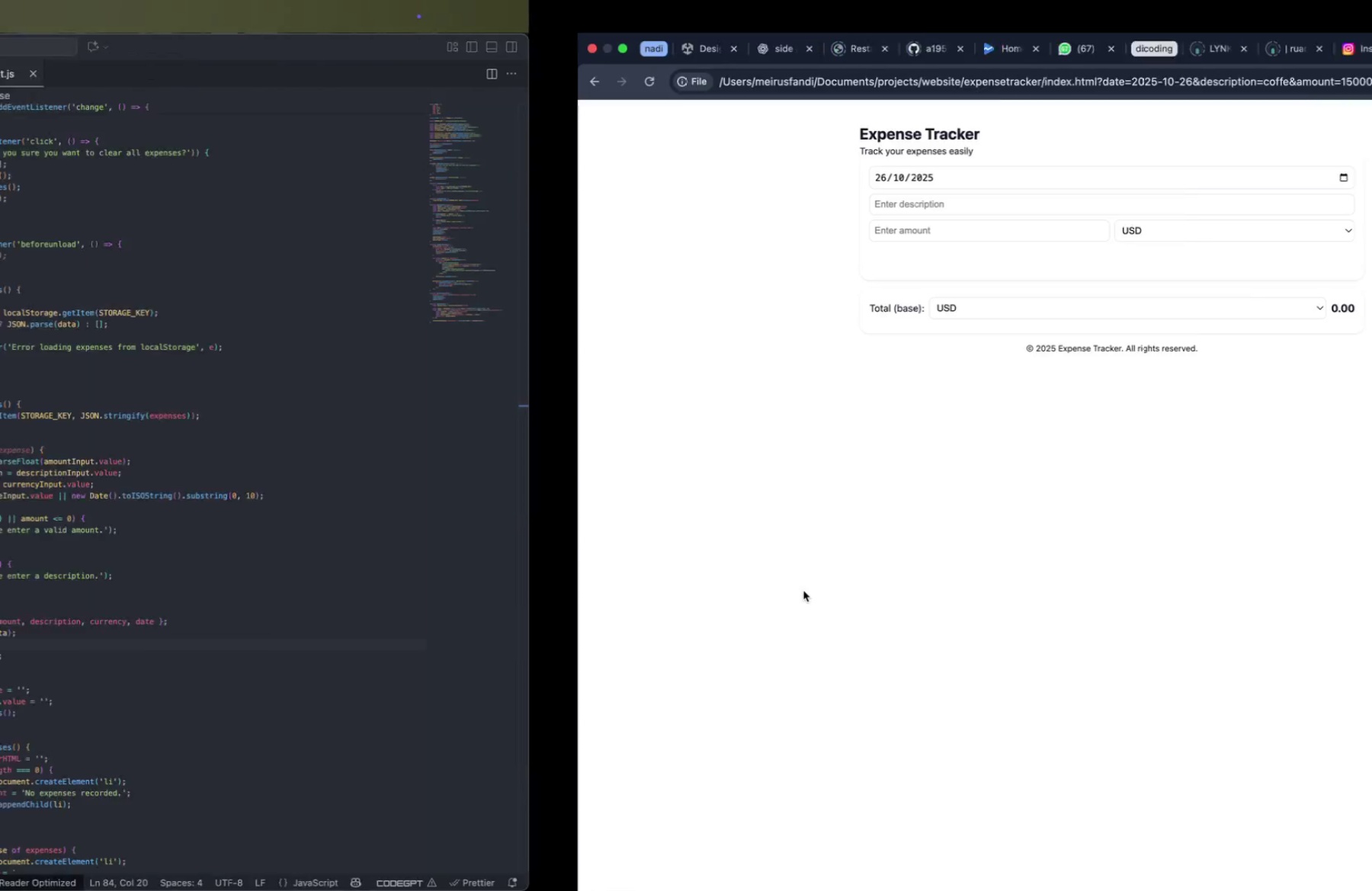 
left_click([950, 591])
 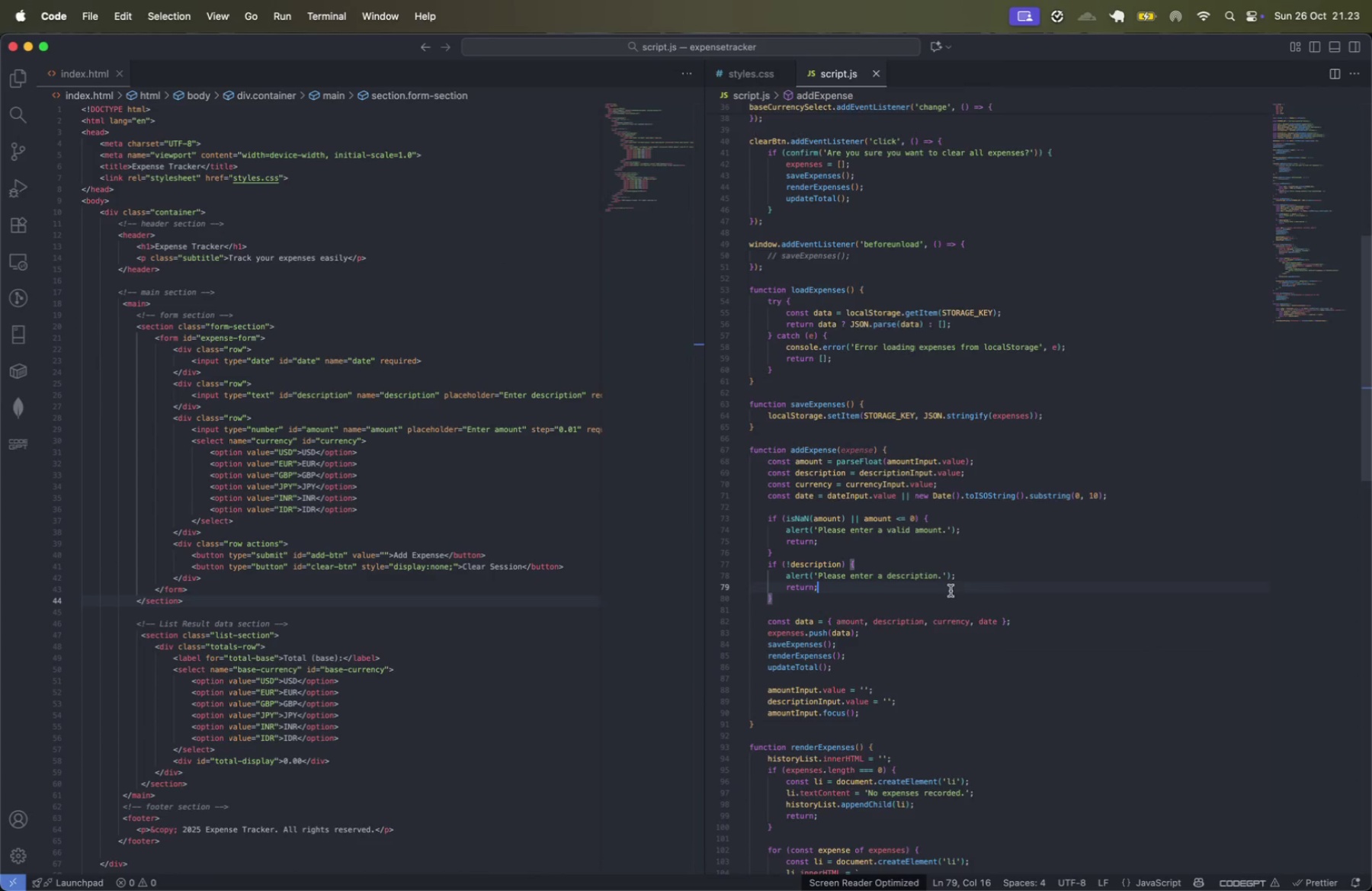 
scroll: coordinate [950, 591], scroll_direction: down, amount: 25.0
 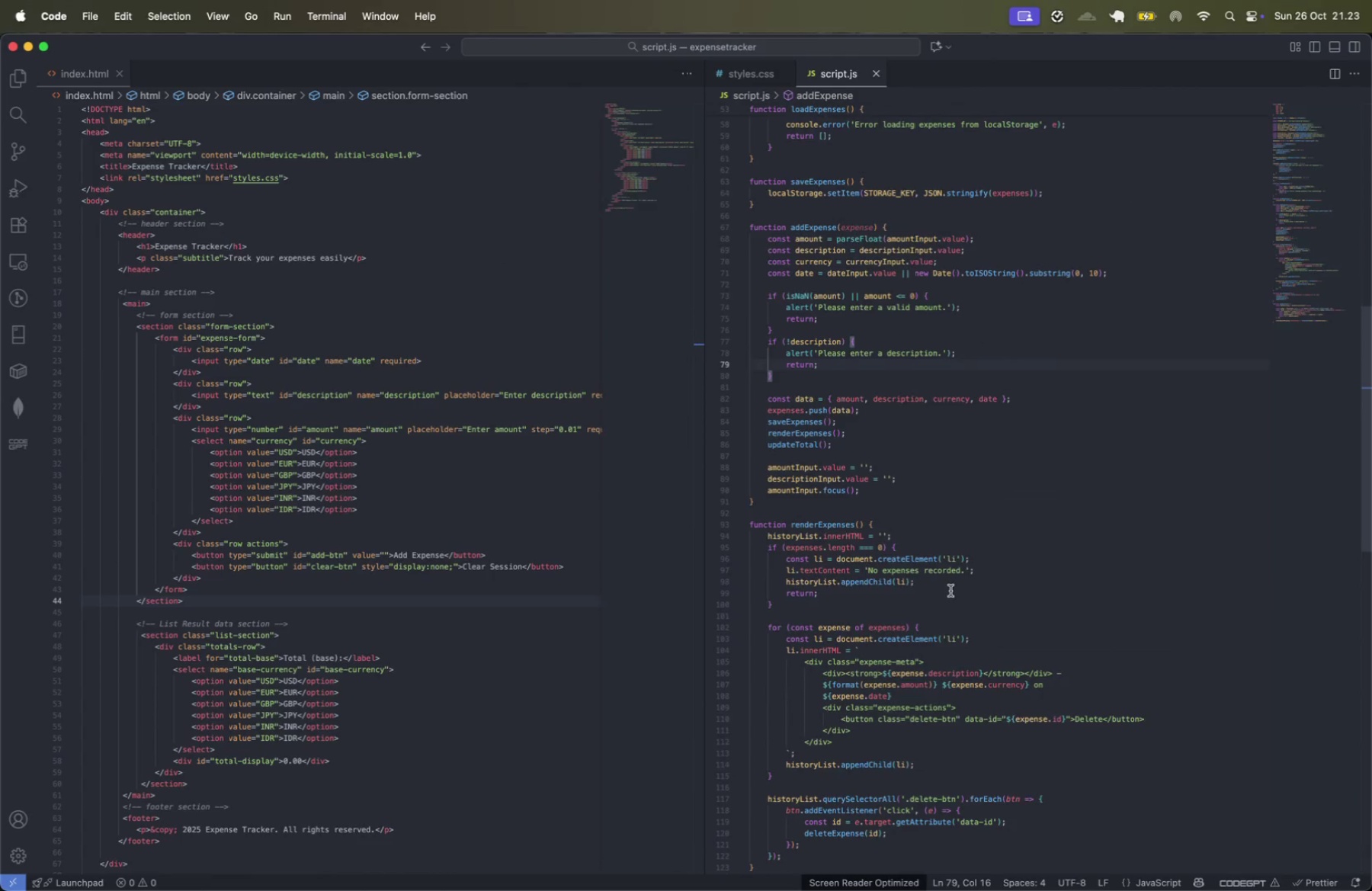 
left_click([950, 591])
 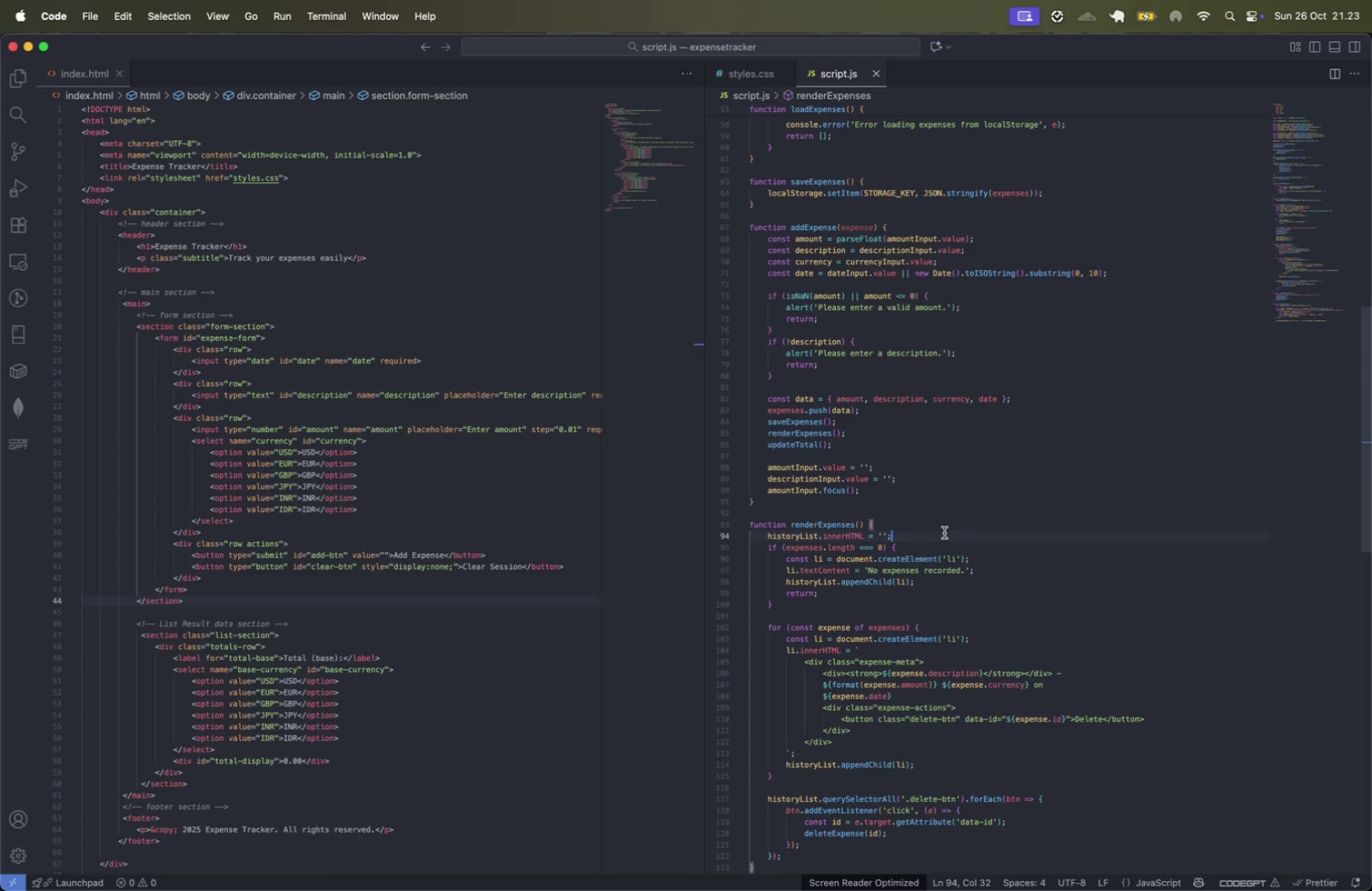 
wait(34.02)
 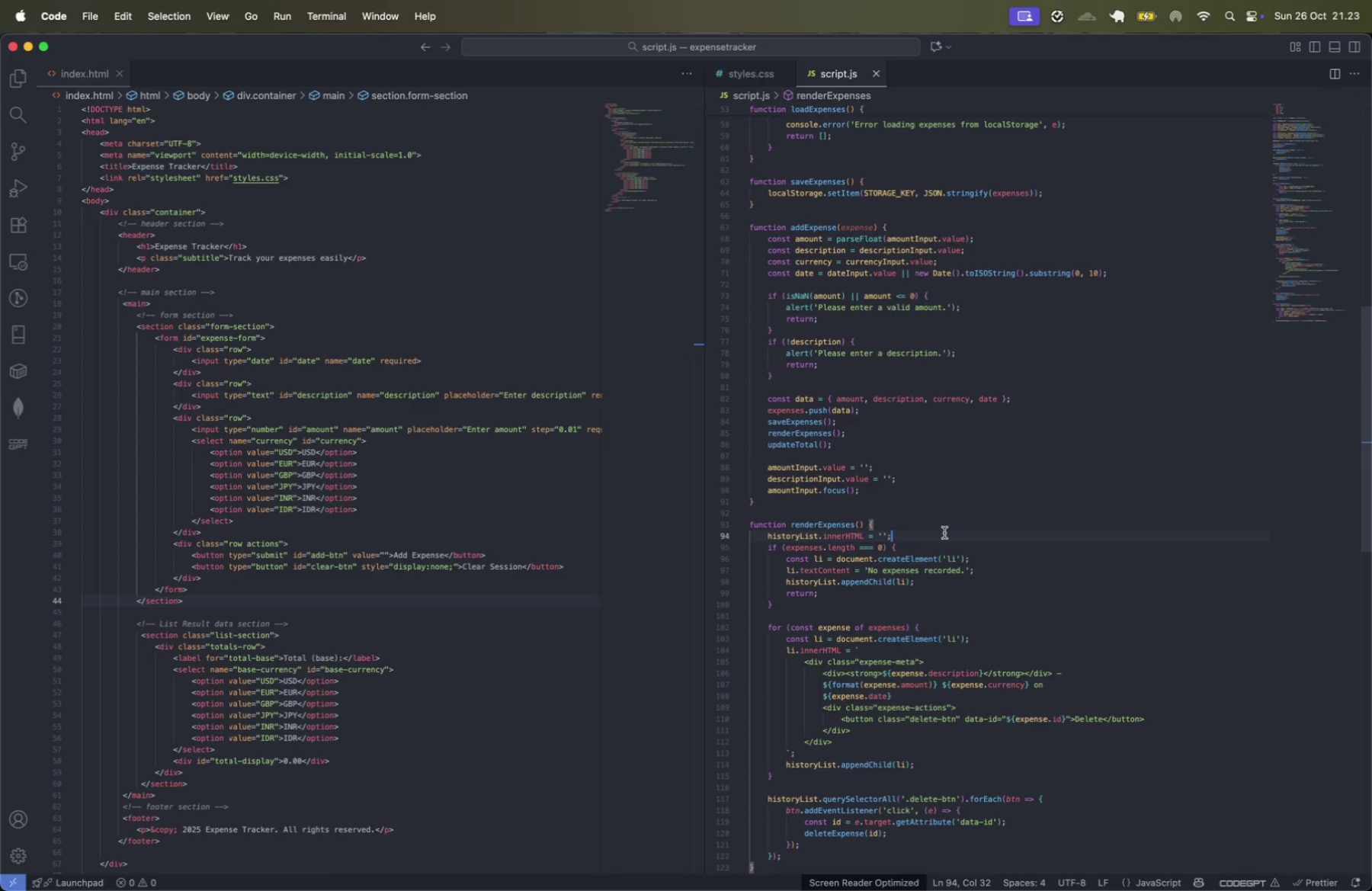 
scroll: coordinate [944, 533], scroll_direction: up, amount: 30.0
 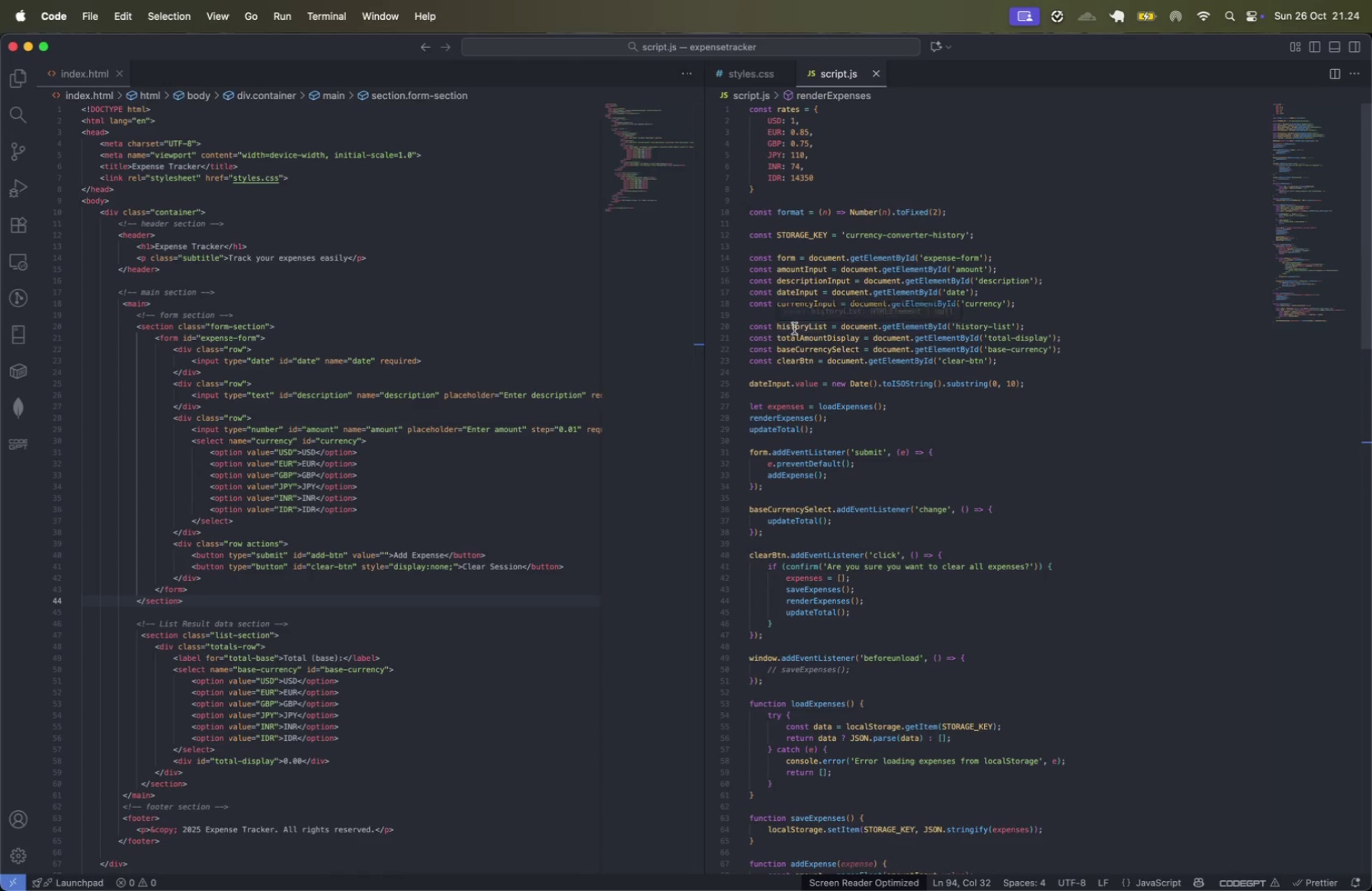 
left_click([976, 326])
 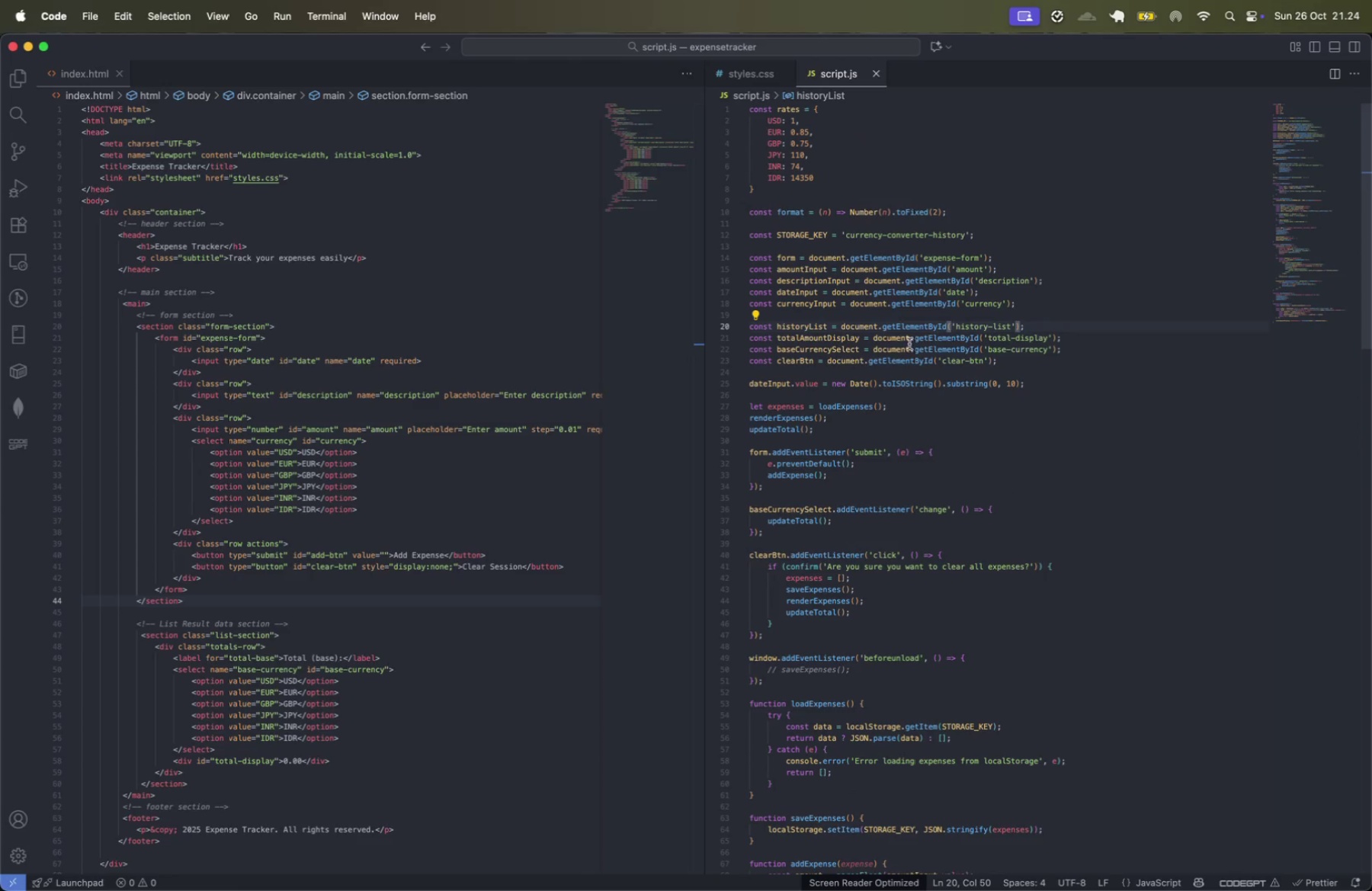 
scroll: coordinate [353, 578], scroll_direction: down, amount: 16.0
 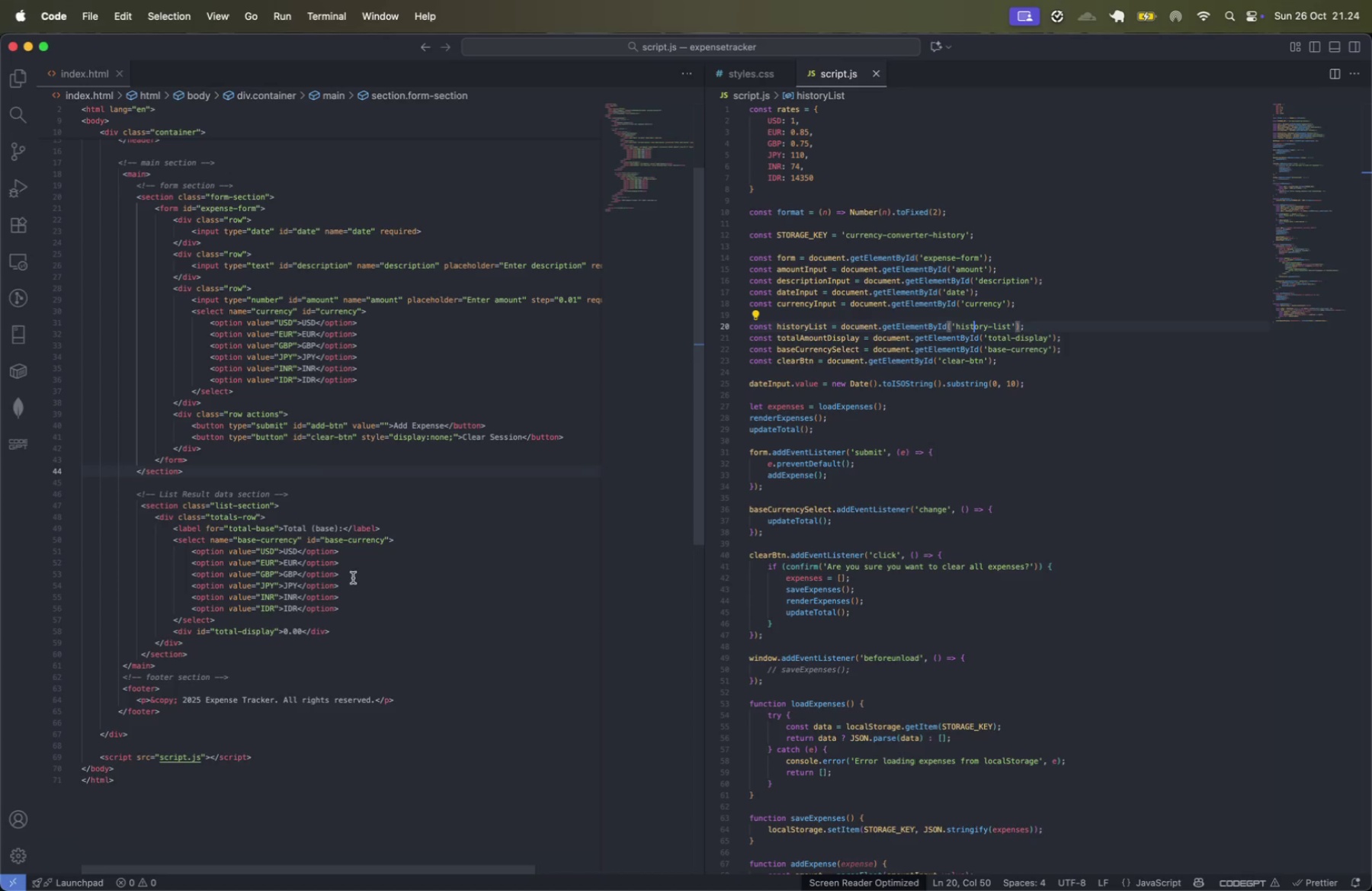 
wait(31.89)
 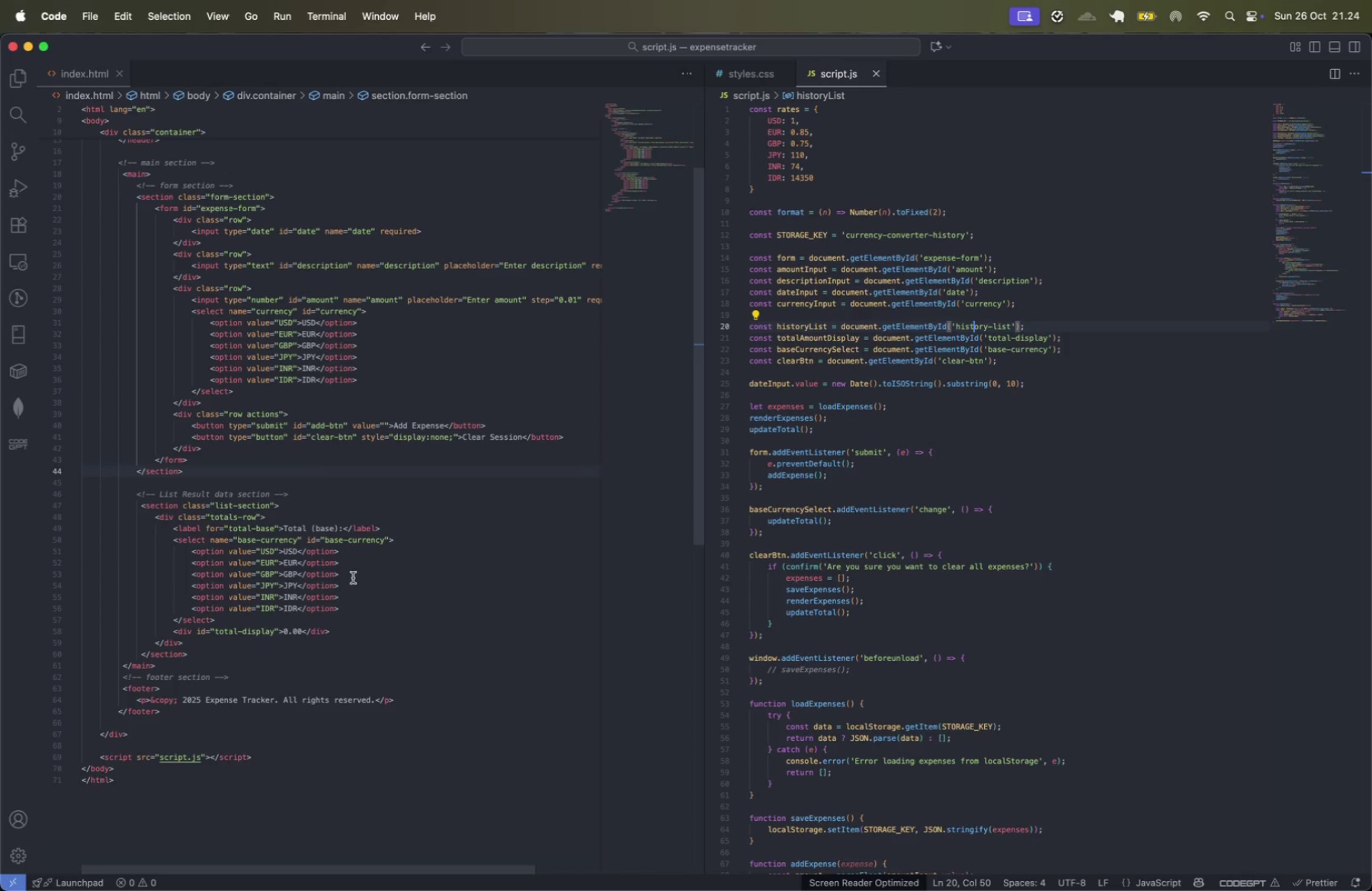 
left_click([333, 665])
 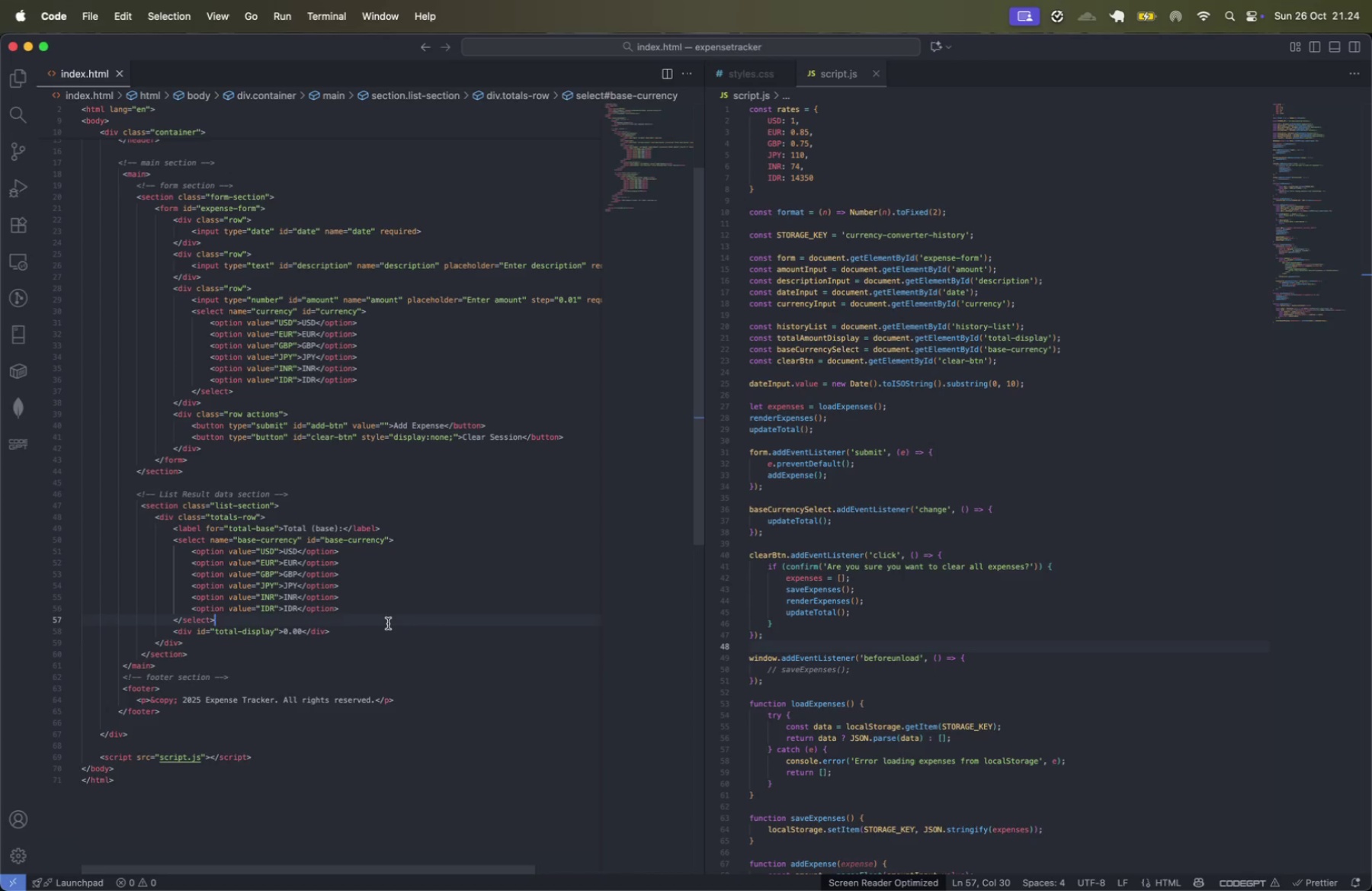 
left_click([371, 647])
 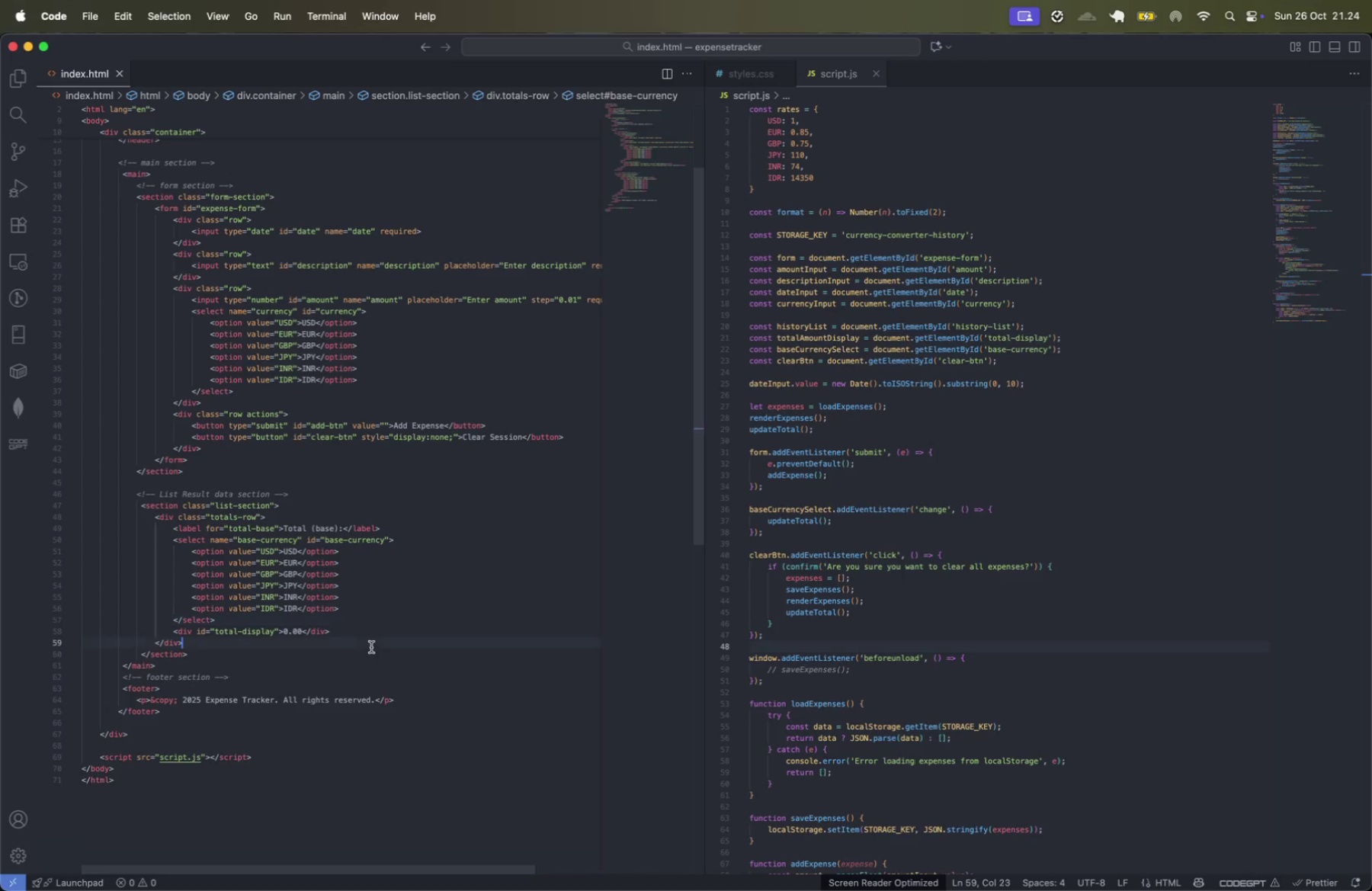 
key(Enter)
 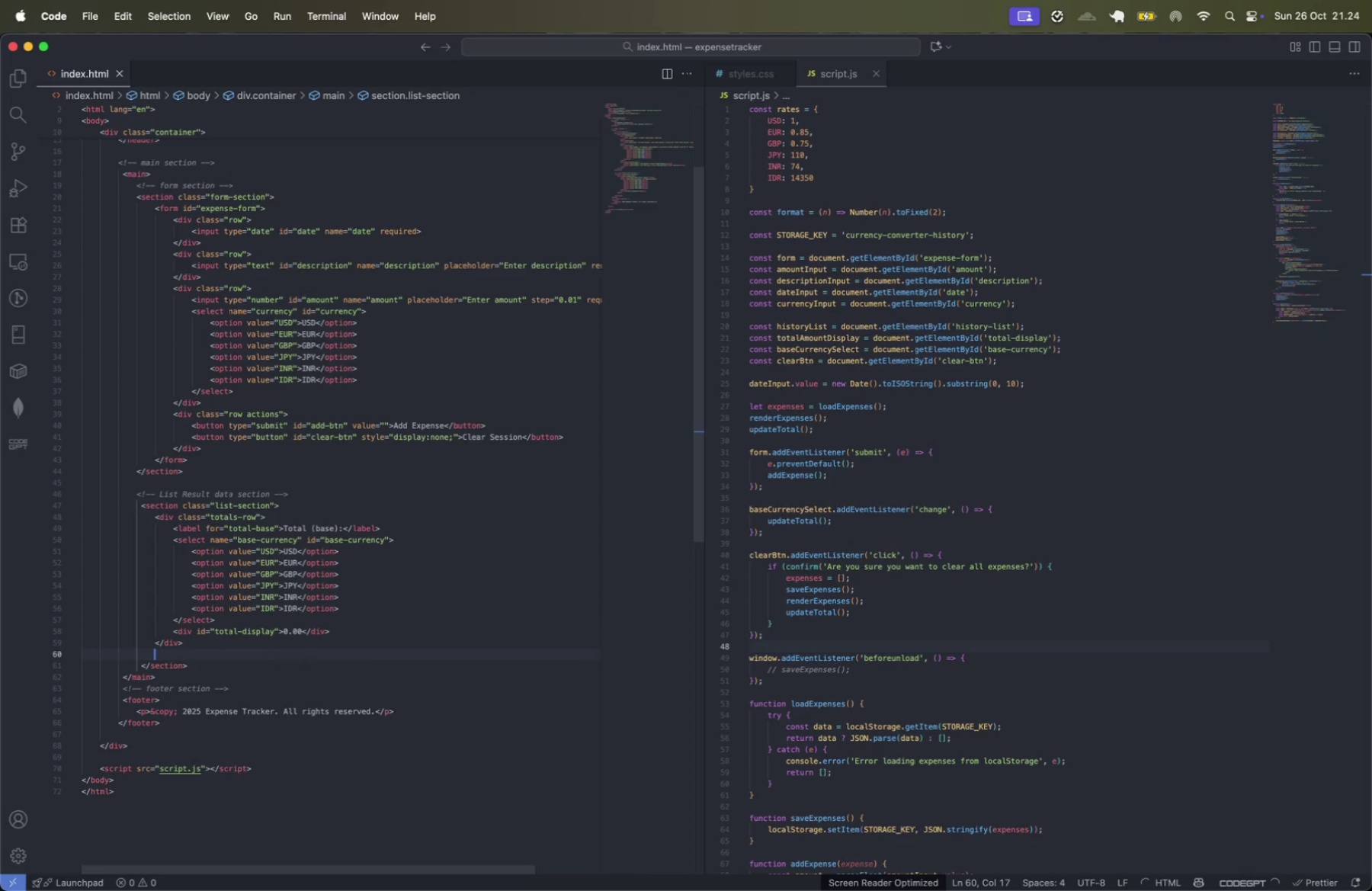 
type(ul)
 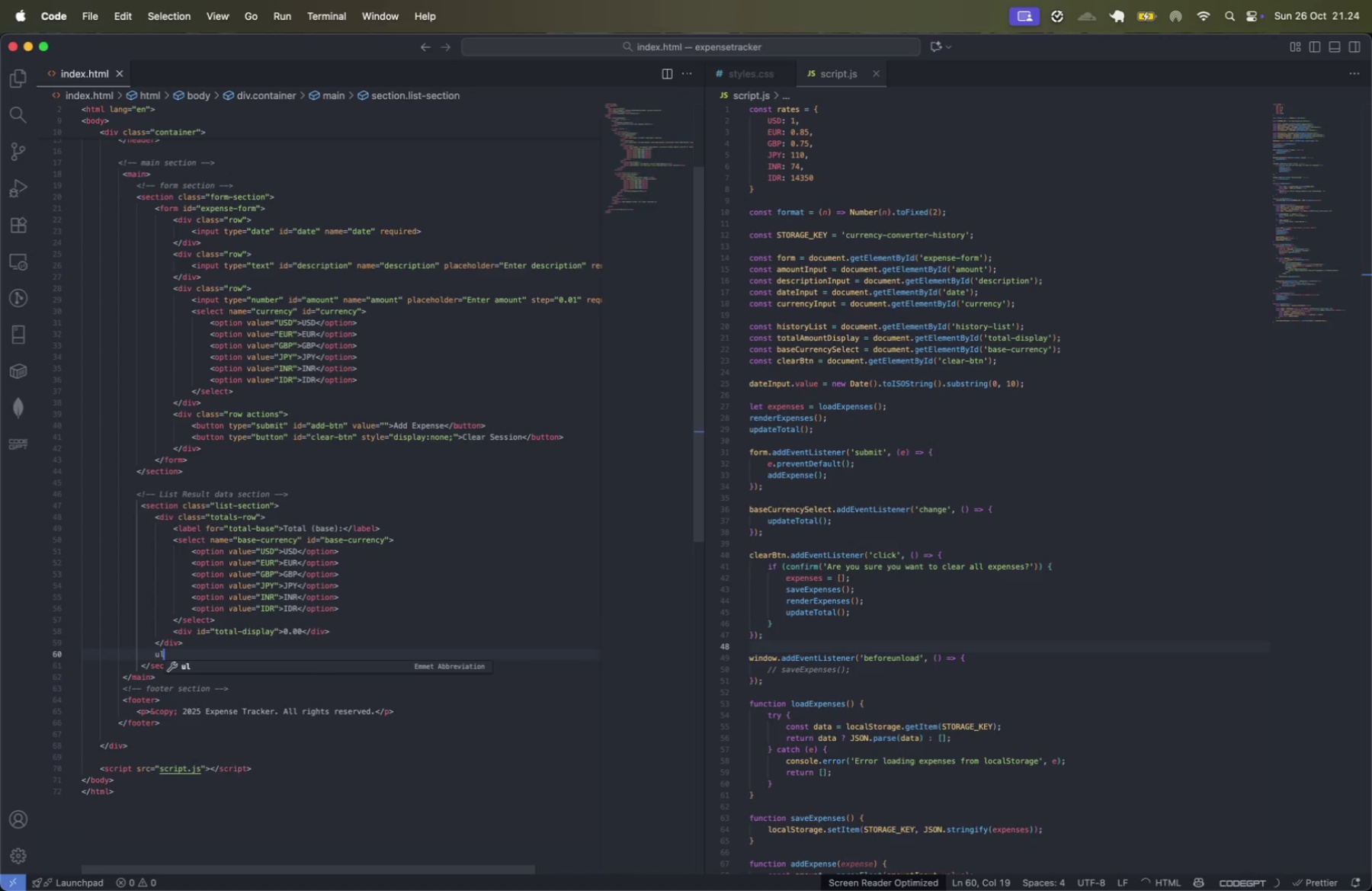 
key(Enter)
 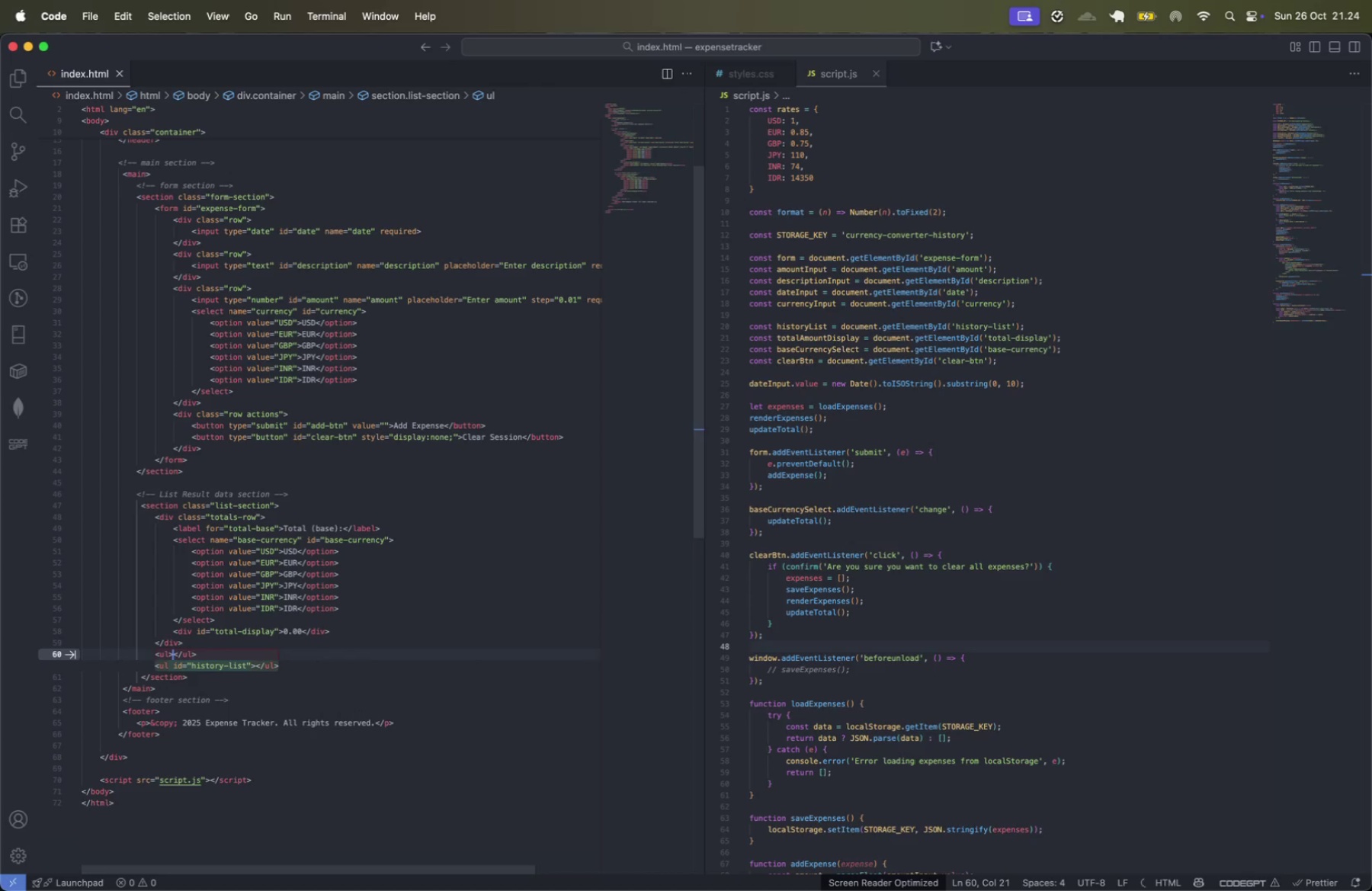 
key(Tab)
 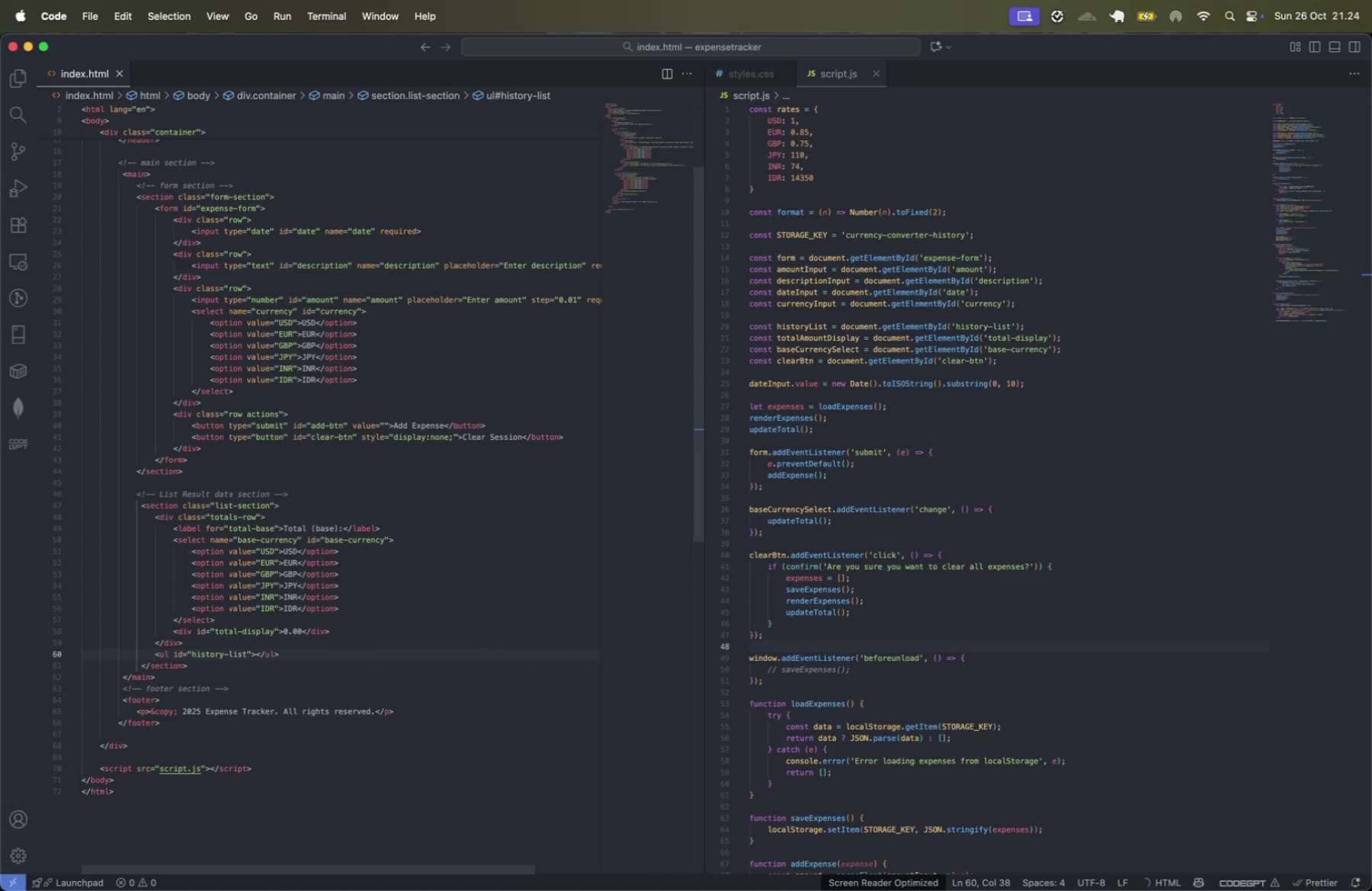 
type( class)
 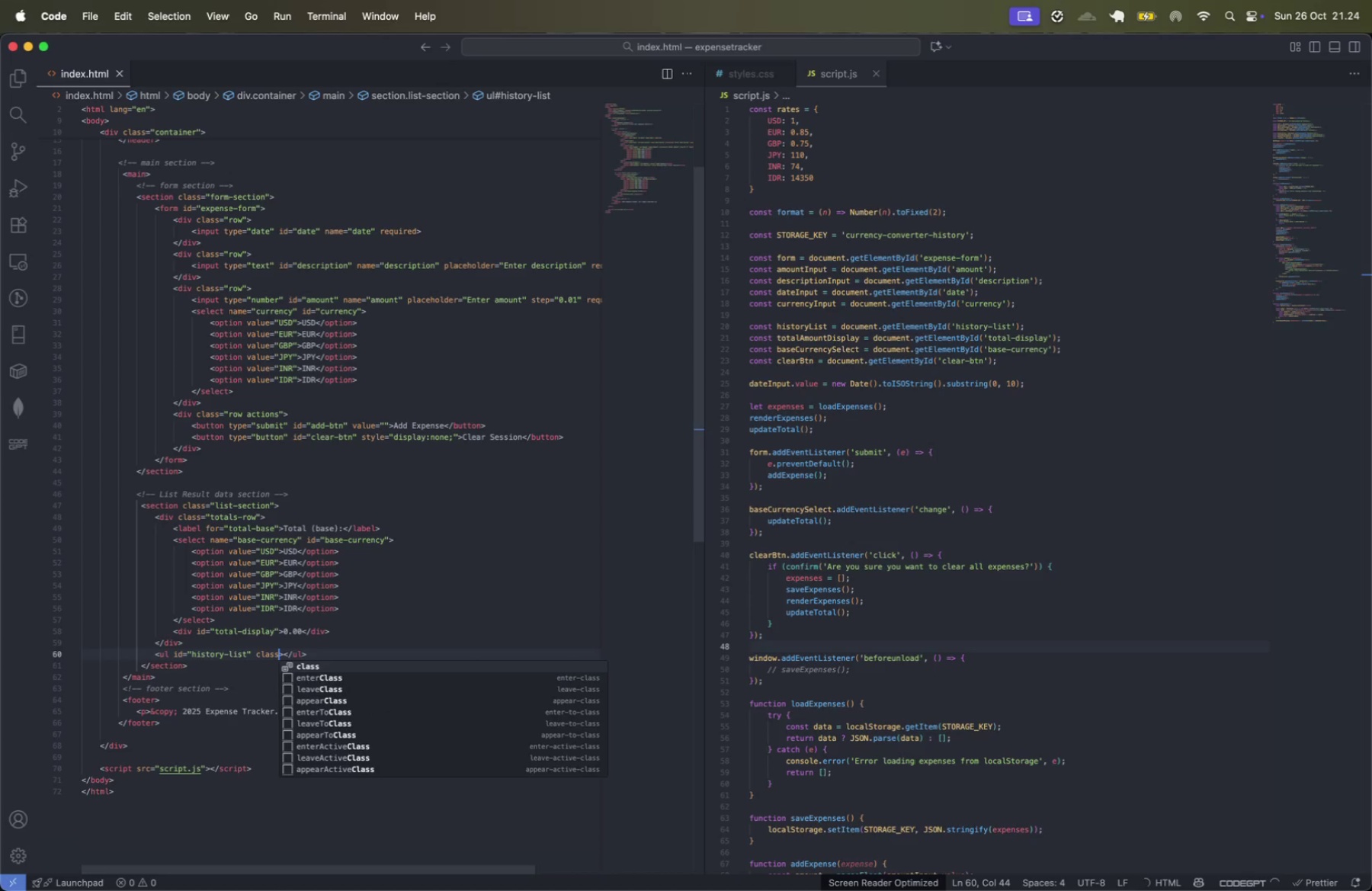 
key(Enter)
 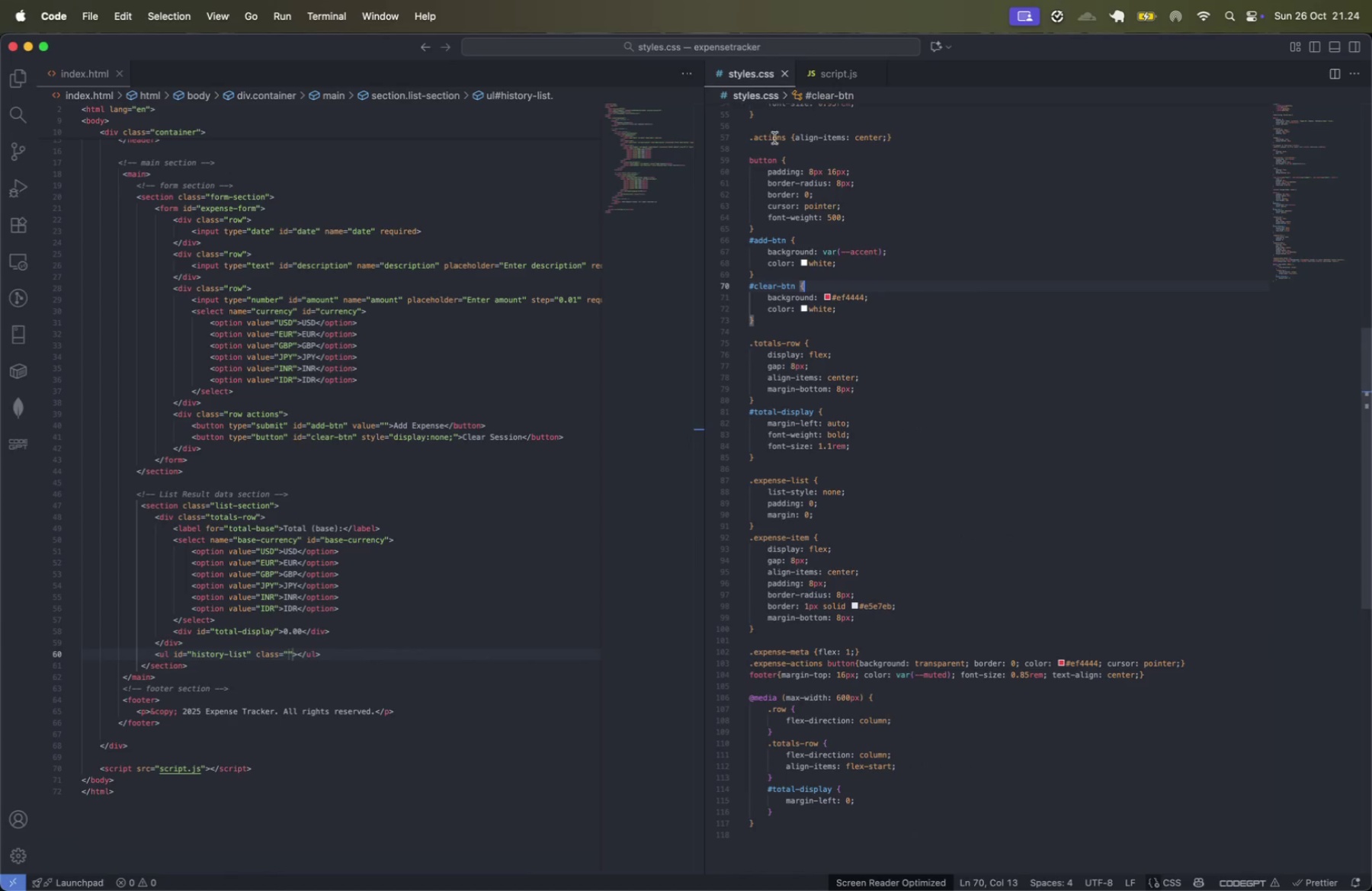 
scroll: coordinate [884, 380], scroll_direction: down, amount: 4.0
 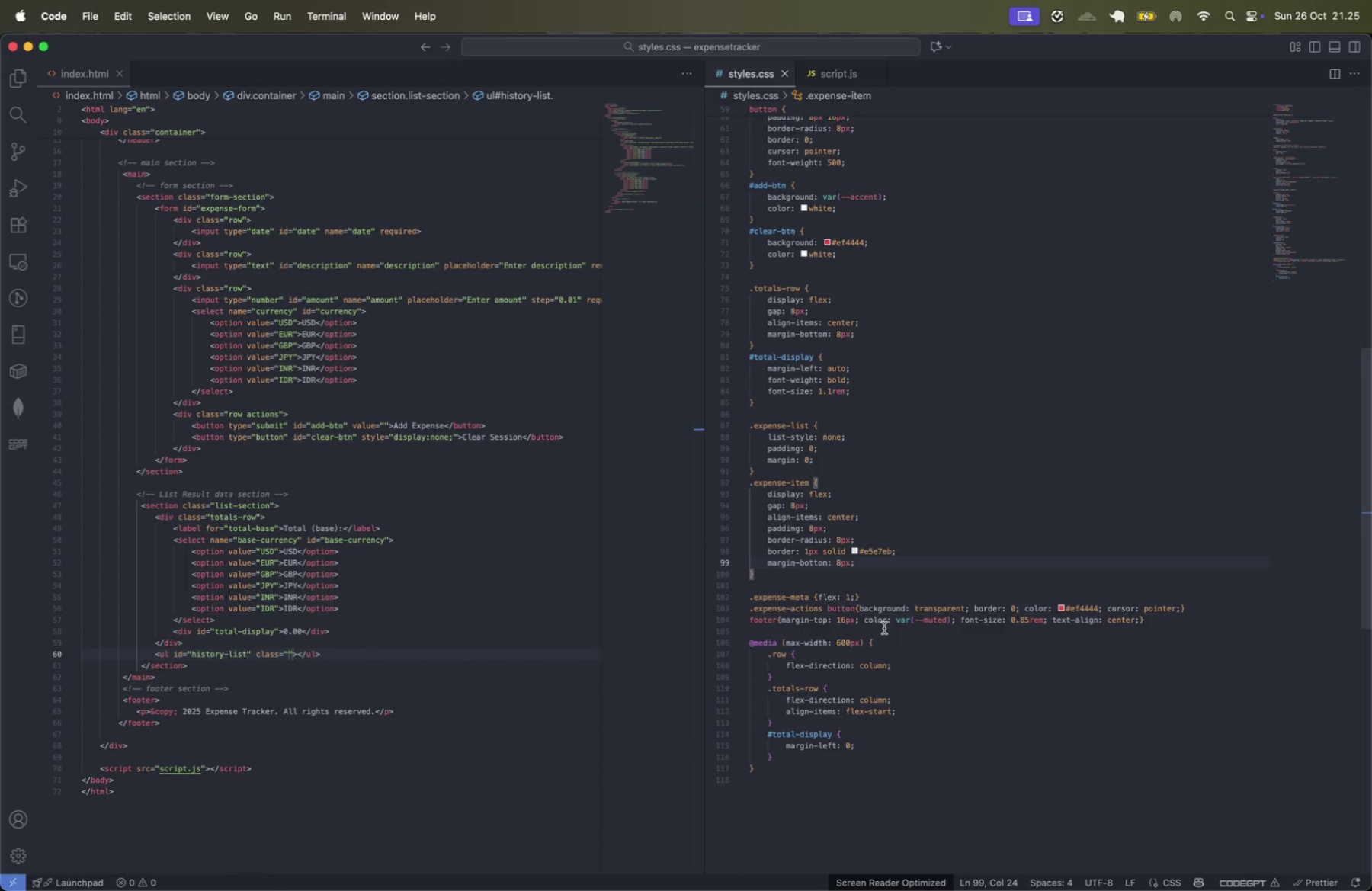 
scroll: coordinate [886, 636], scroll_direction: up, amount: 2.0
 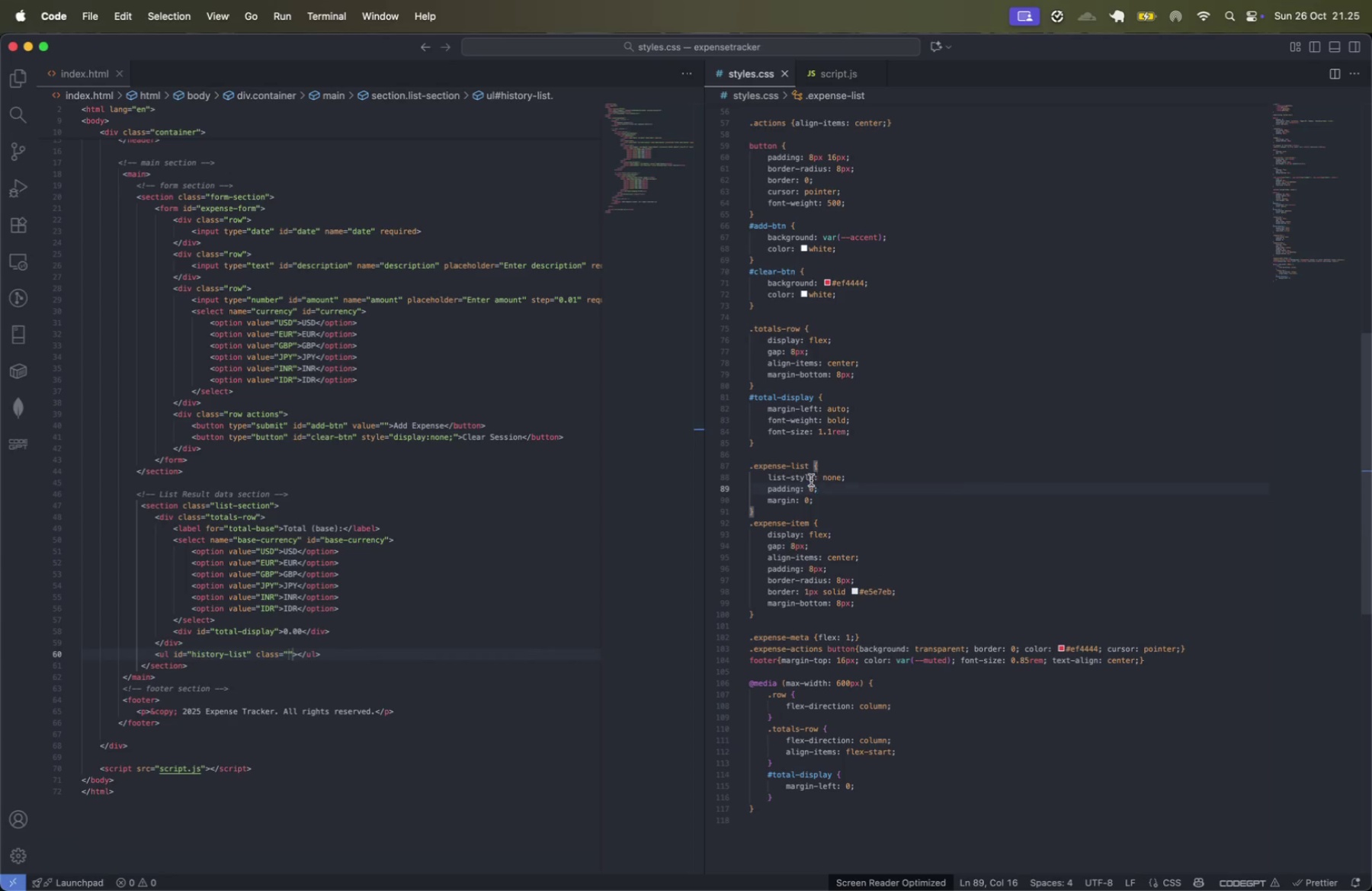 
left_click([785, 466])
 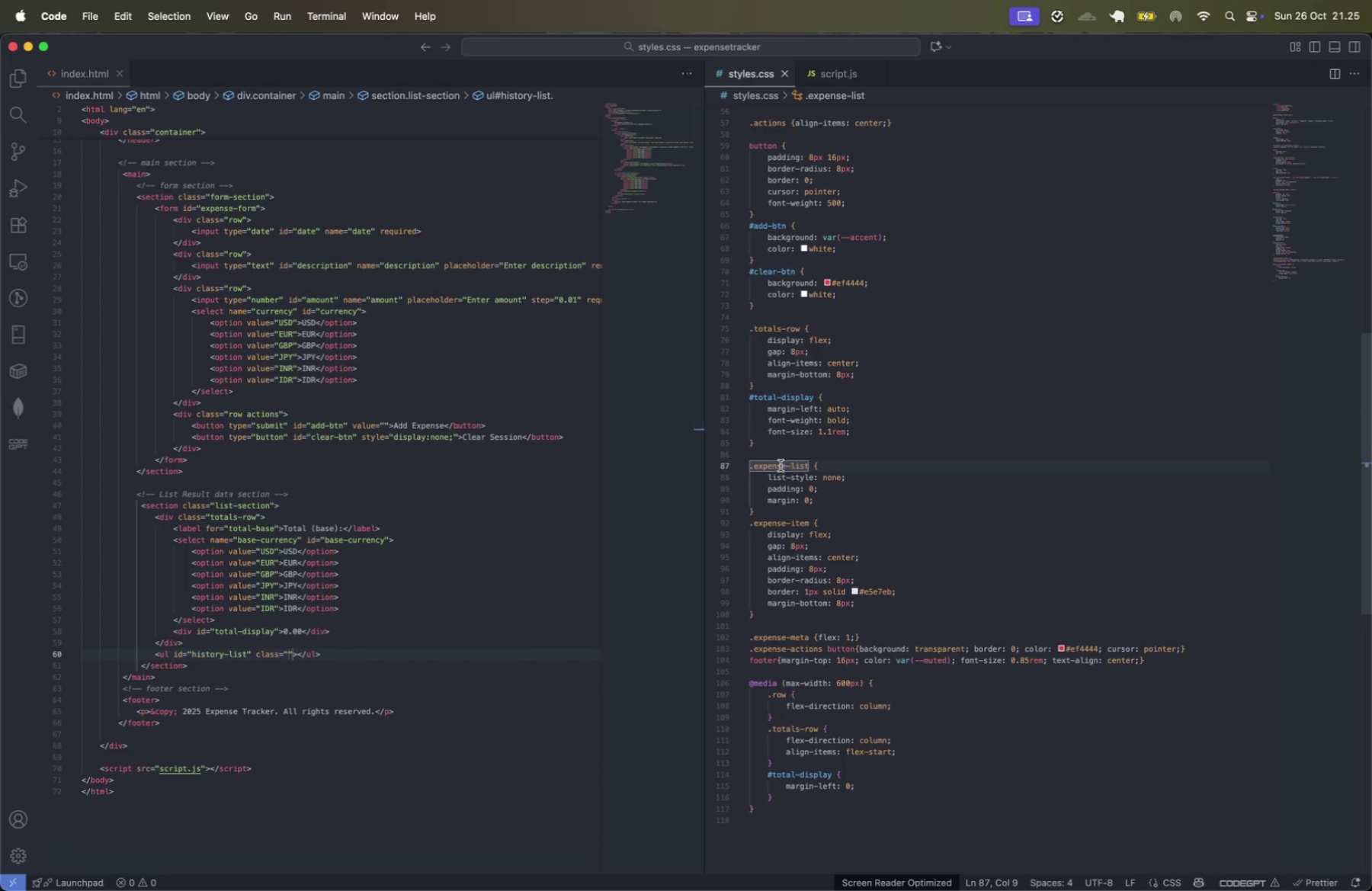 
double_click([776, 466])
 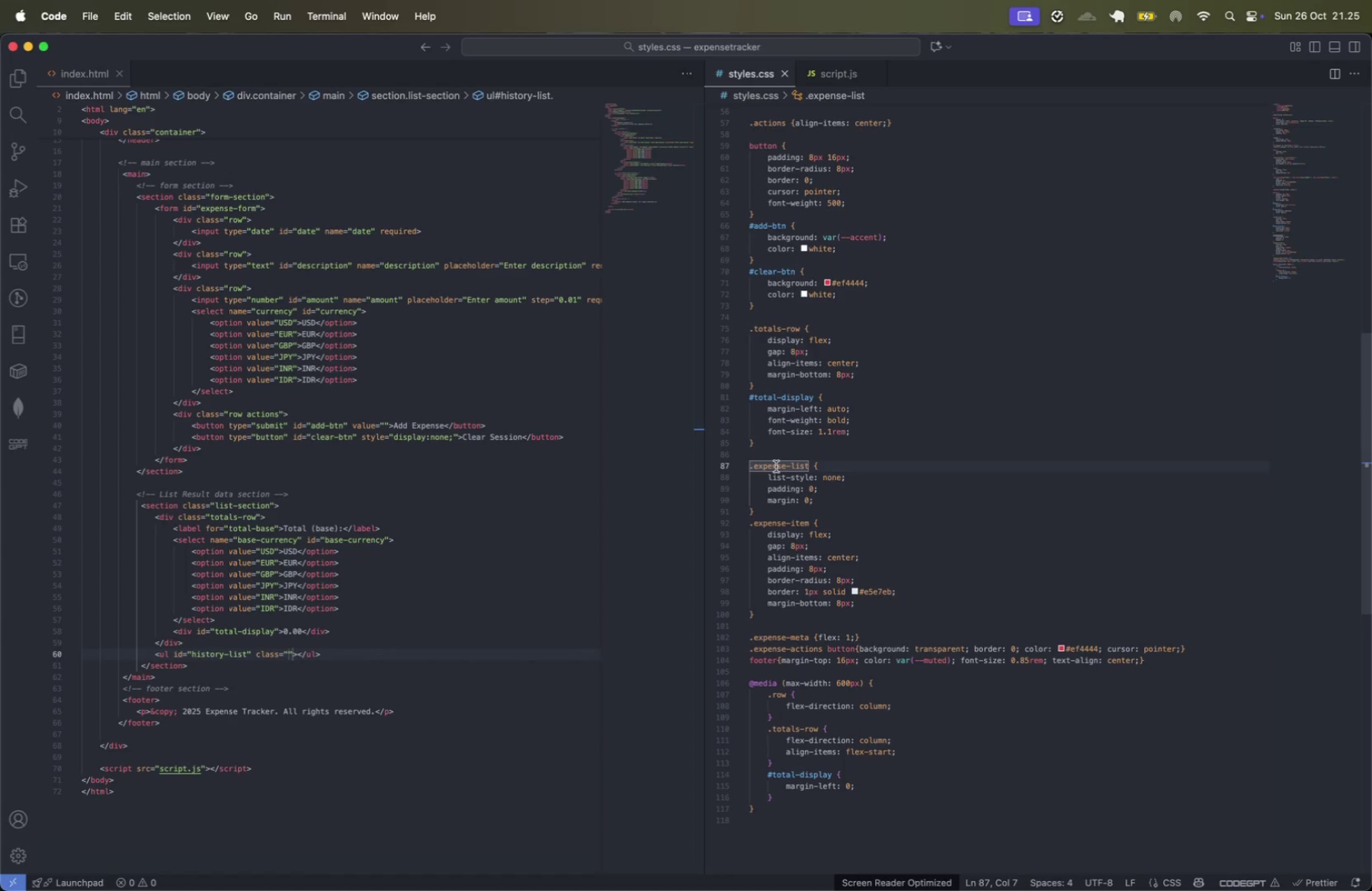 
key(Alt+Shift+OptionLeft)
 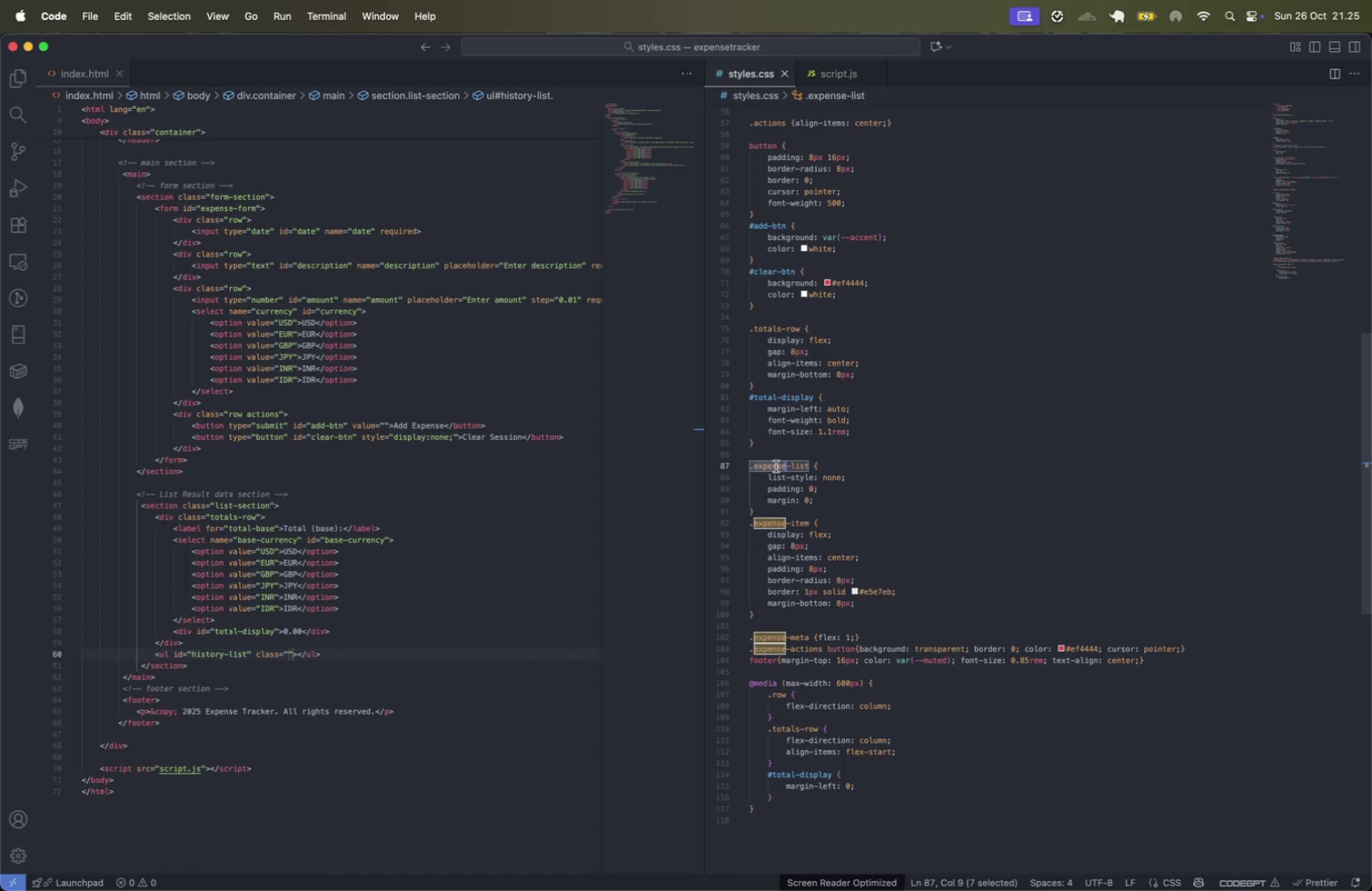 
key(Alt+Shift+ArrowRight)
 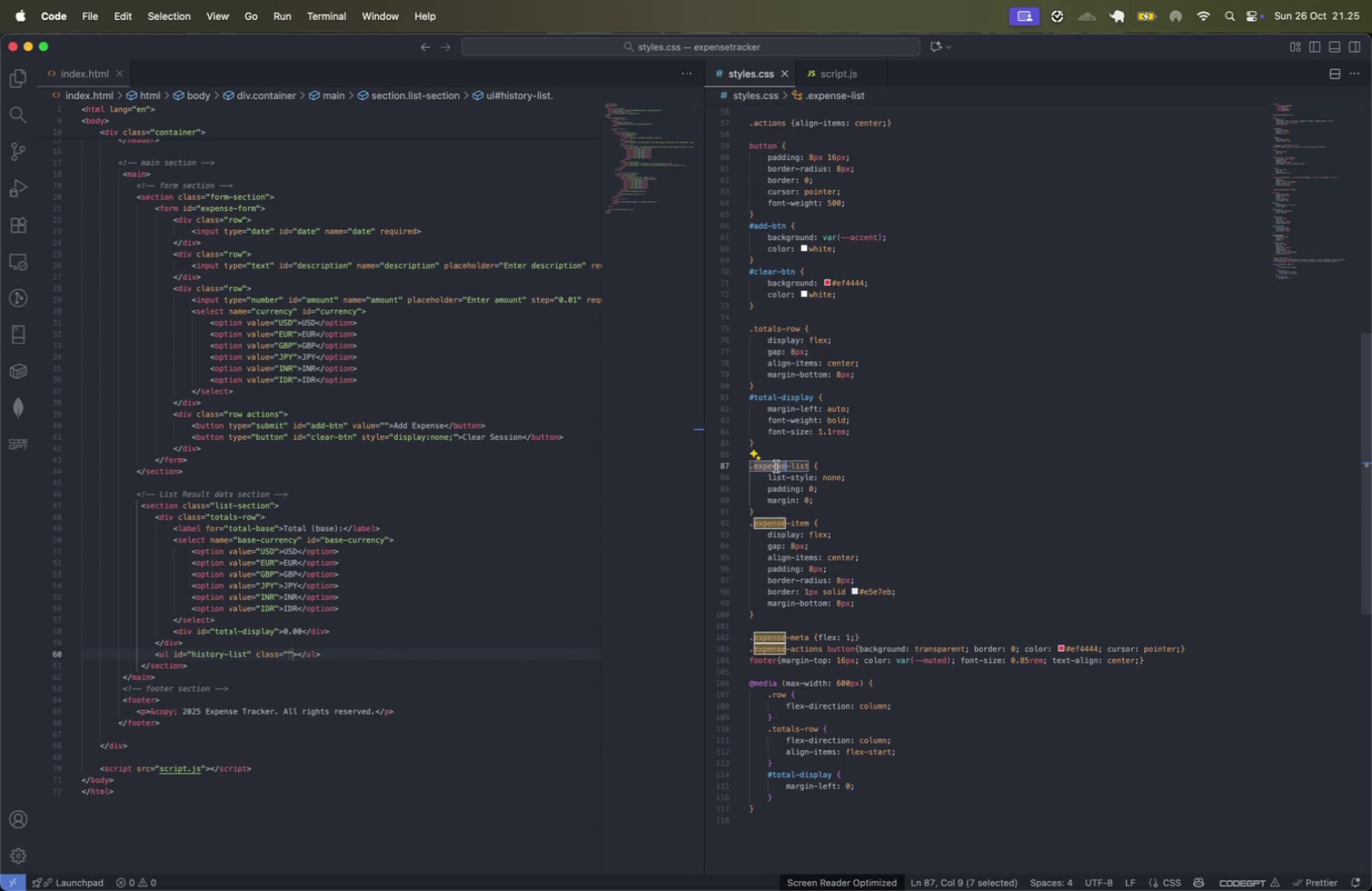 
key(Meta+CommandLeft)
 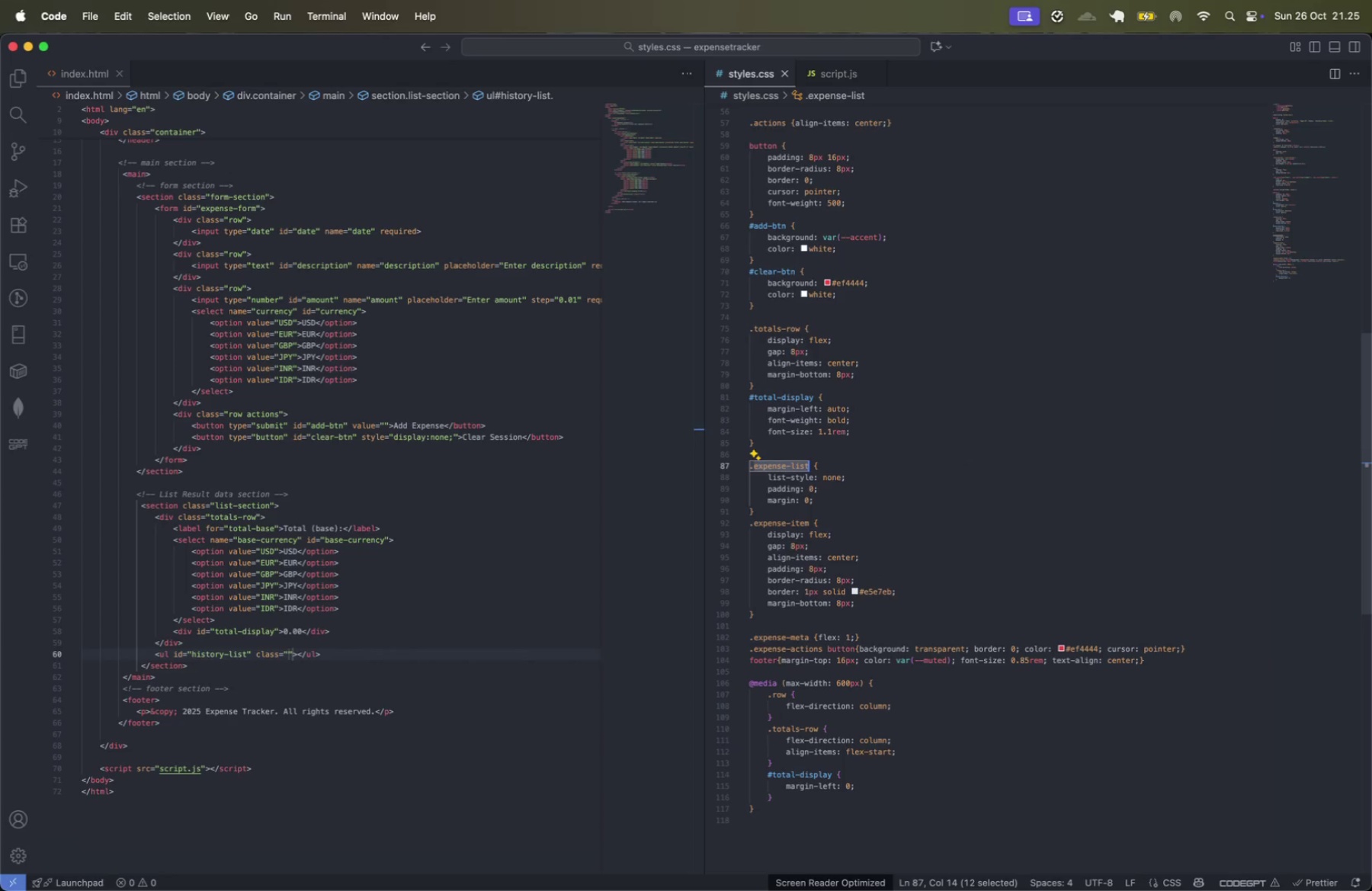 
key(Meta+C)
 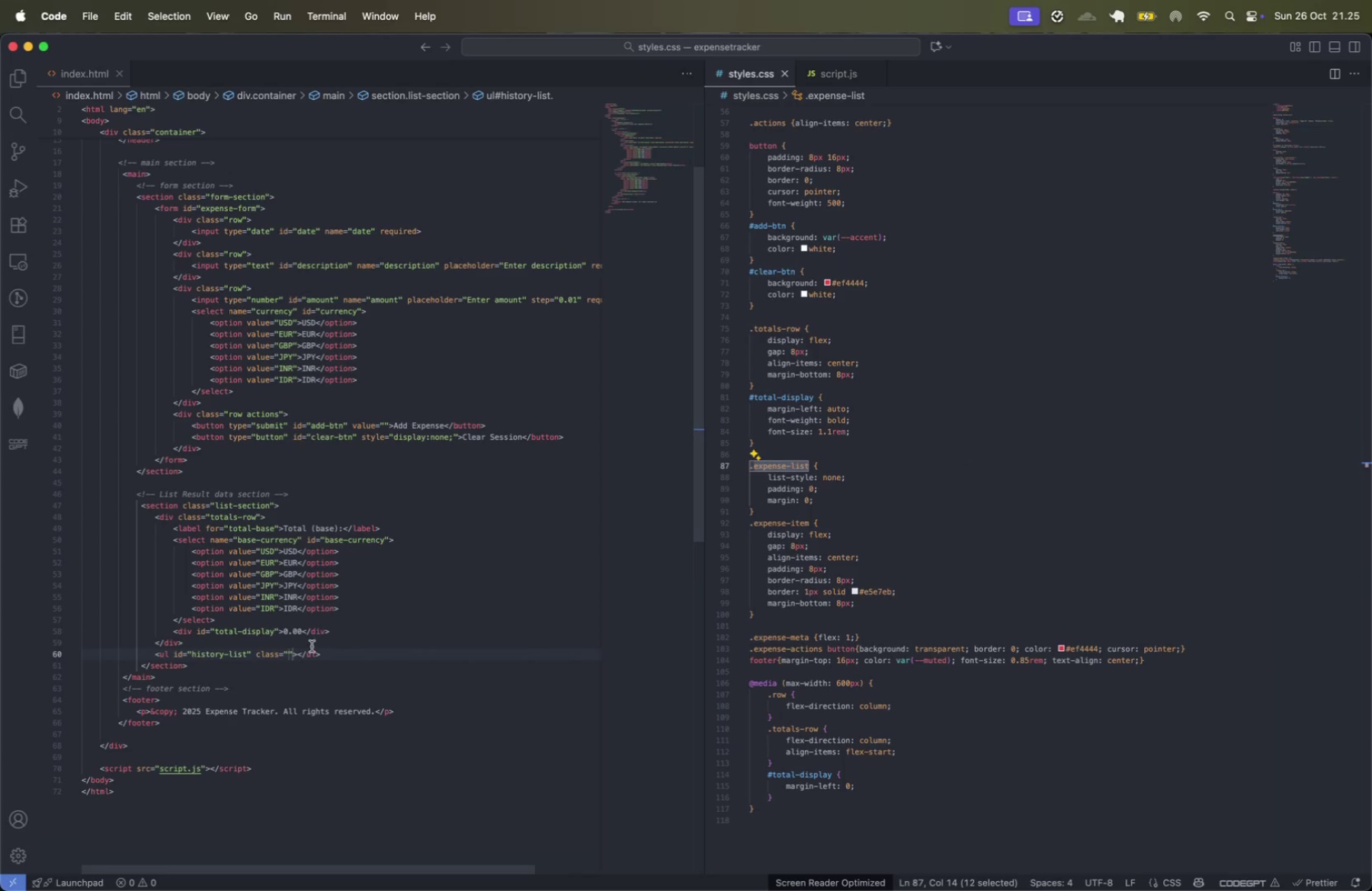 
left_click([288, 655])
 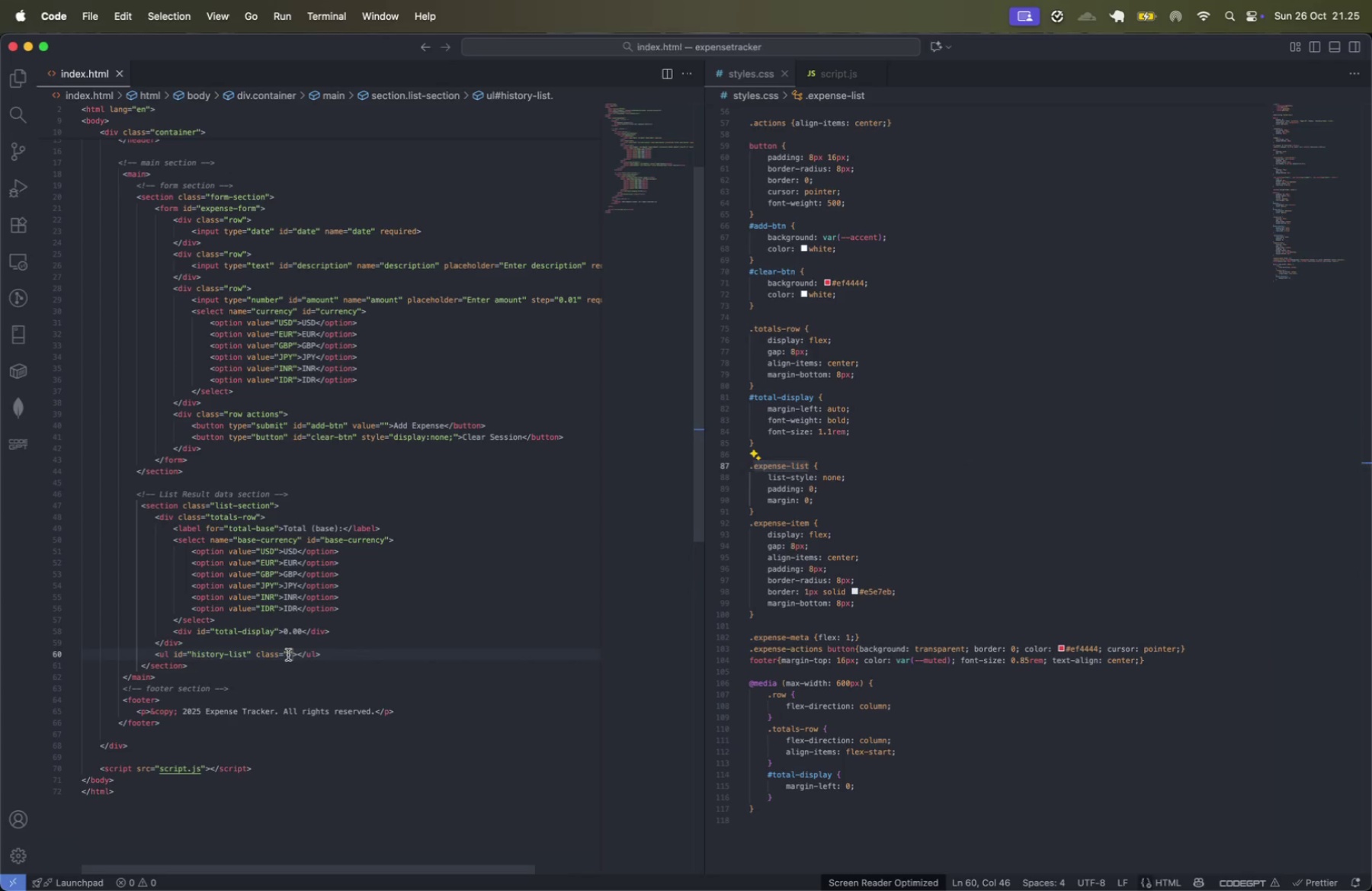 
key(Meta+CommandLeft)
 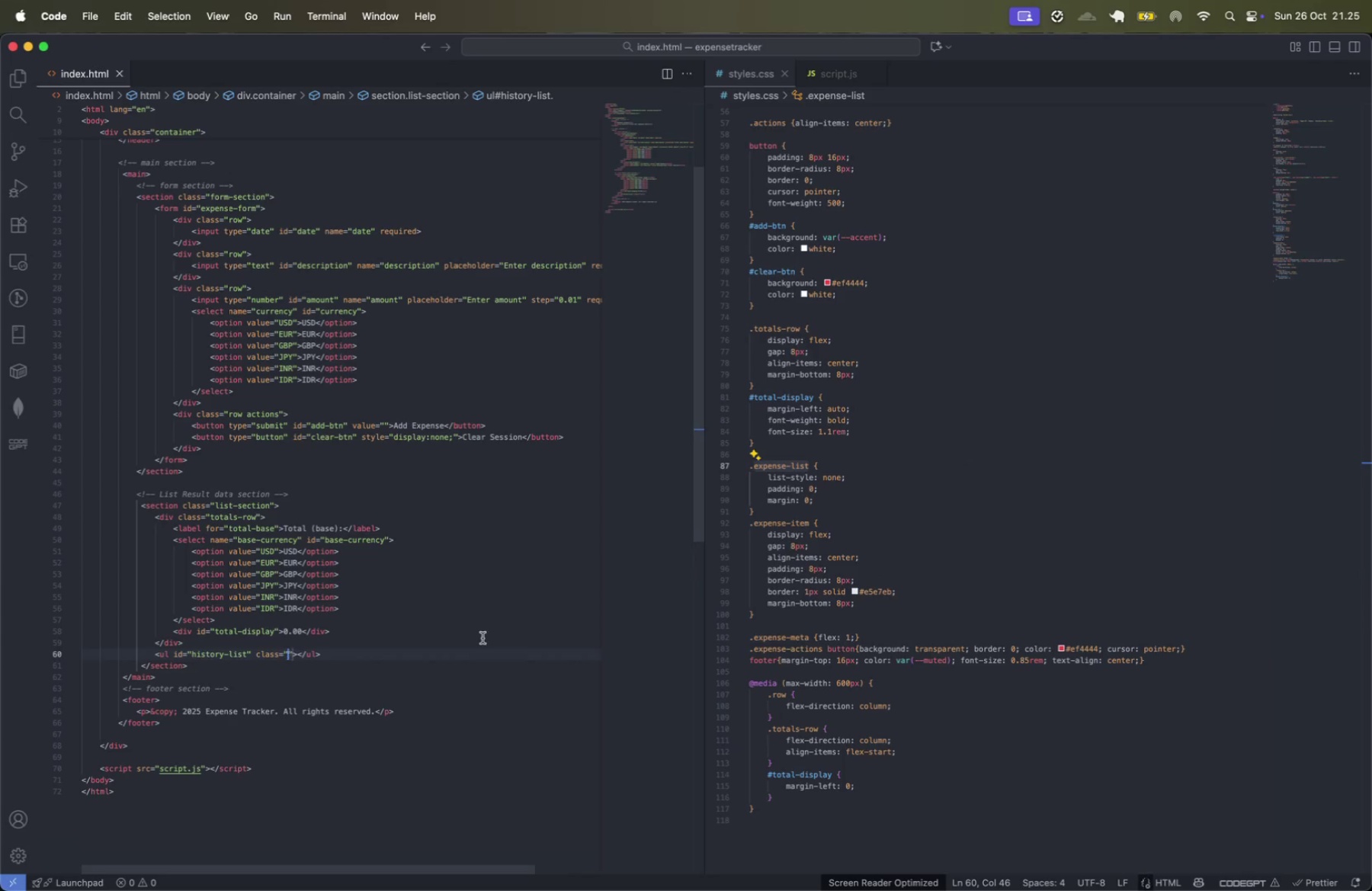 
key(Meta+V)
 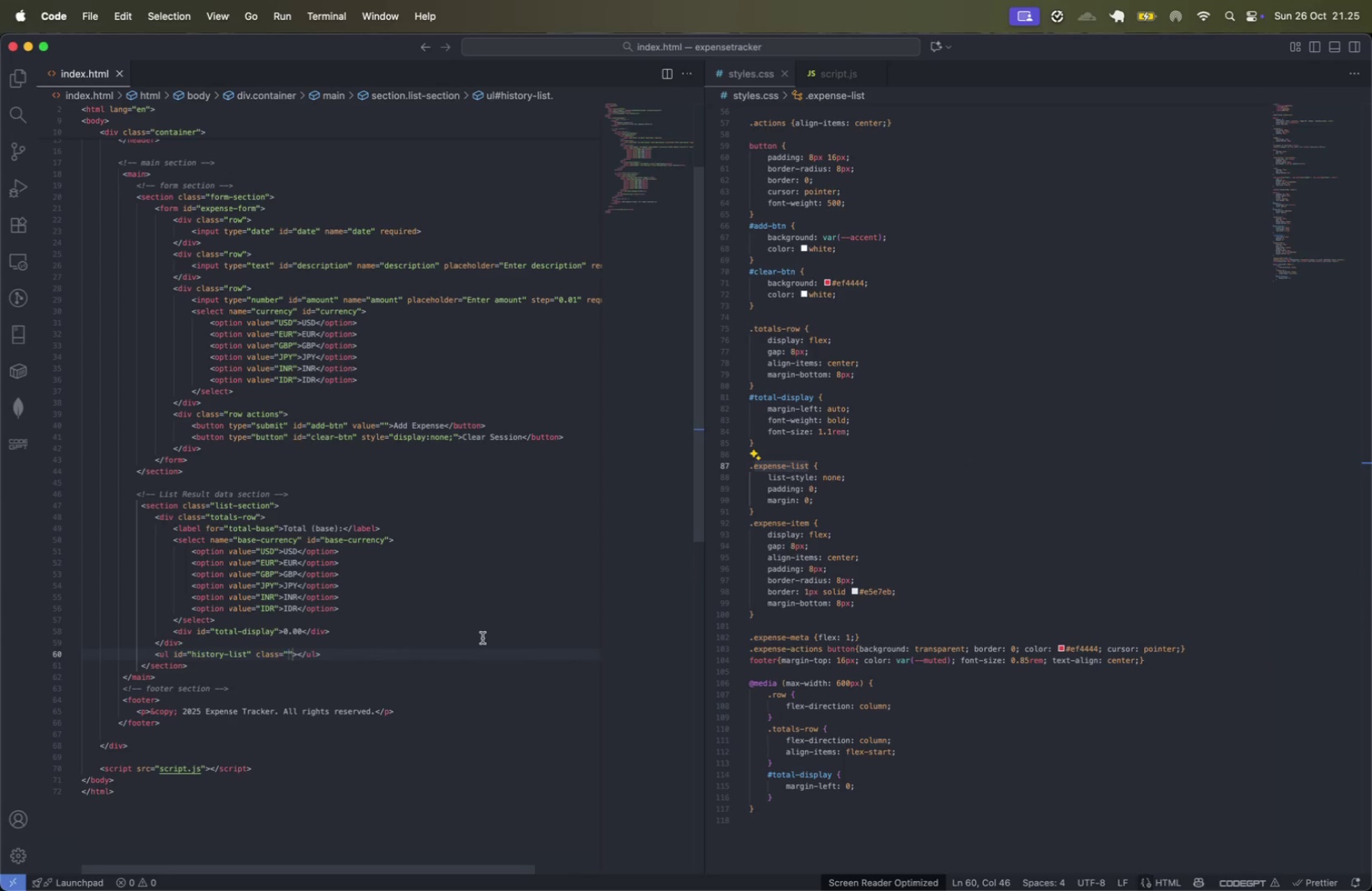 
key(Meta+CommandLeft)
 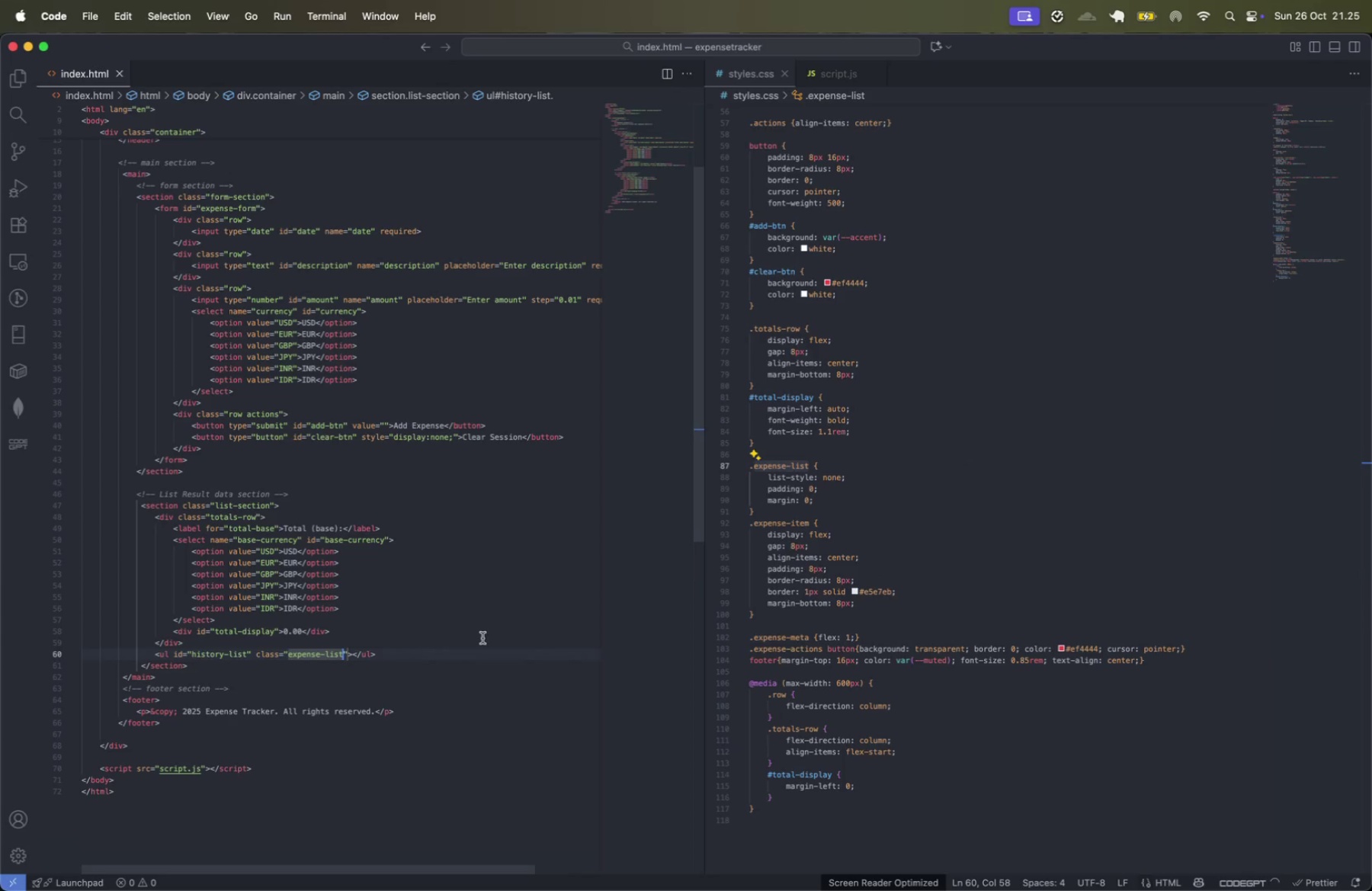 
key(Meta+S)
 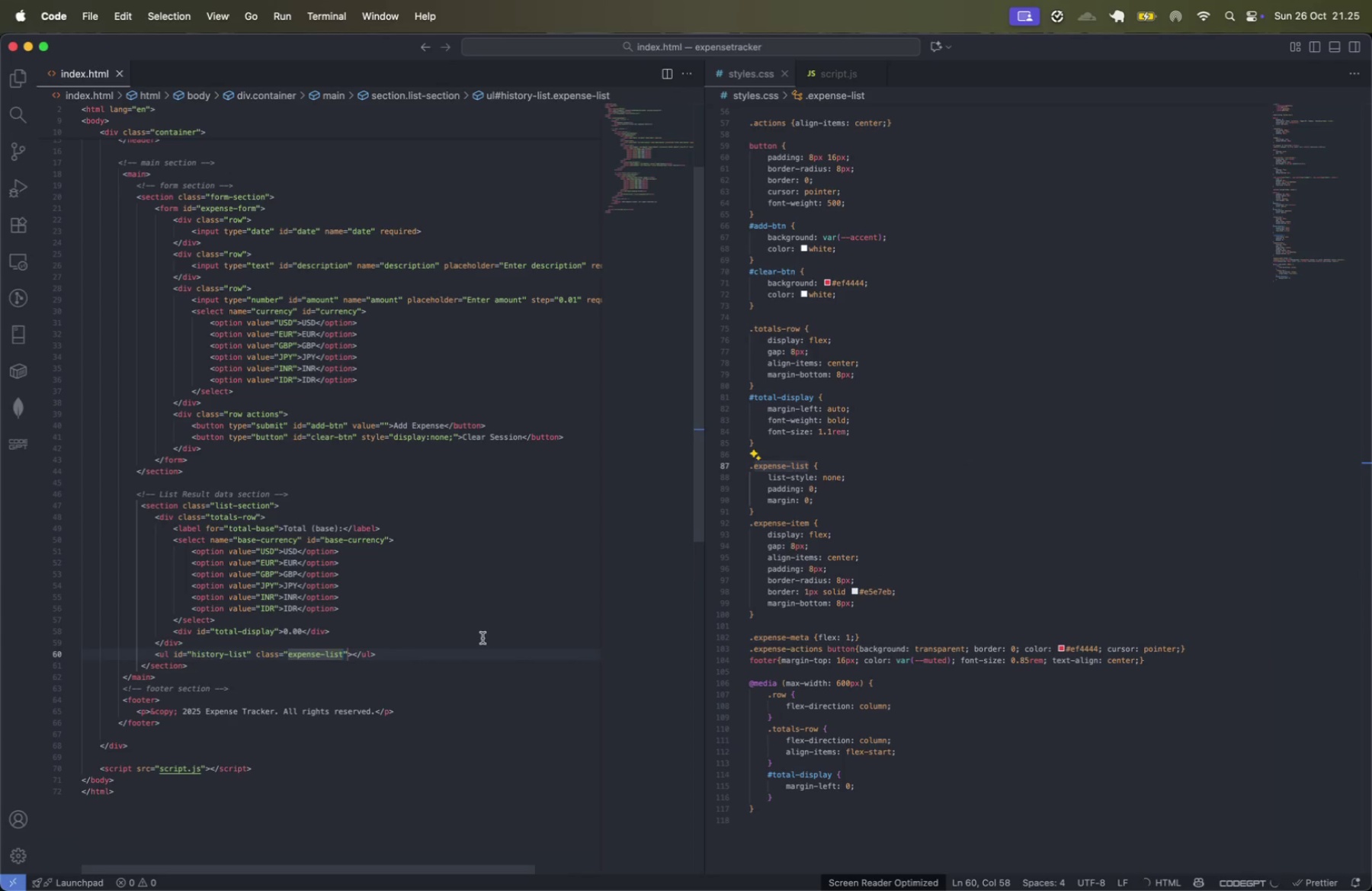 
left_click([470, 601])
 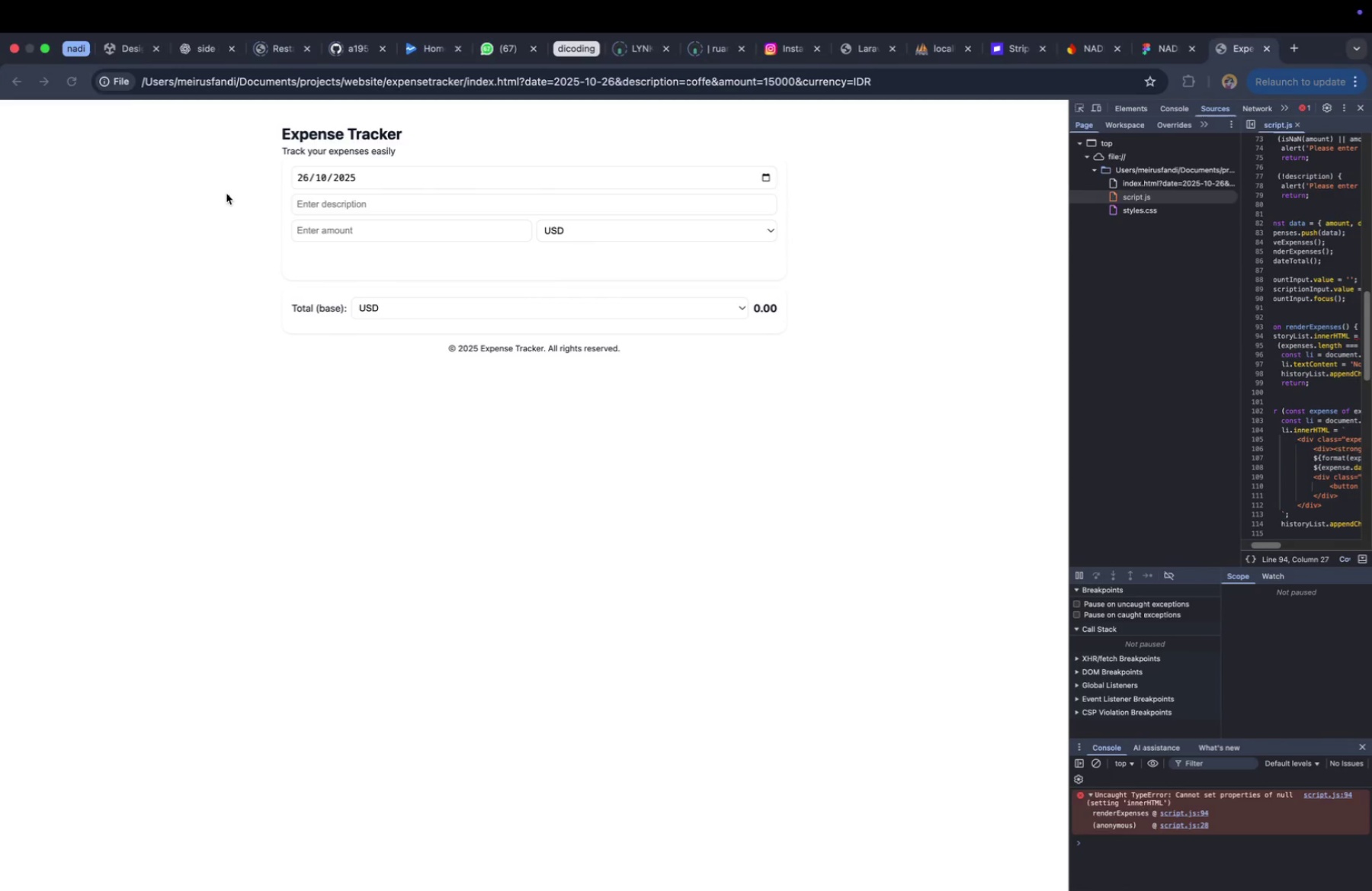 
left_click([72, 83])
 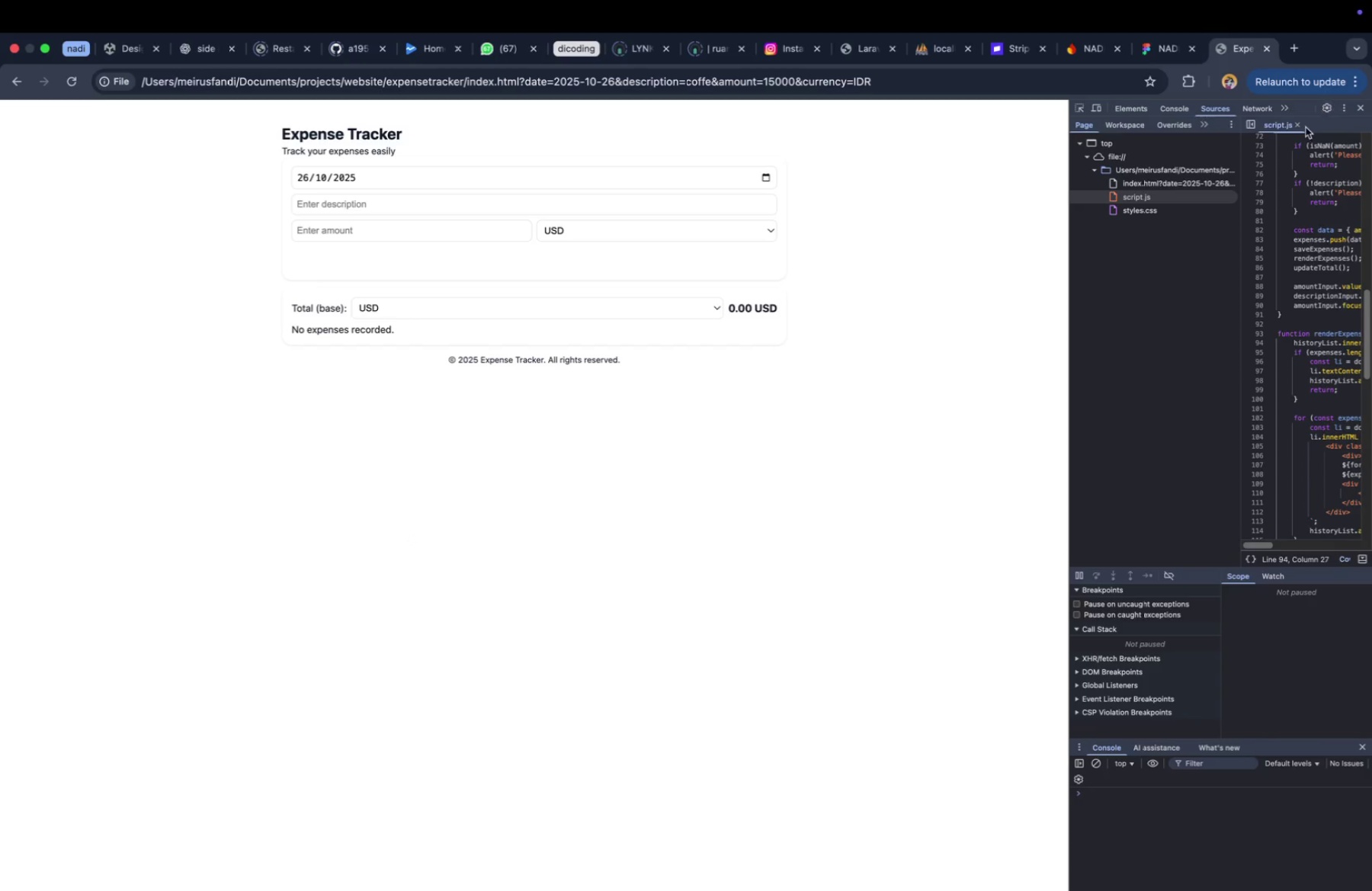 
left_click([1298, 125])
 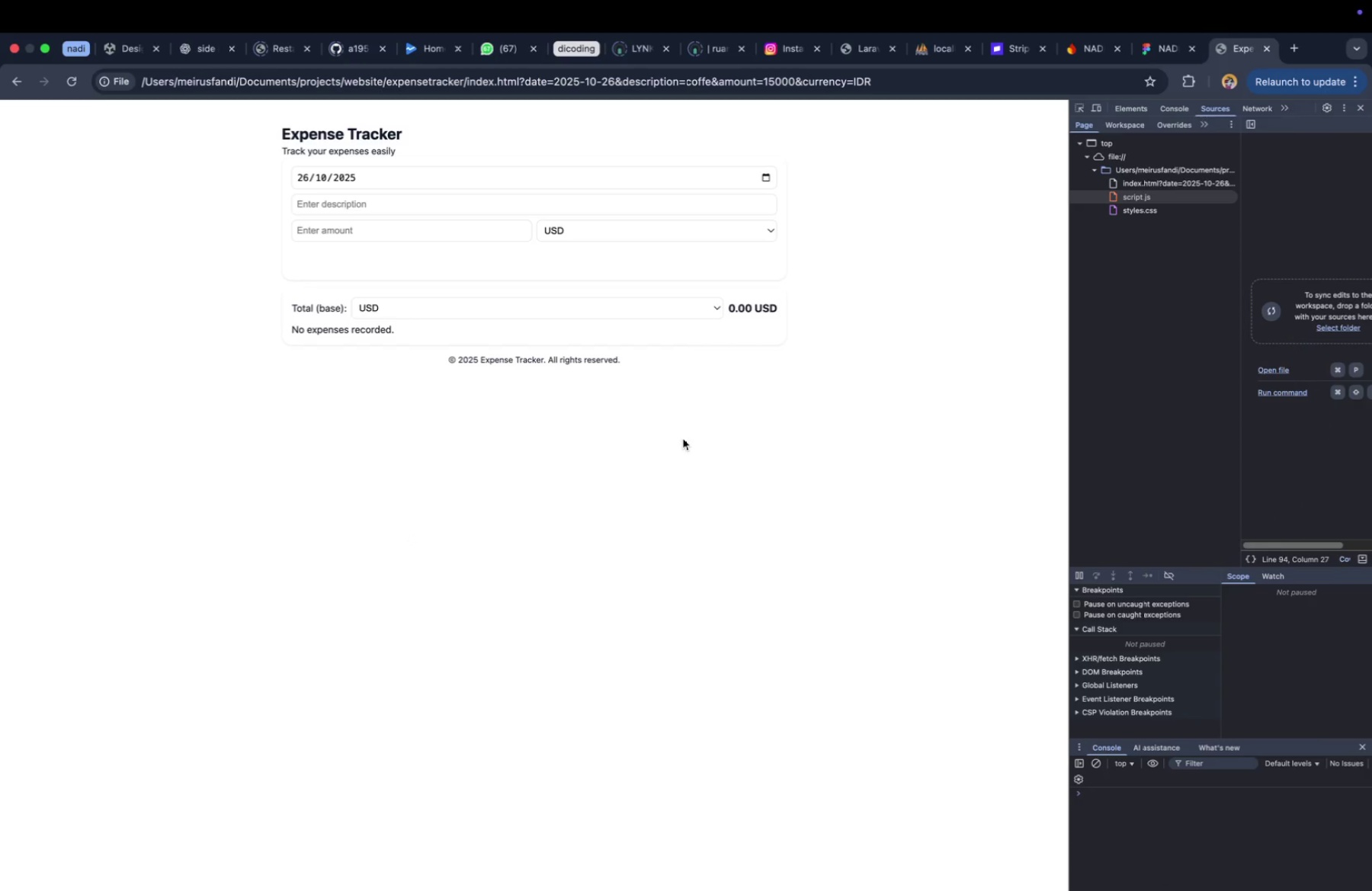 
left_click([709, 505])
 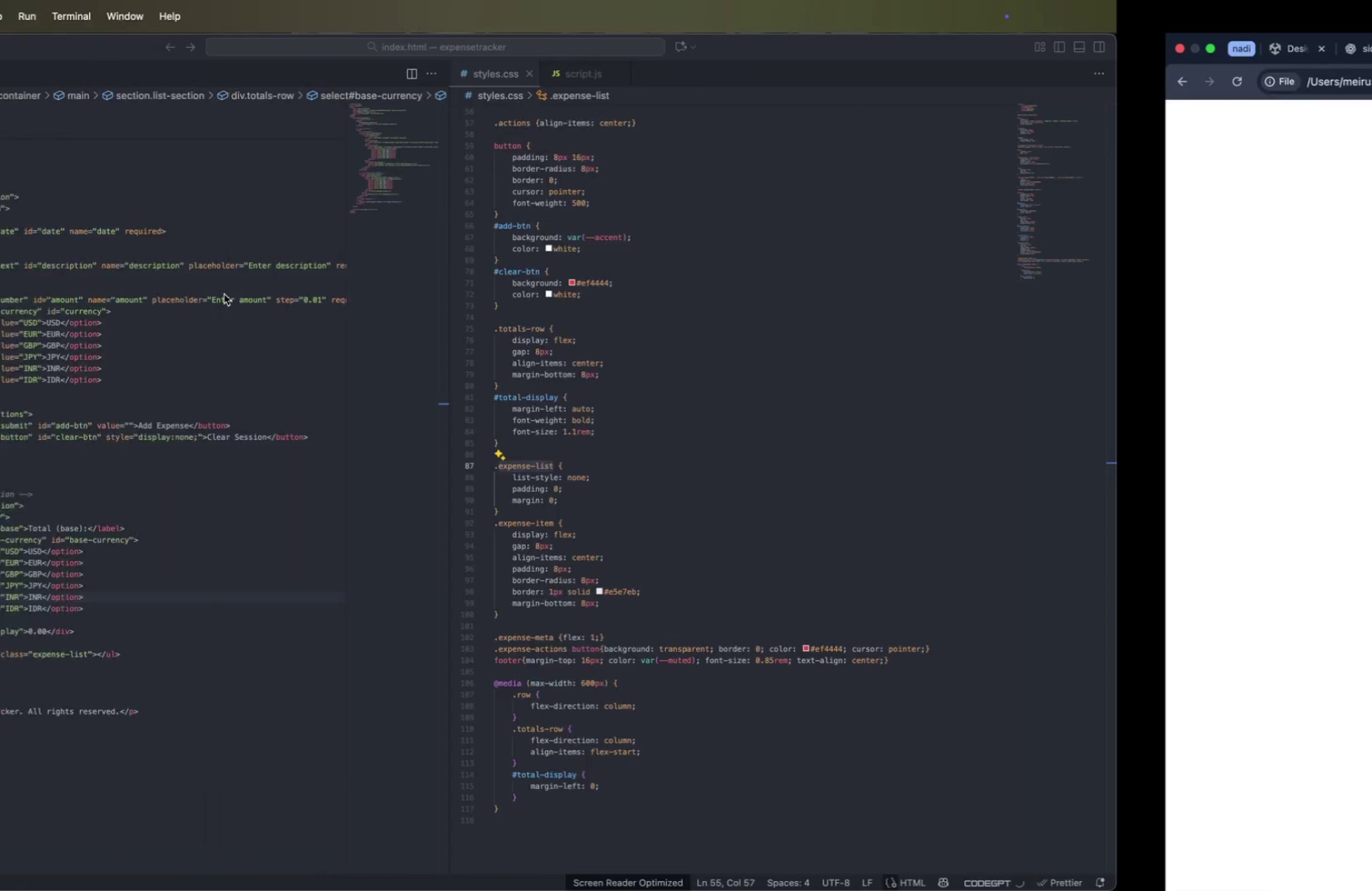 
wait(6.01)
 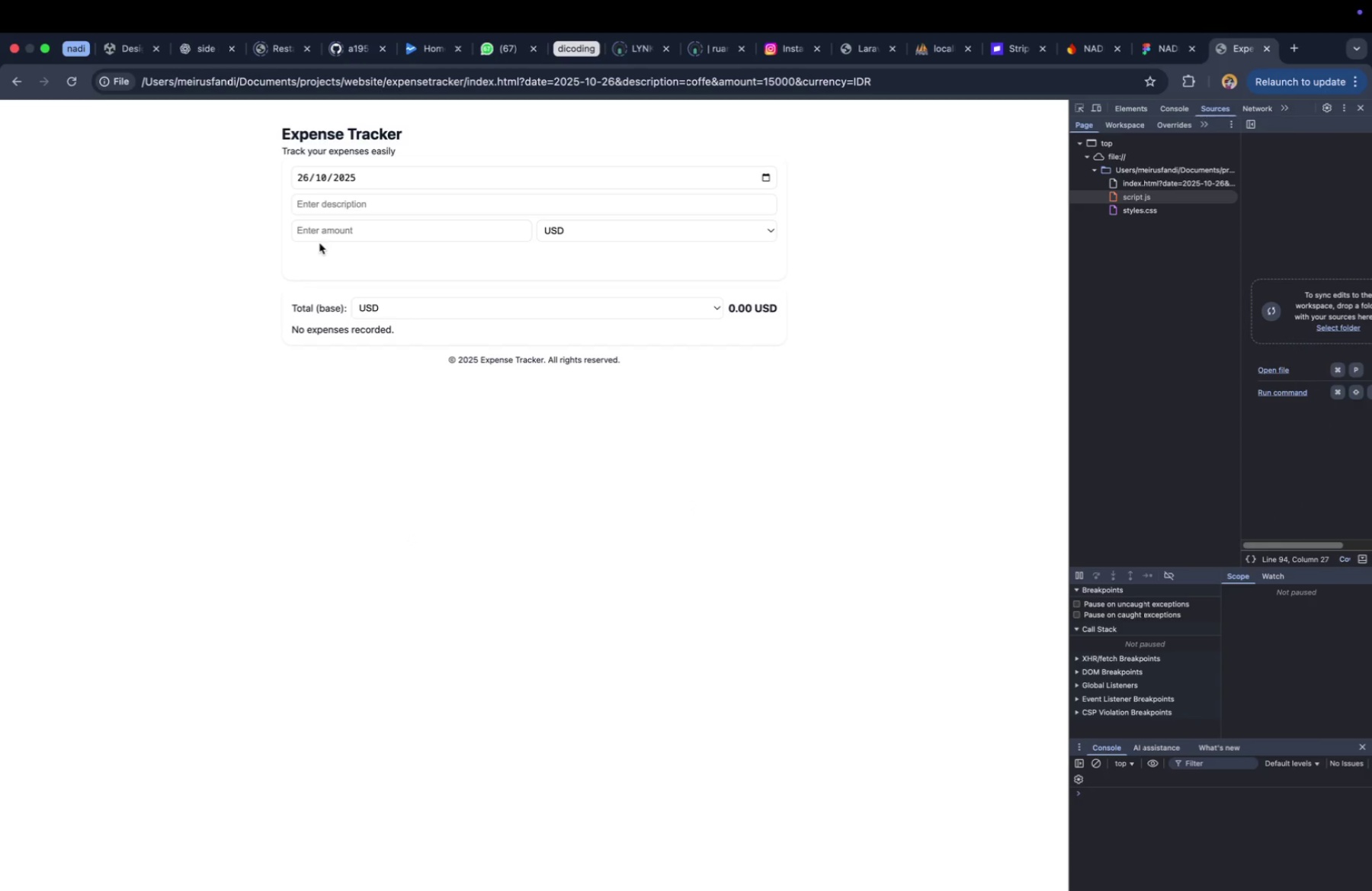 
double_click([972, 357])
 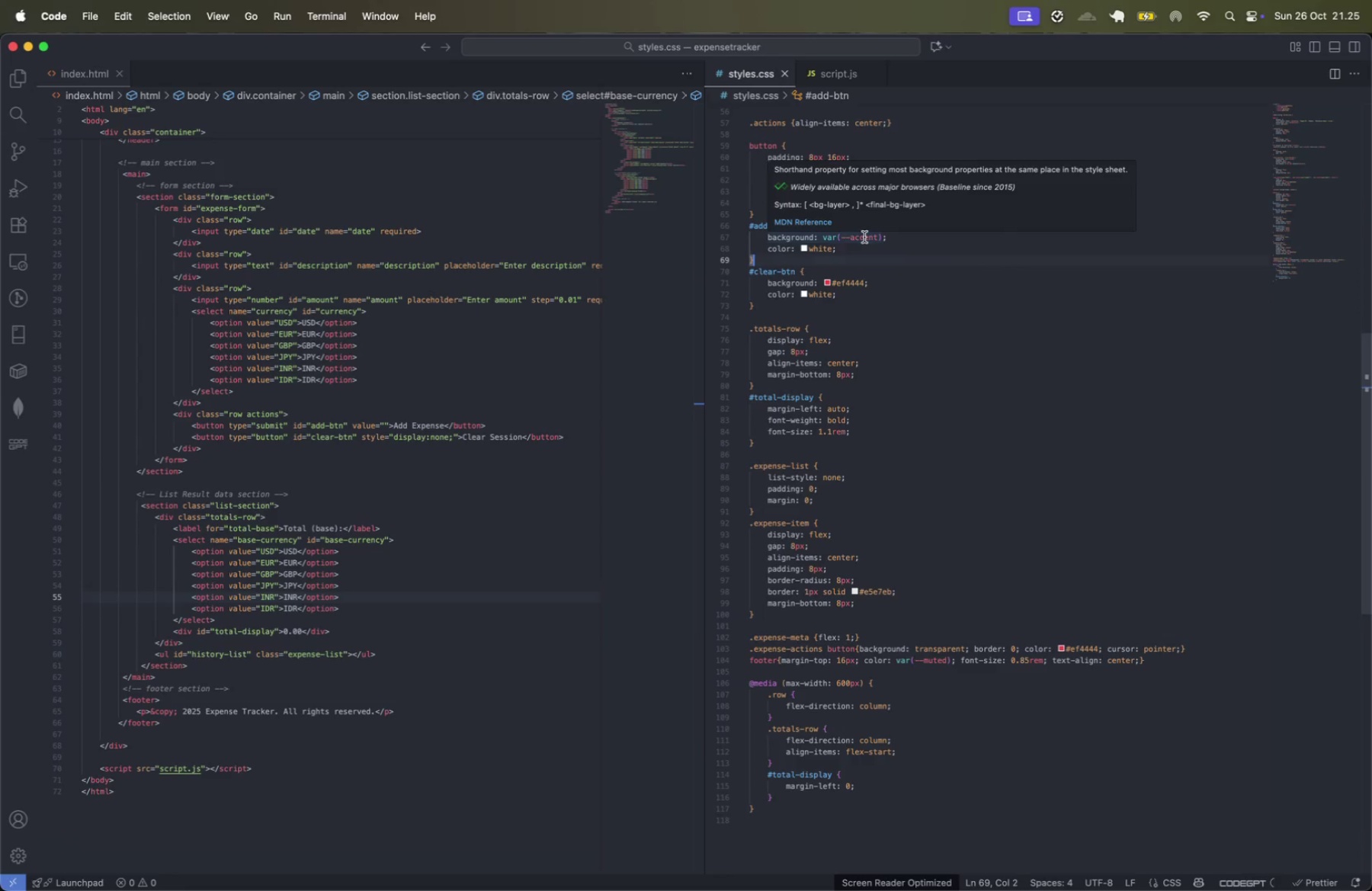 
scroll: coordinate [864, 237], scroll_direction: up, amount: 76.0
 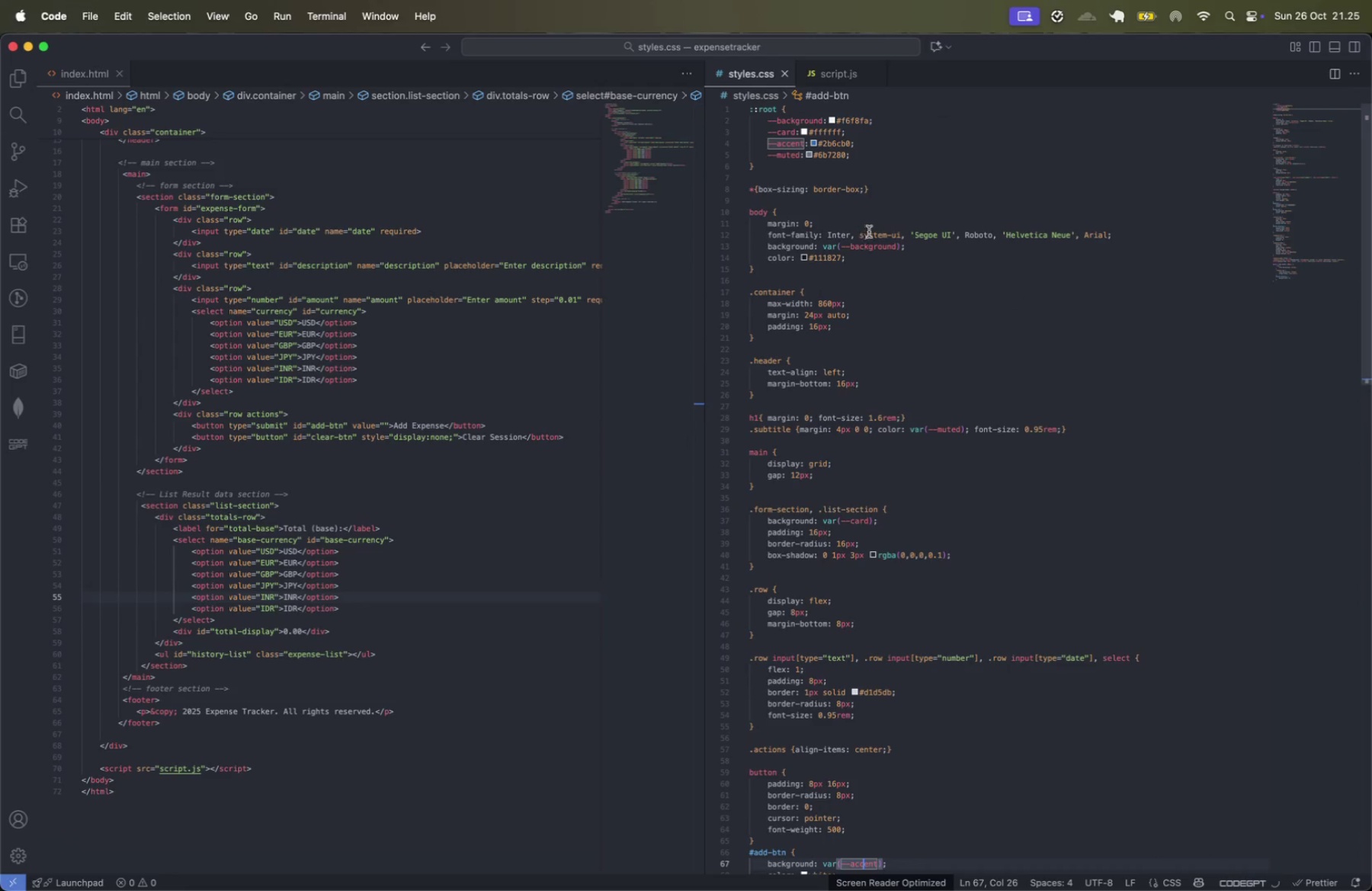 
left_click([928, 172])
 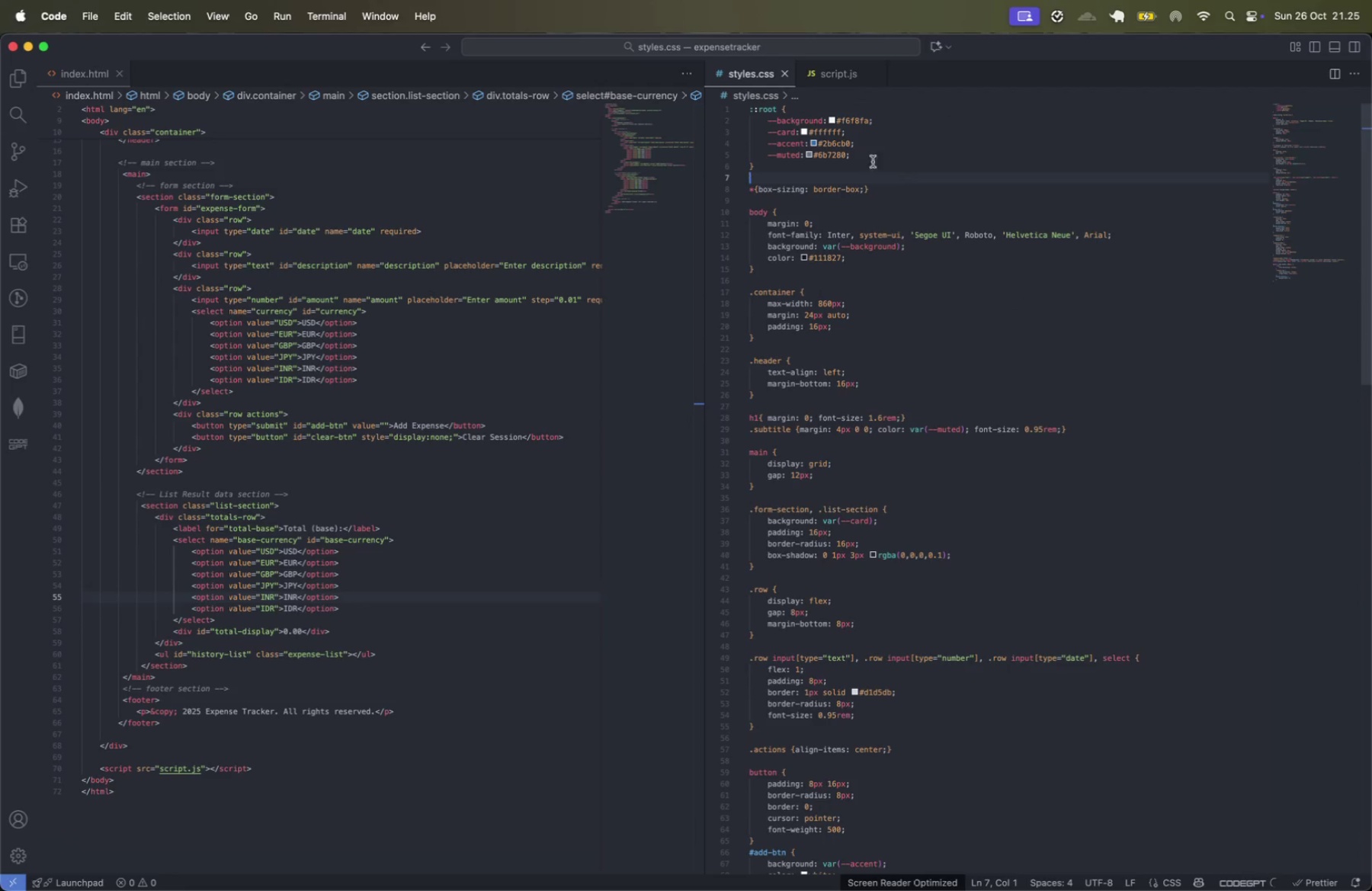 
double_click([840, 143])
 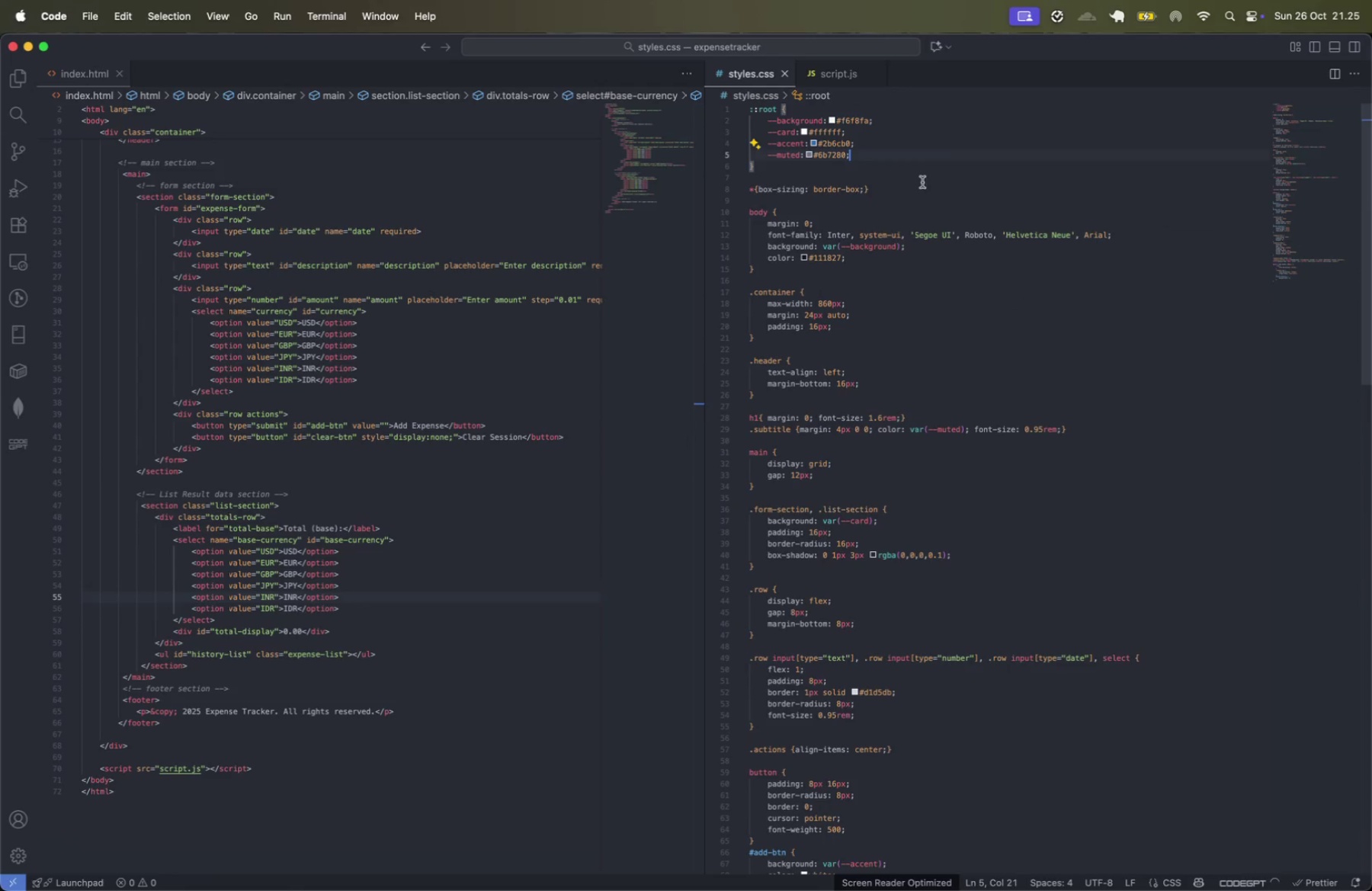 
scroll: coordinate [927, 197], scroll_direction: down, amount: 43.0
 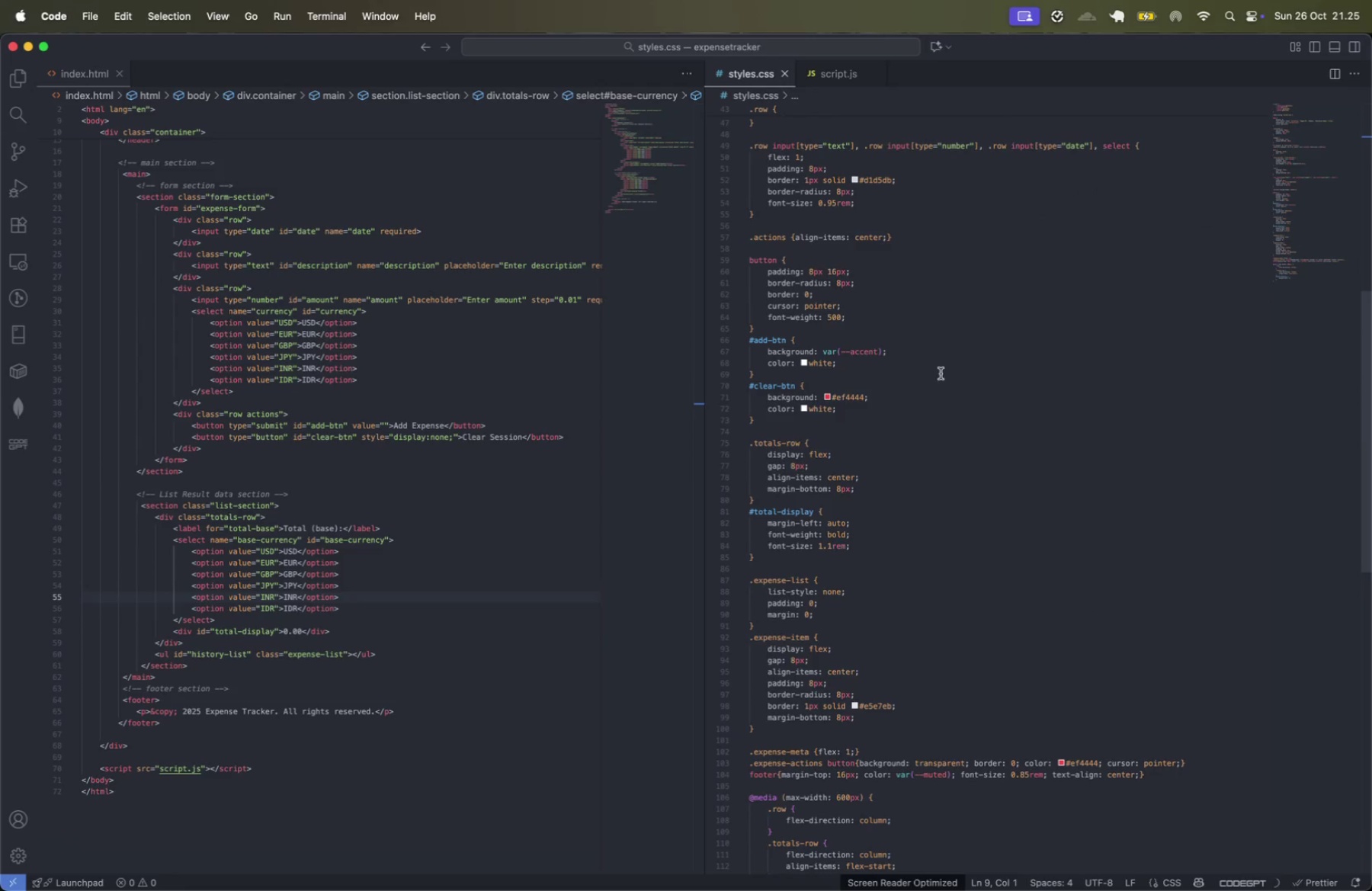 
left_click([941, 373])
 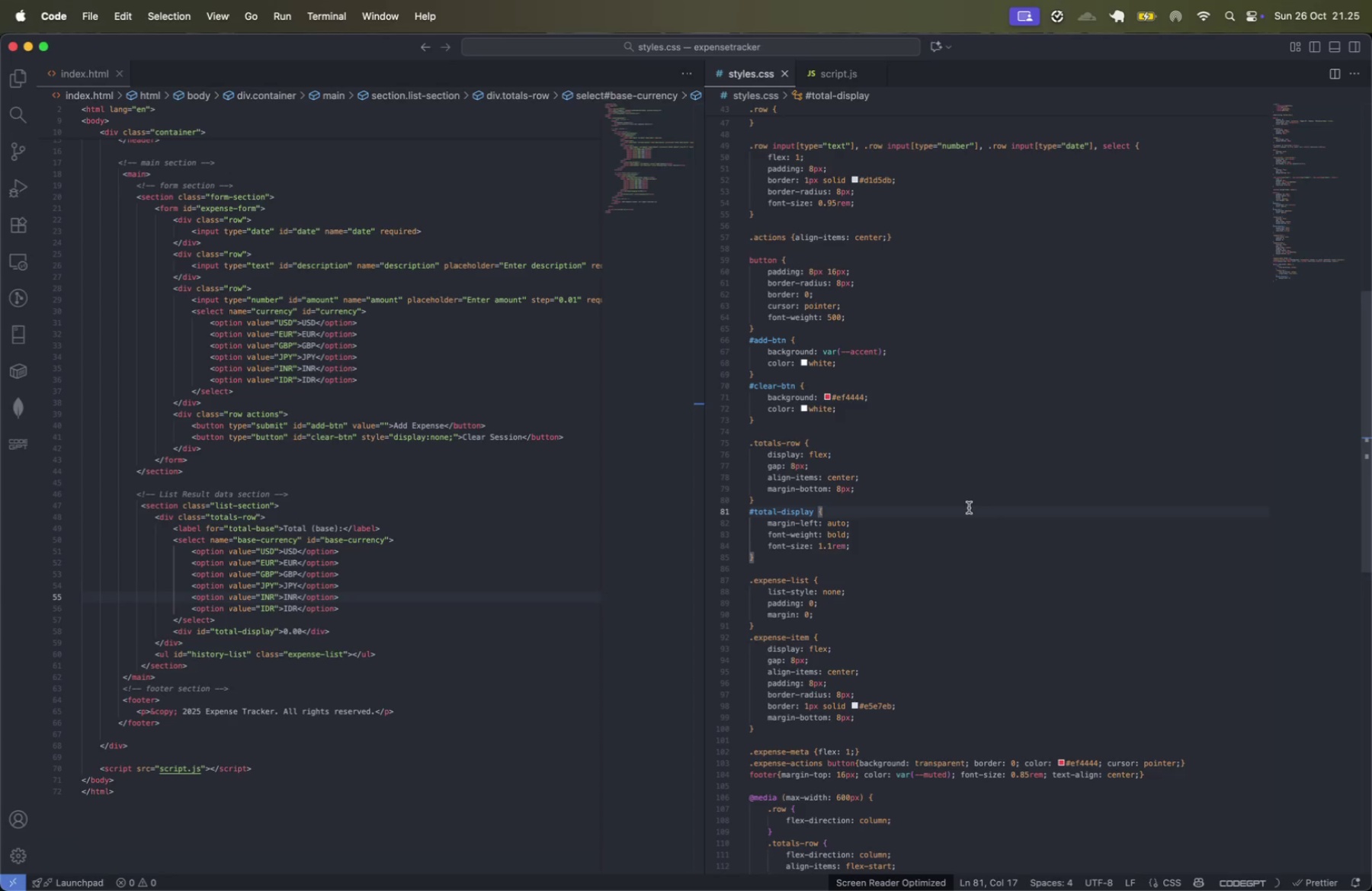 
wait(6.52)
 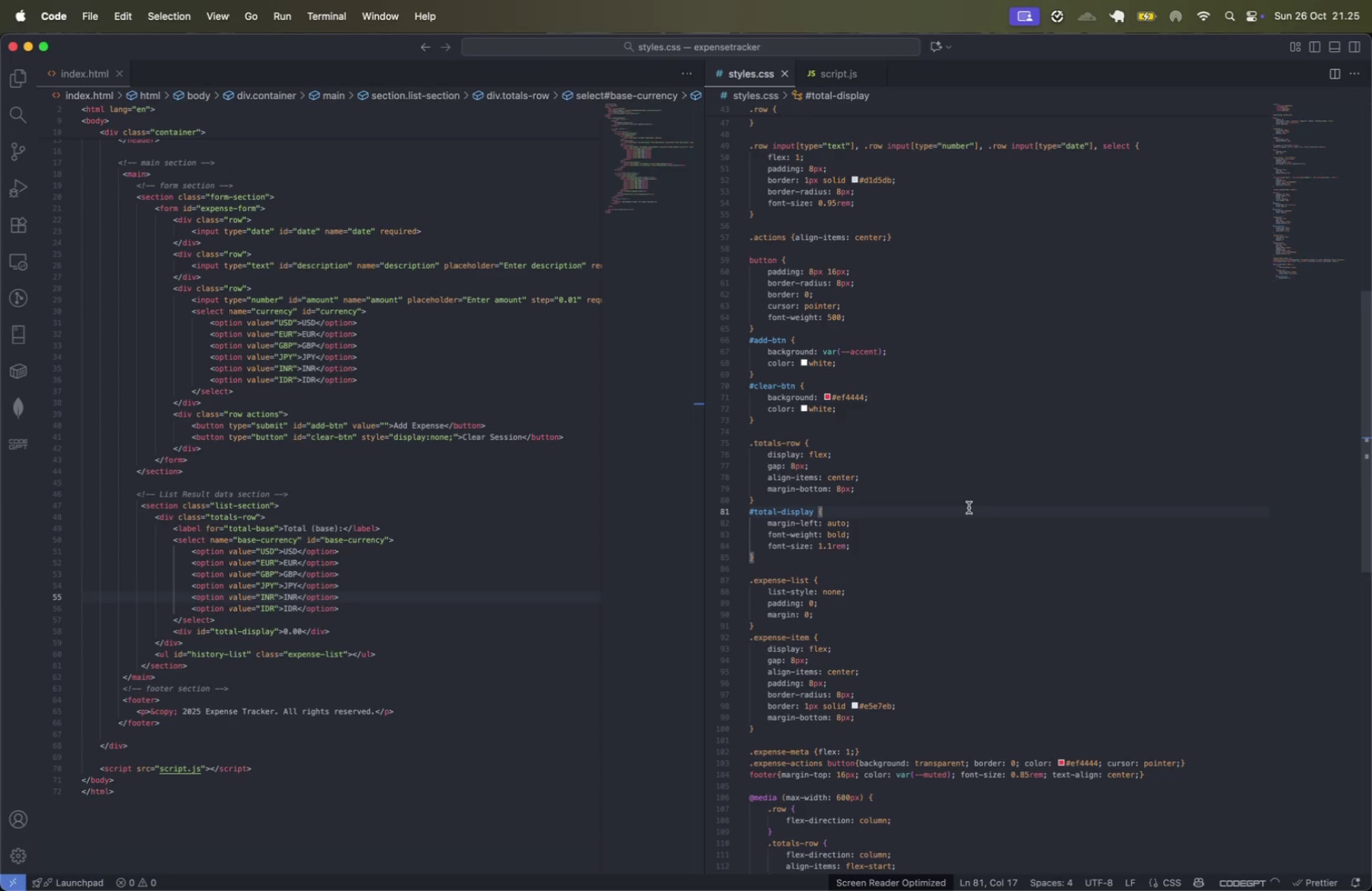 
left_click([381, 492])
 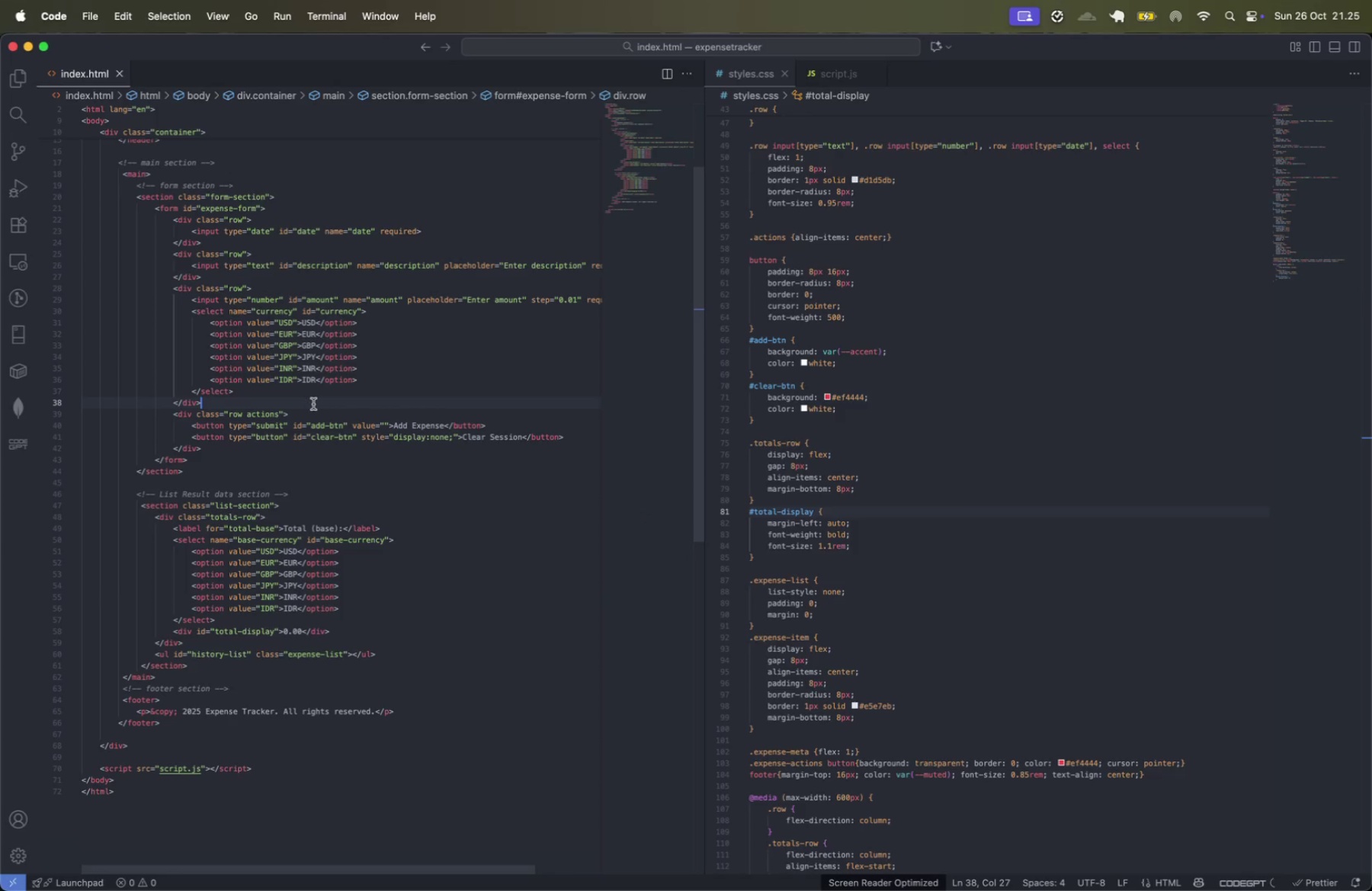 
wait(6.3)
 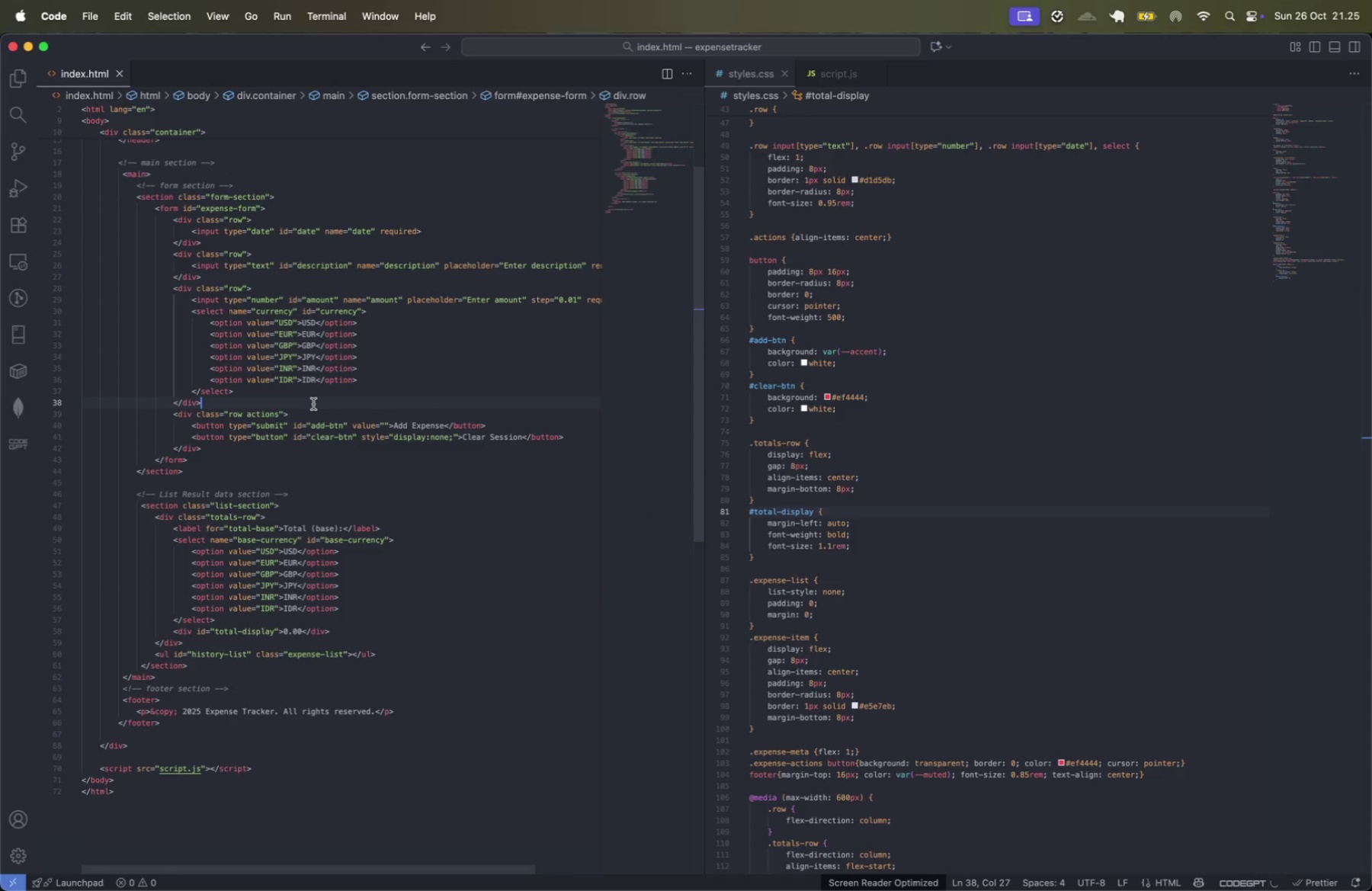 
left_click([316, 414])
 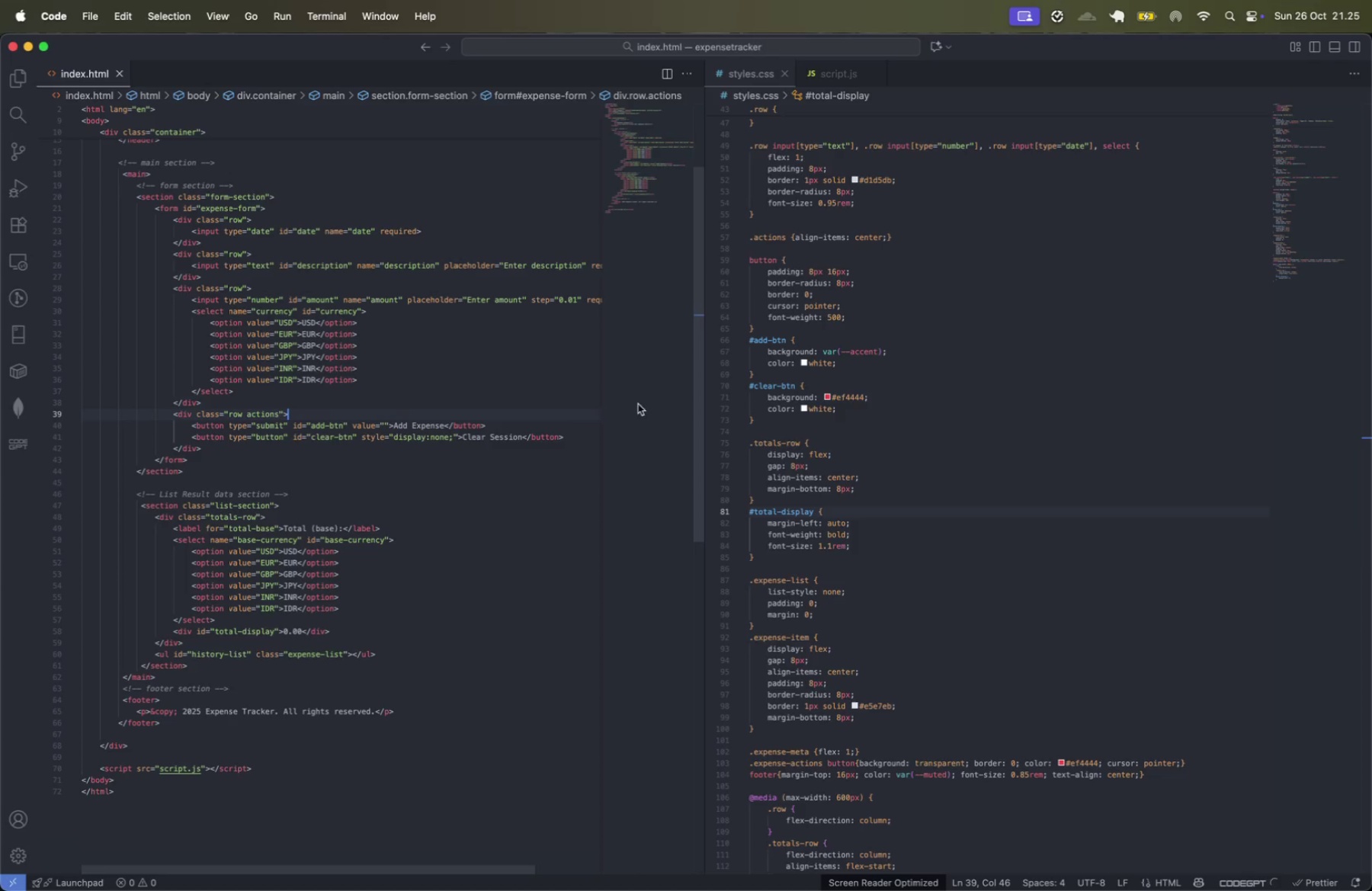 
left_click([860, 436])
 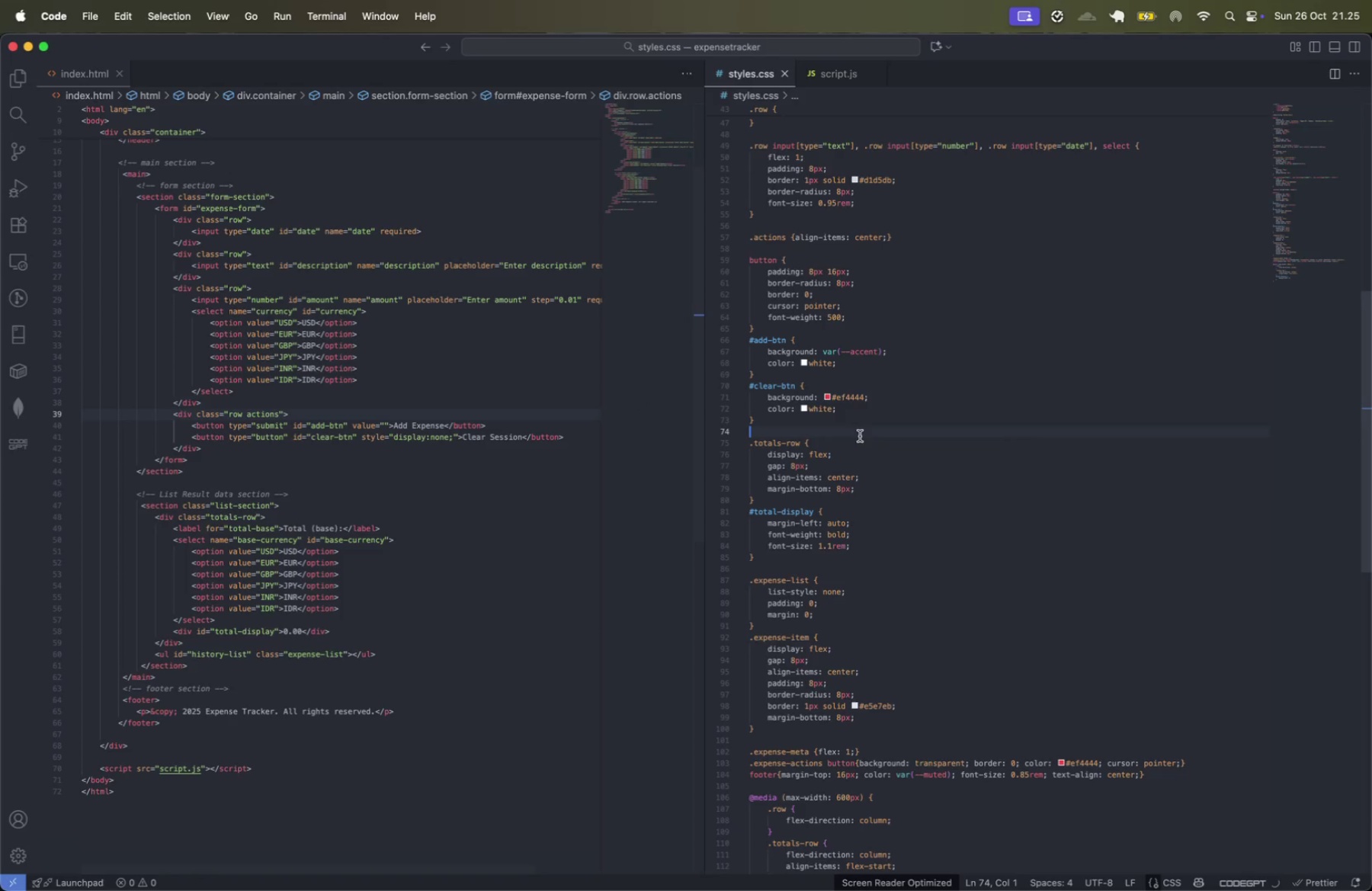 
left_click([909, 381])
 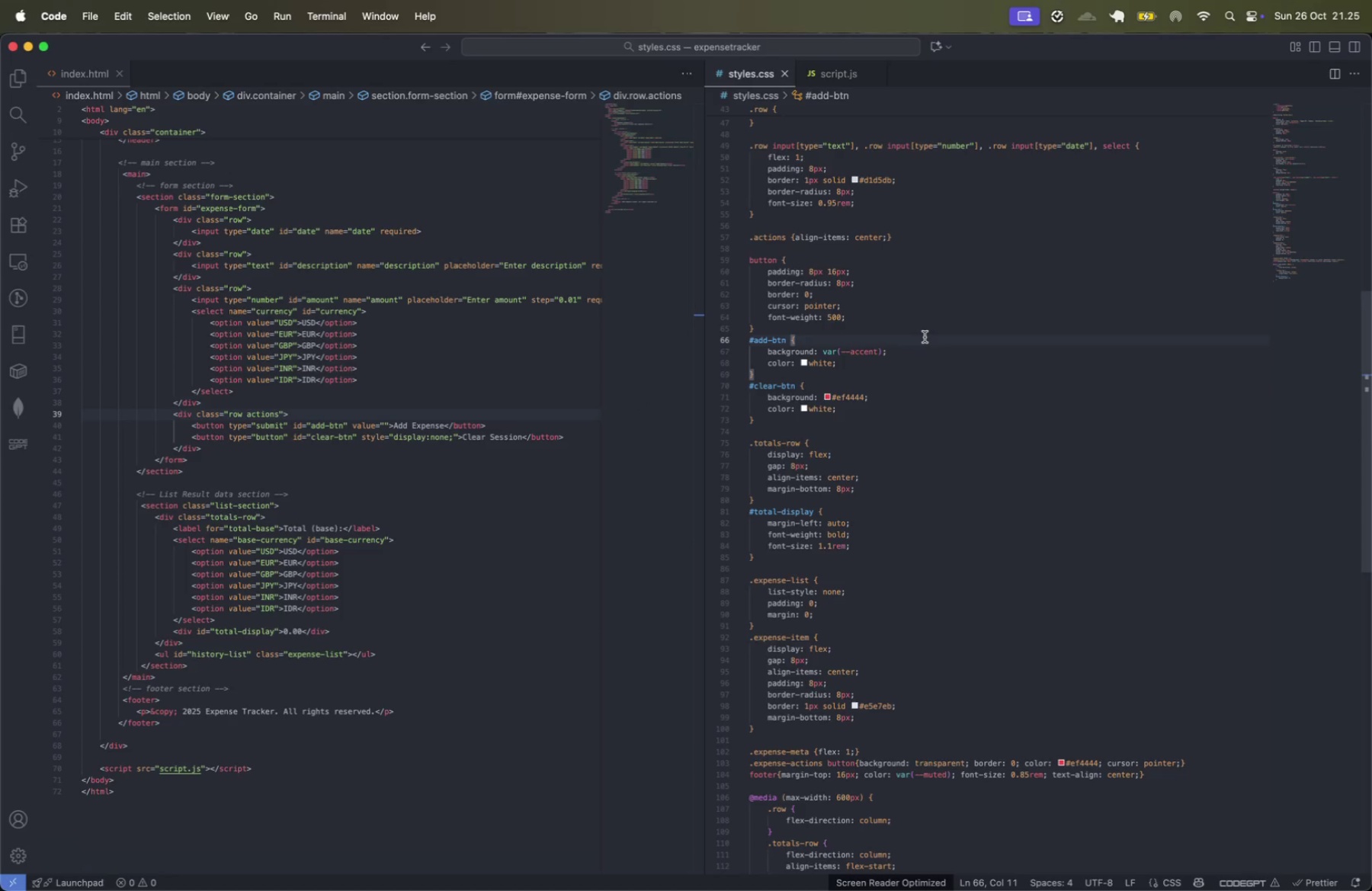 
scroll: coordinate [925, 337], scroll_direction: up, amount: 1.0
 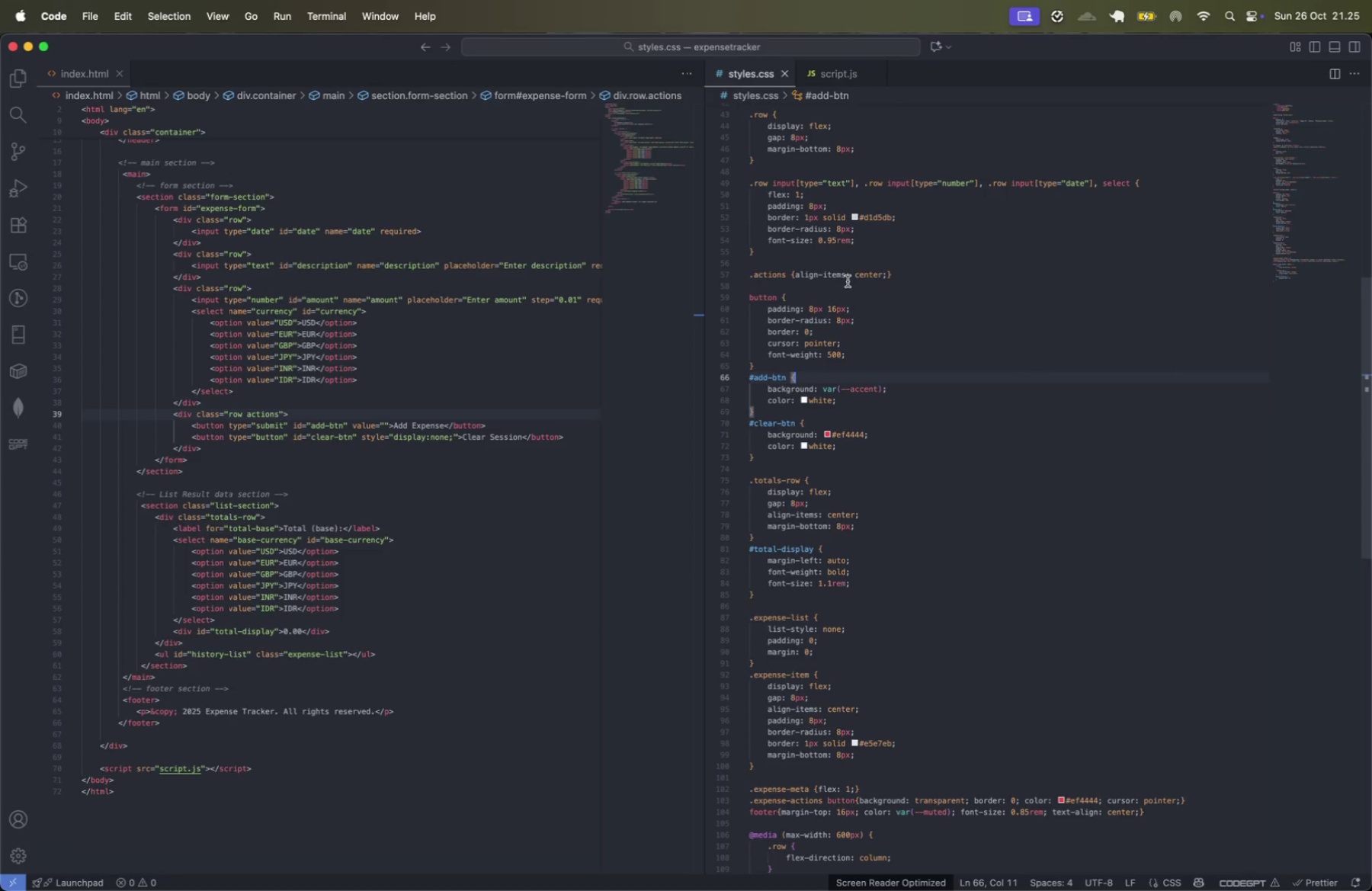 
left_click([837, 258])
 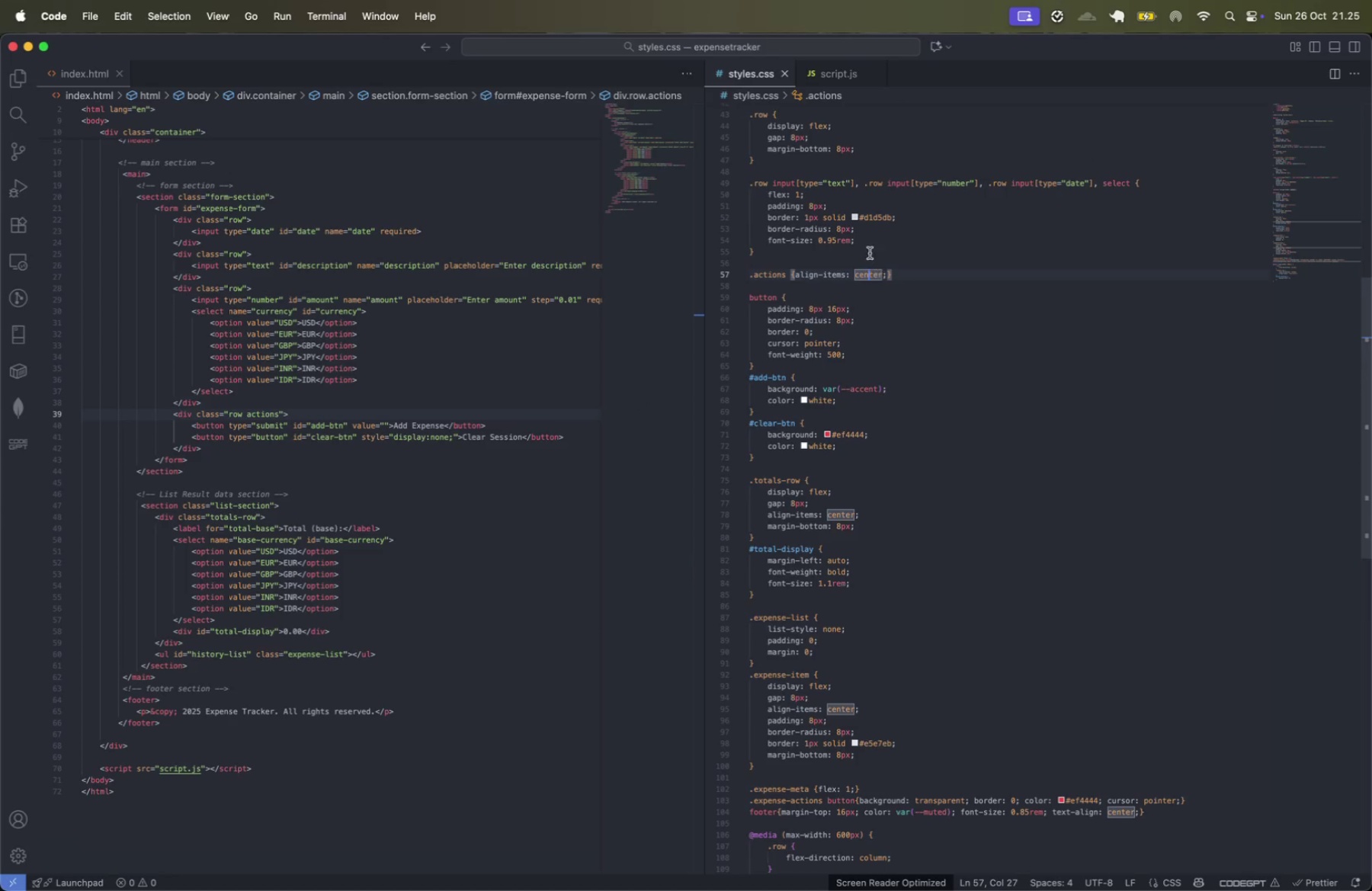 
double_click([780, 217])
 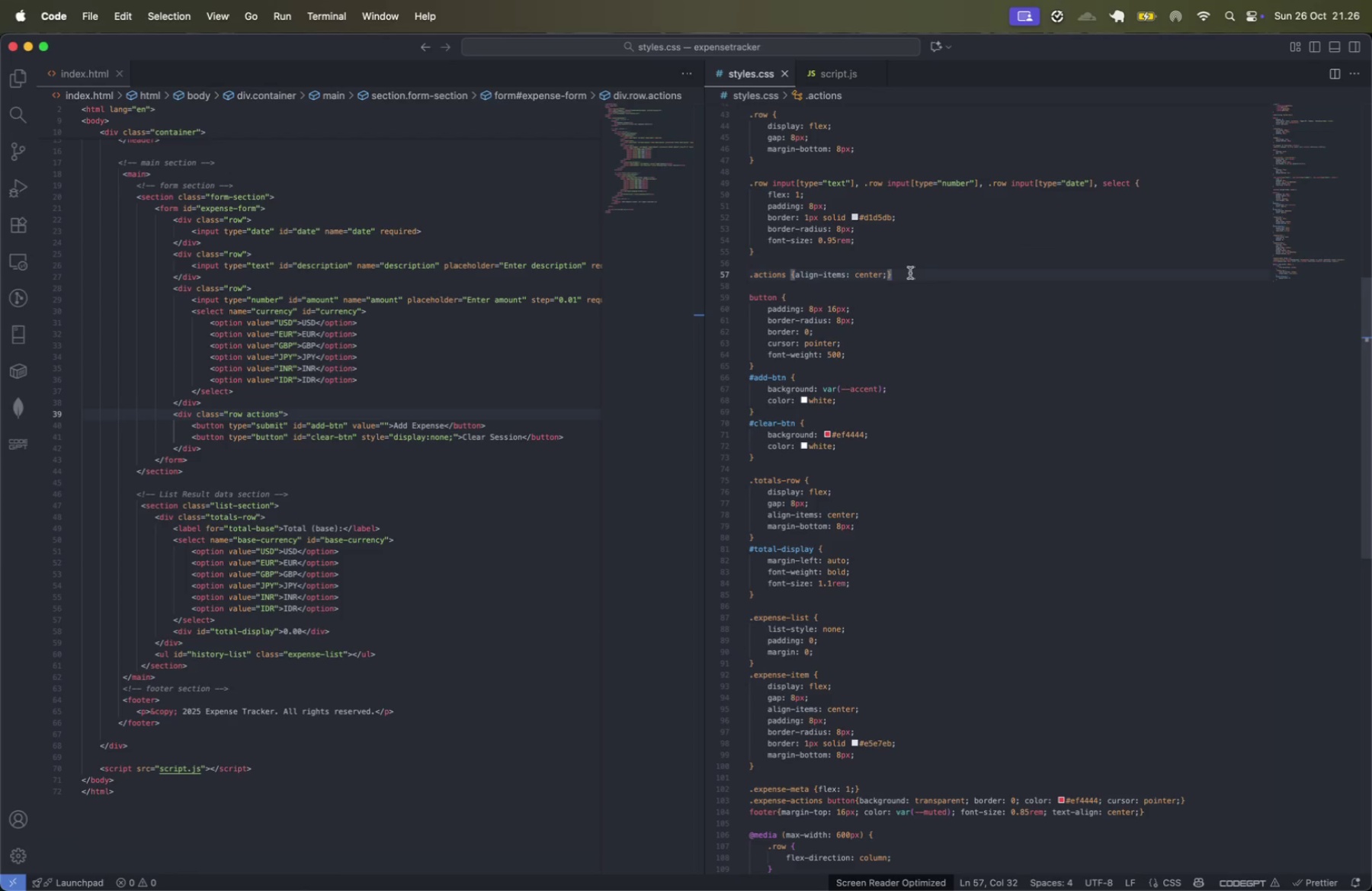 
wait(15.07)
 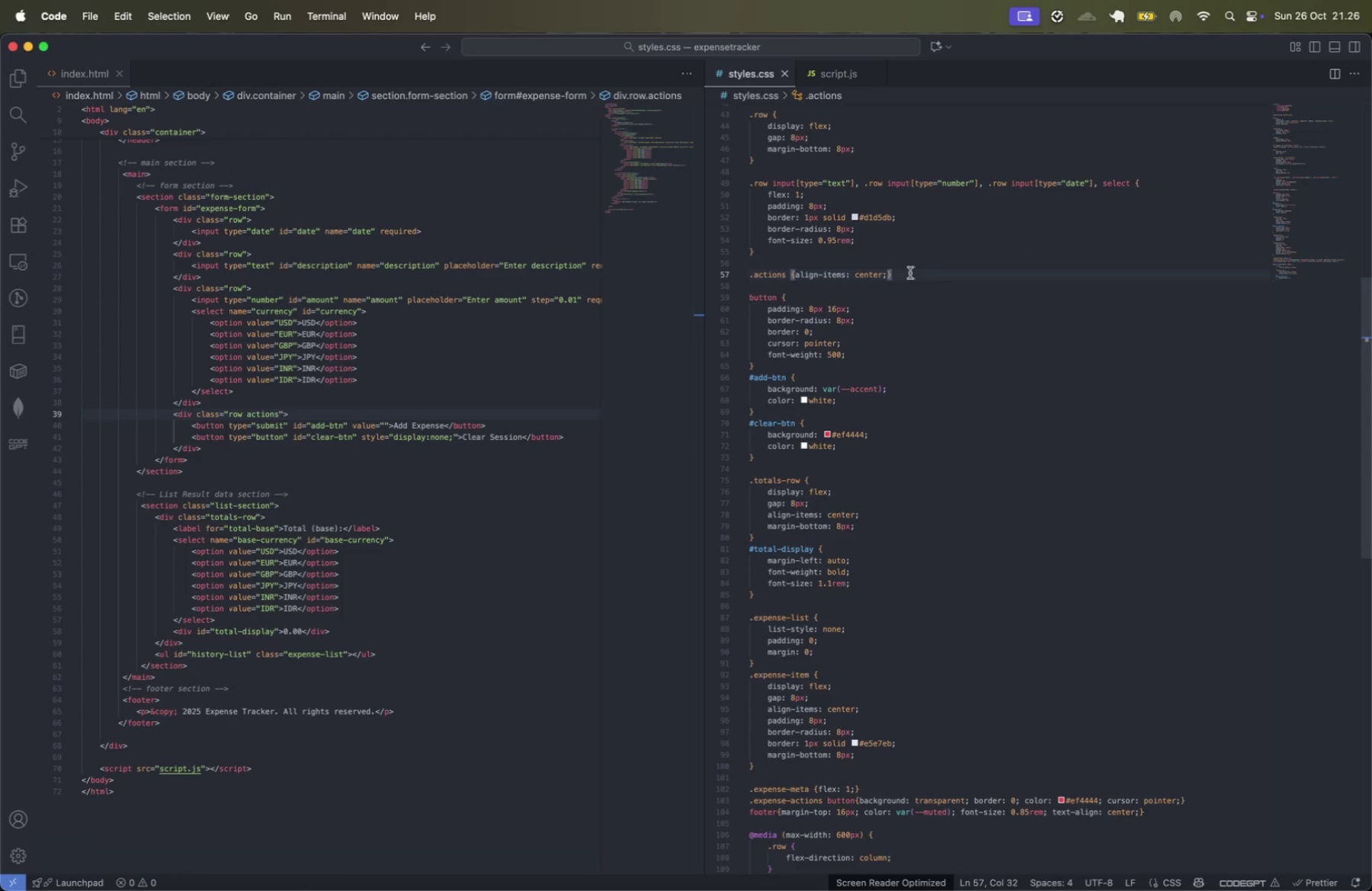 
left_click([822, 296])
 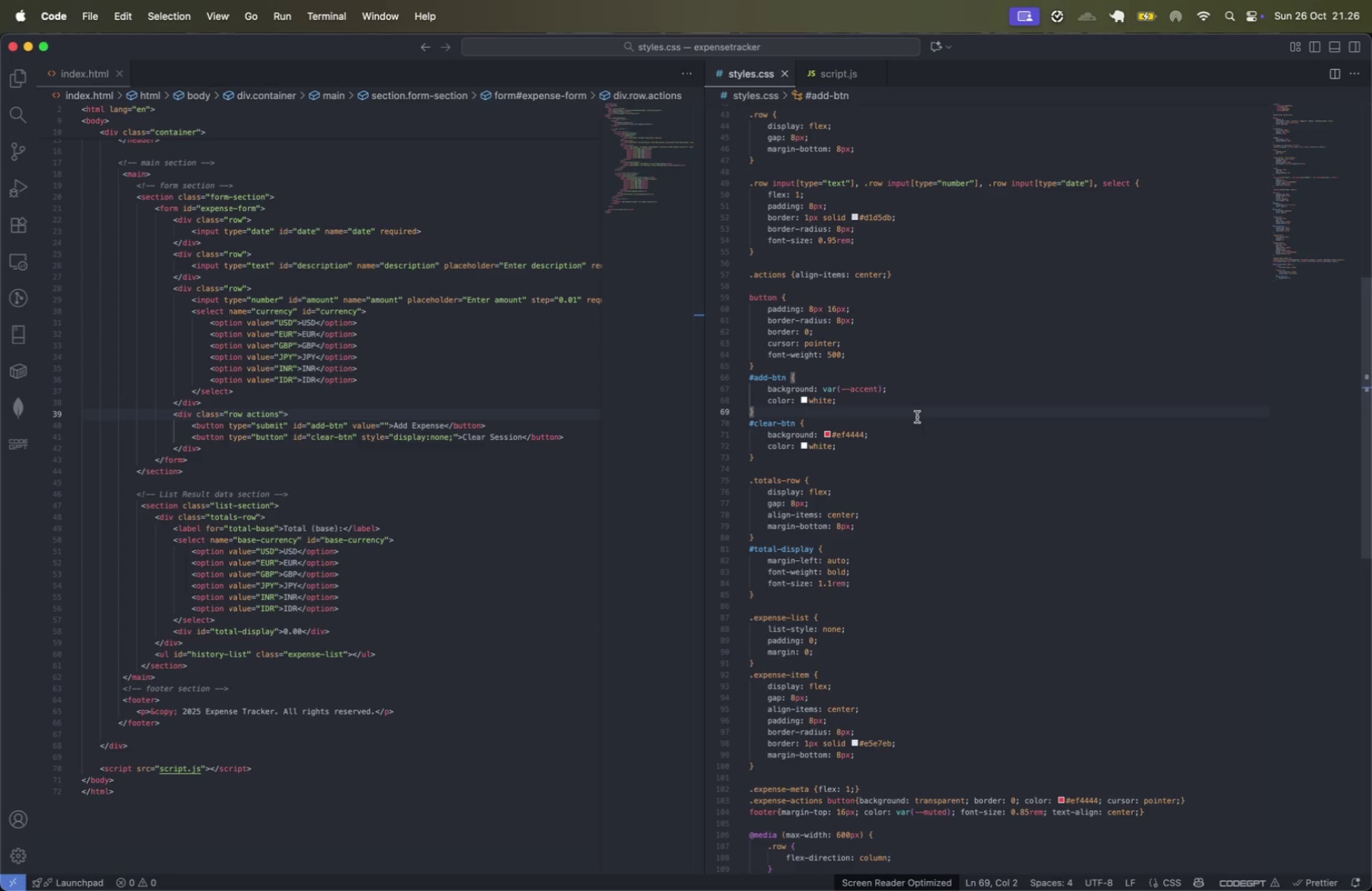 
double_click([793, 388])
 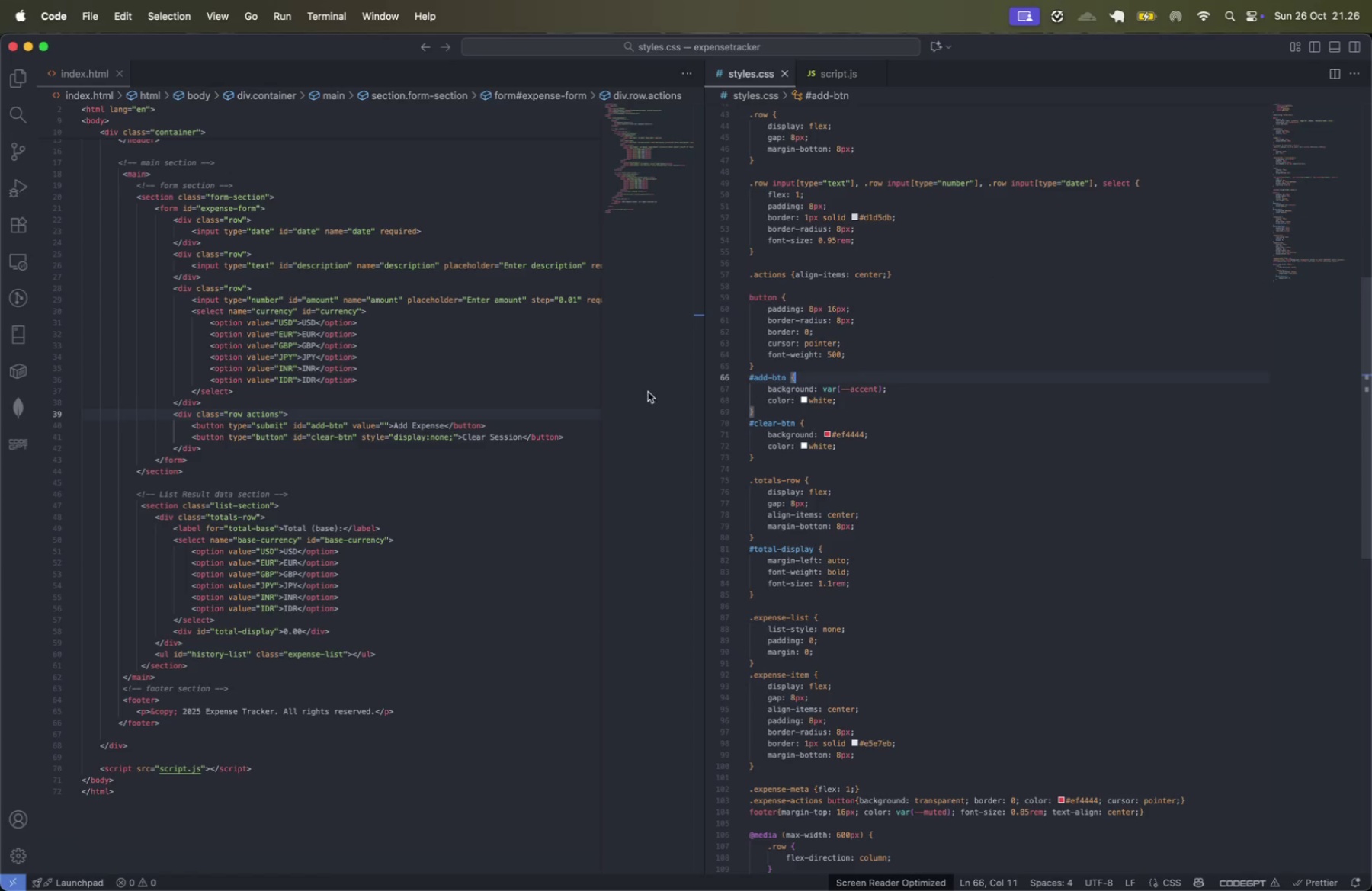 
left_click([413, 405])
 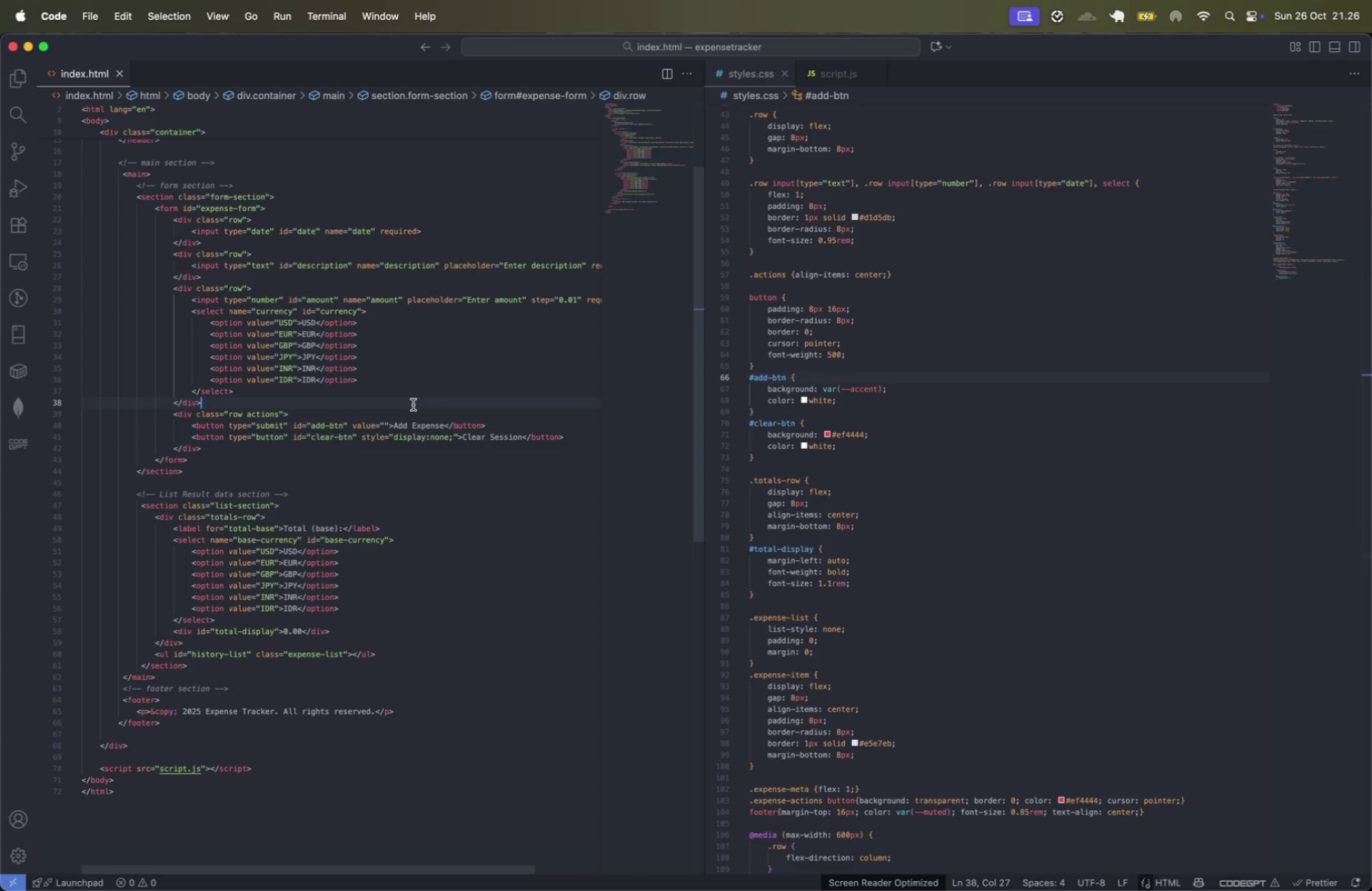 
left_click([403, 460])
 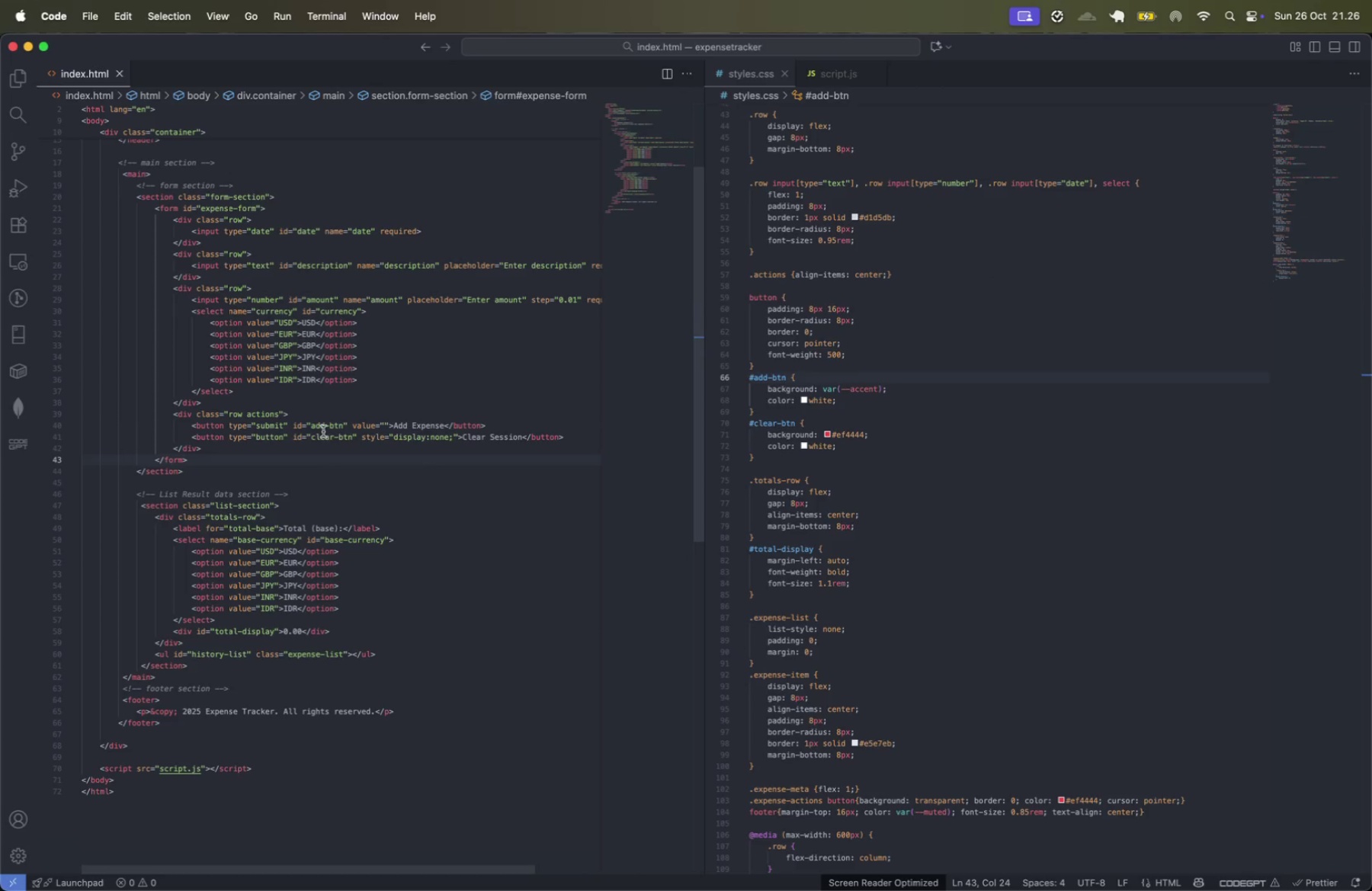 
double_click([320, 425])
 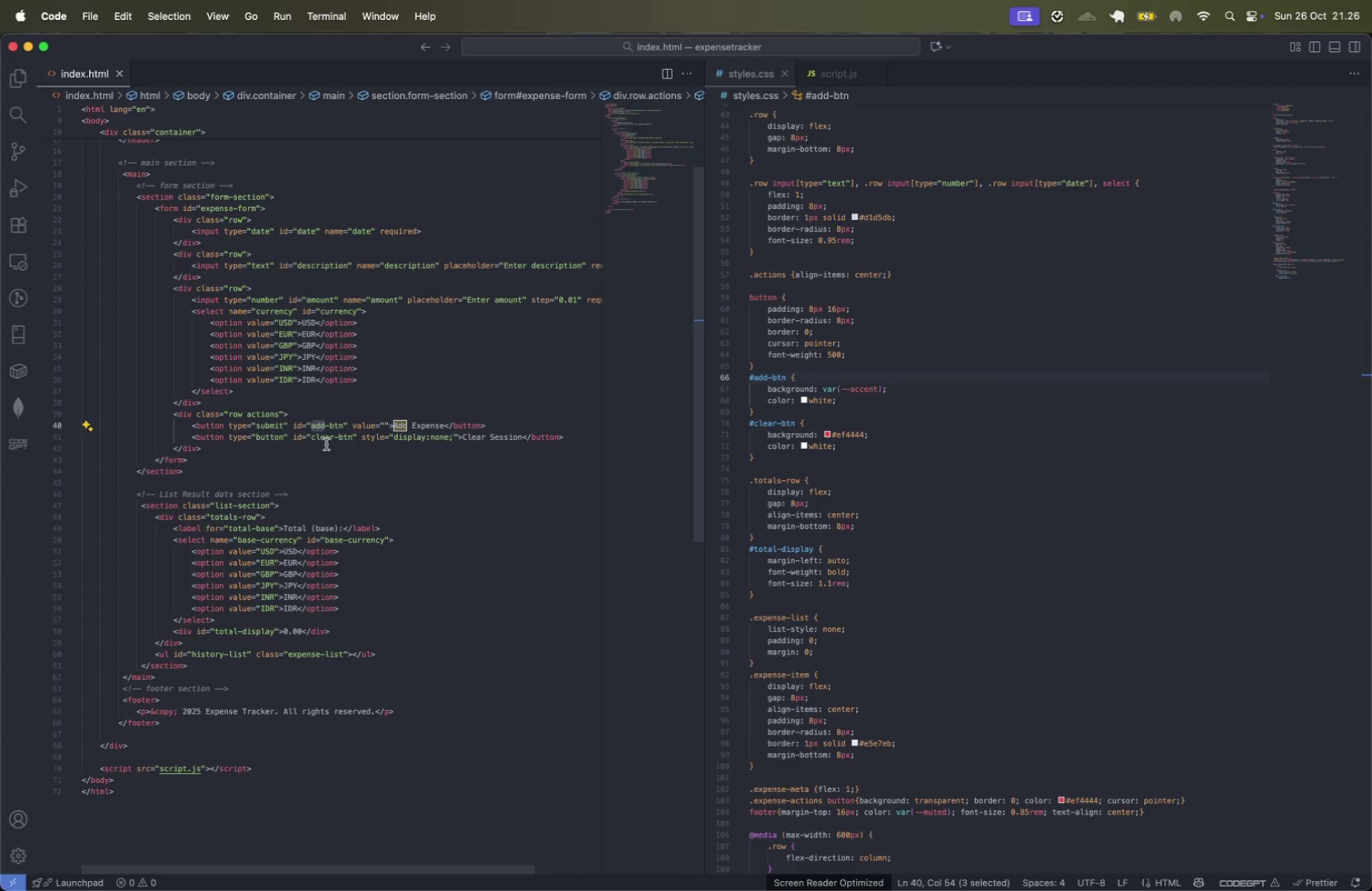 
double_click([321, 437])
 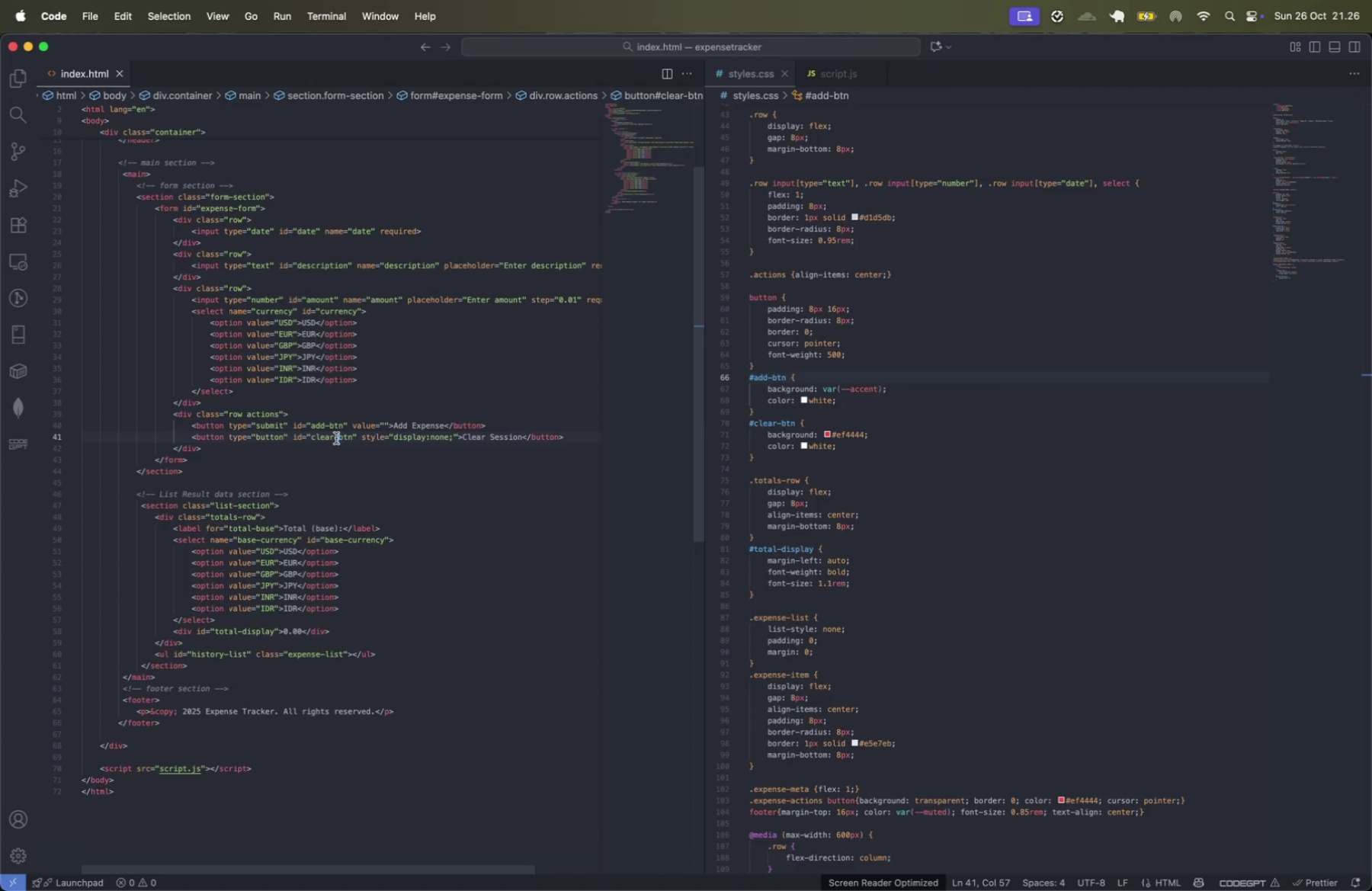 
left_click([359, 473])
 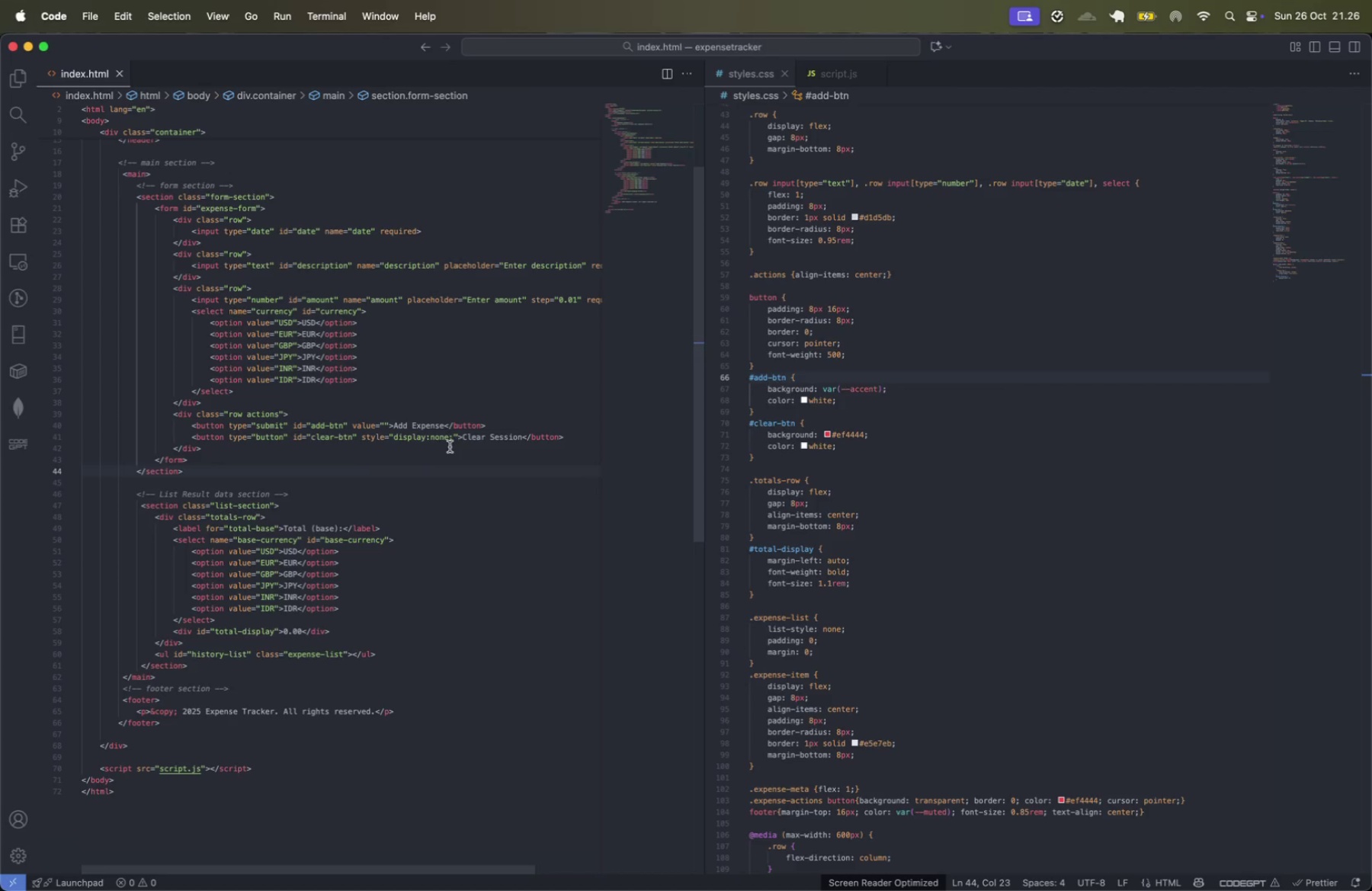 
left_click([452, 438])
 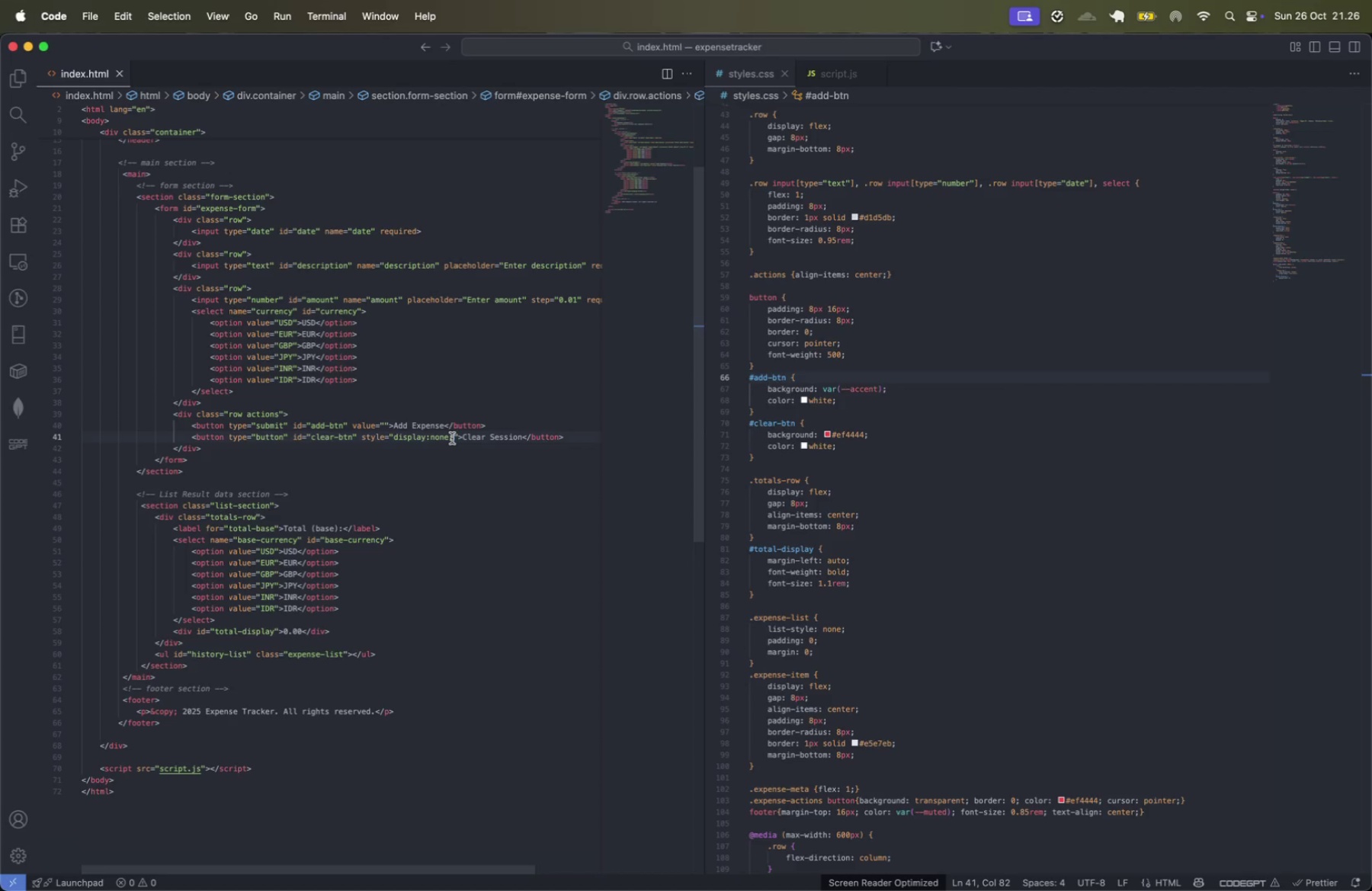 
hold_key(key=ShiftLeft, duration=0.61)
left_click([357, 434])
 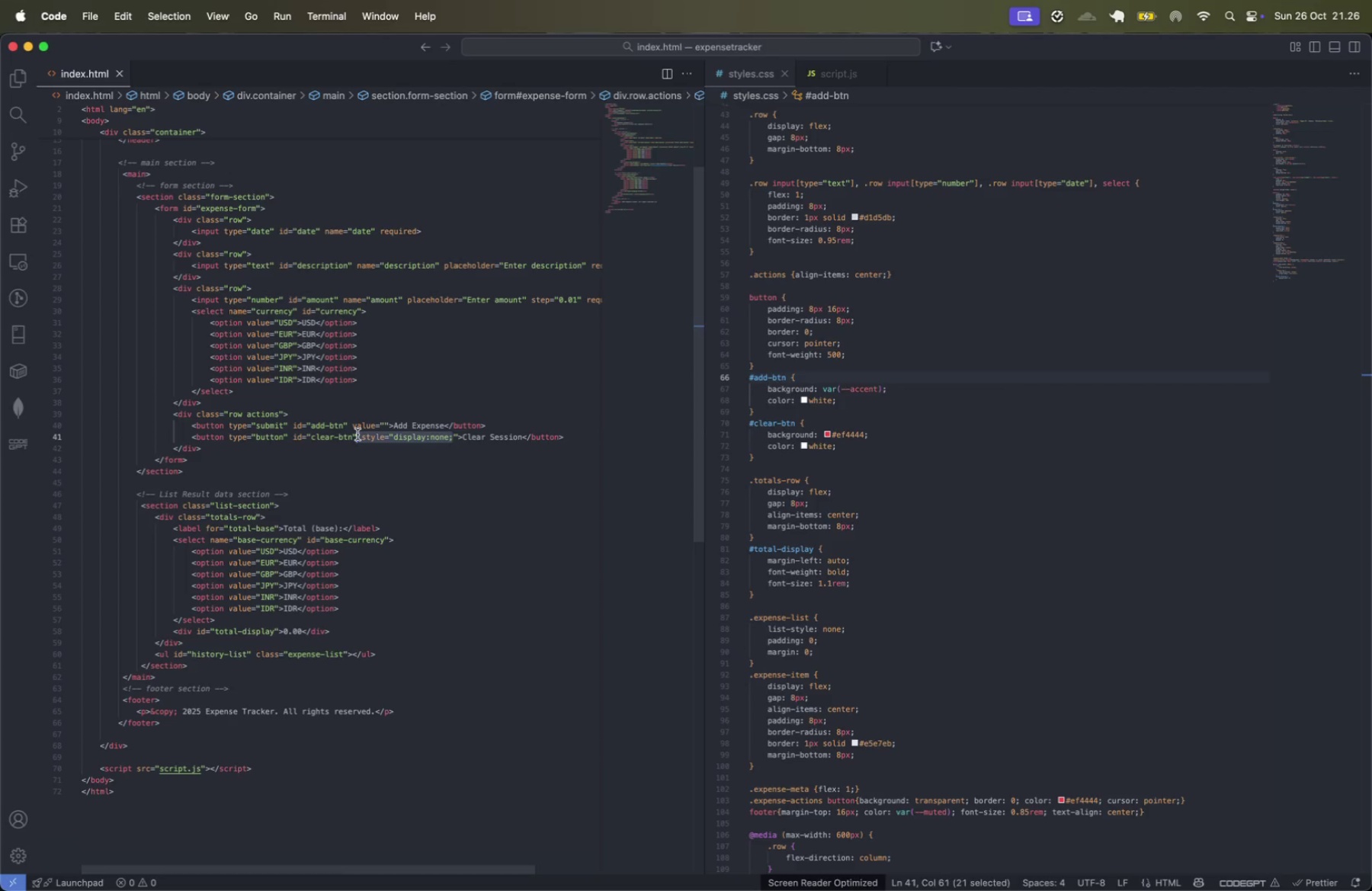 
key(Backspace)
 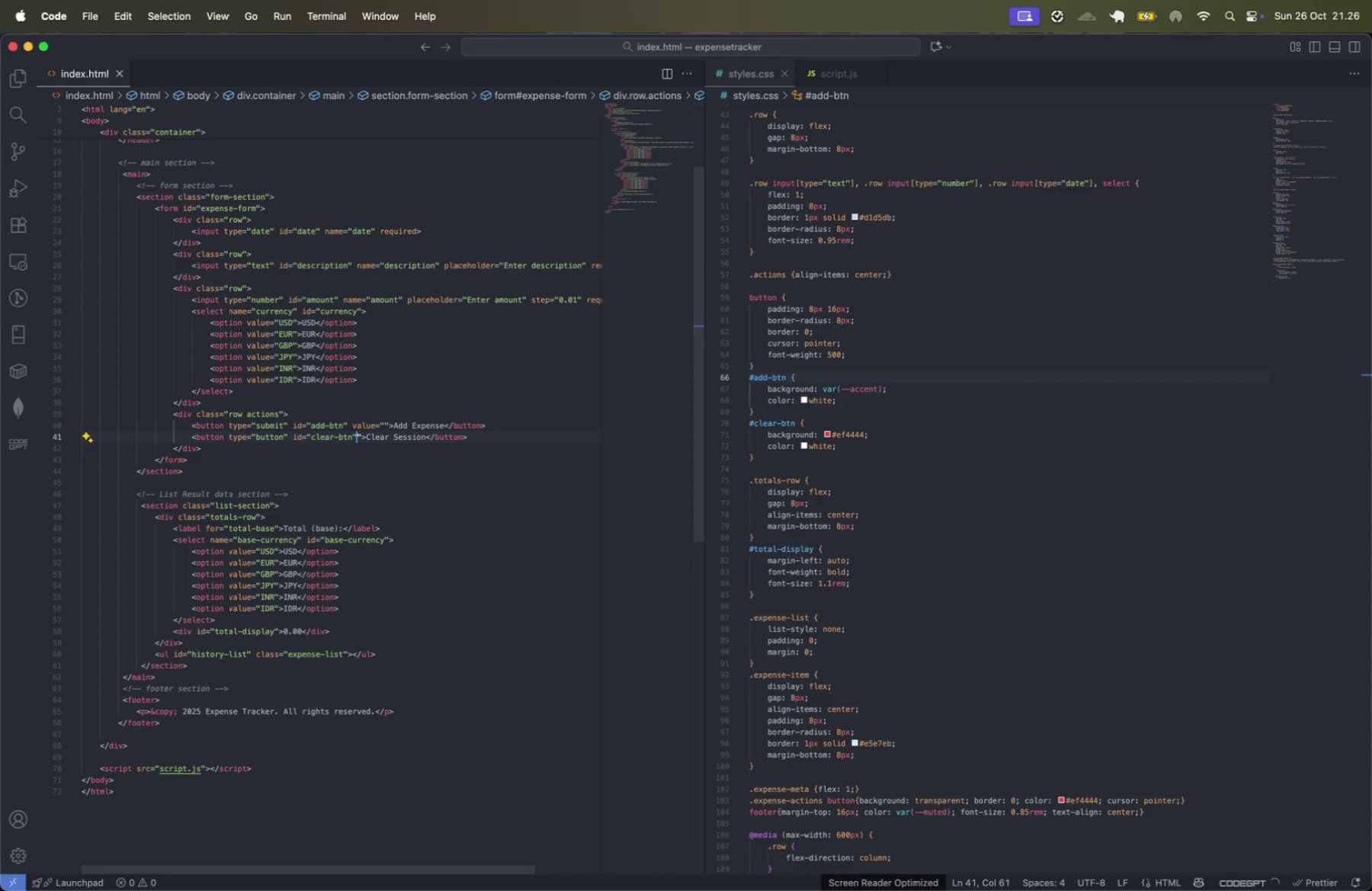 
key(ArrowRight)
 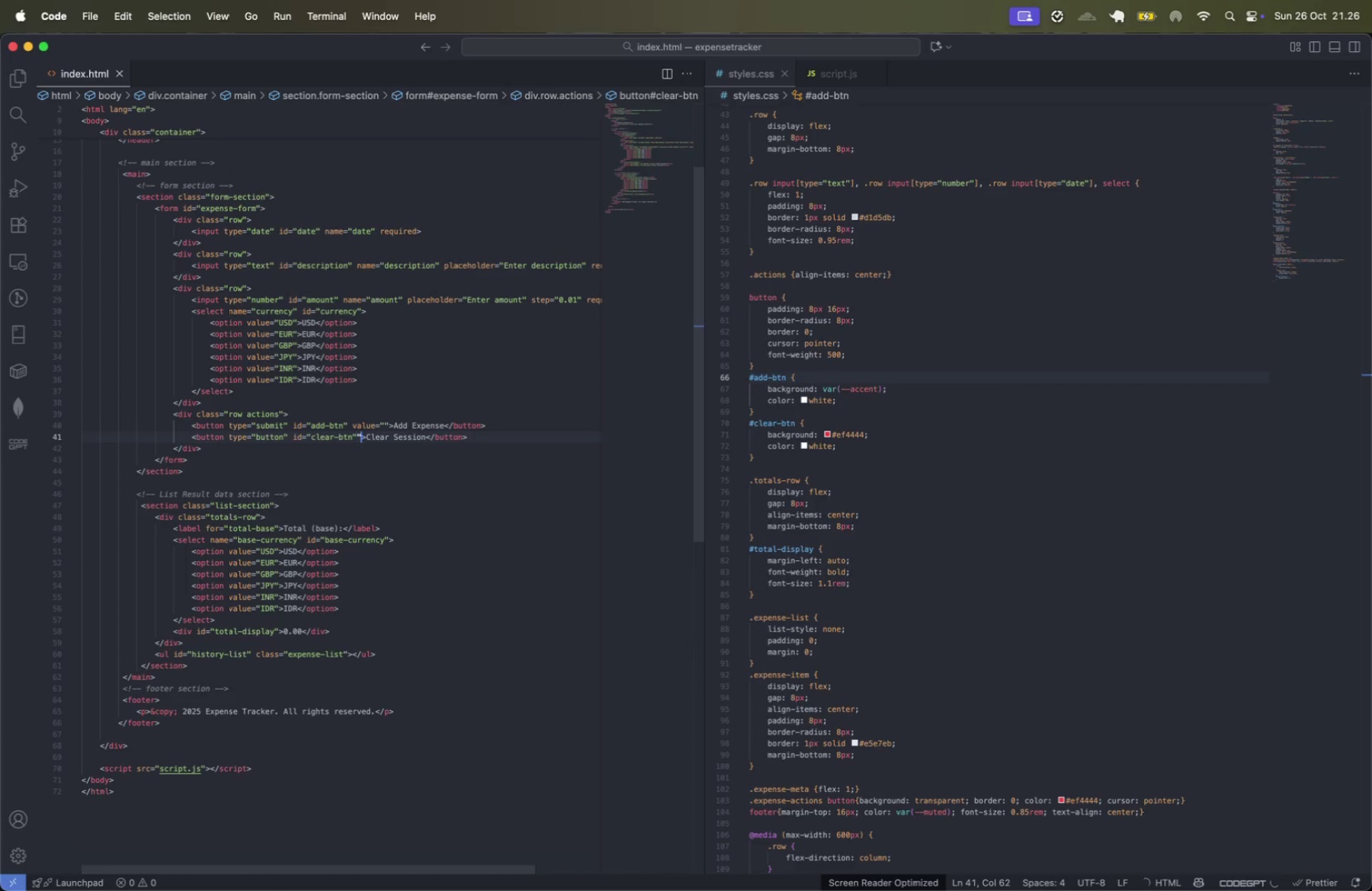 
key(Meta+CommandLeft)
 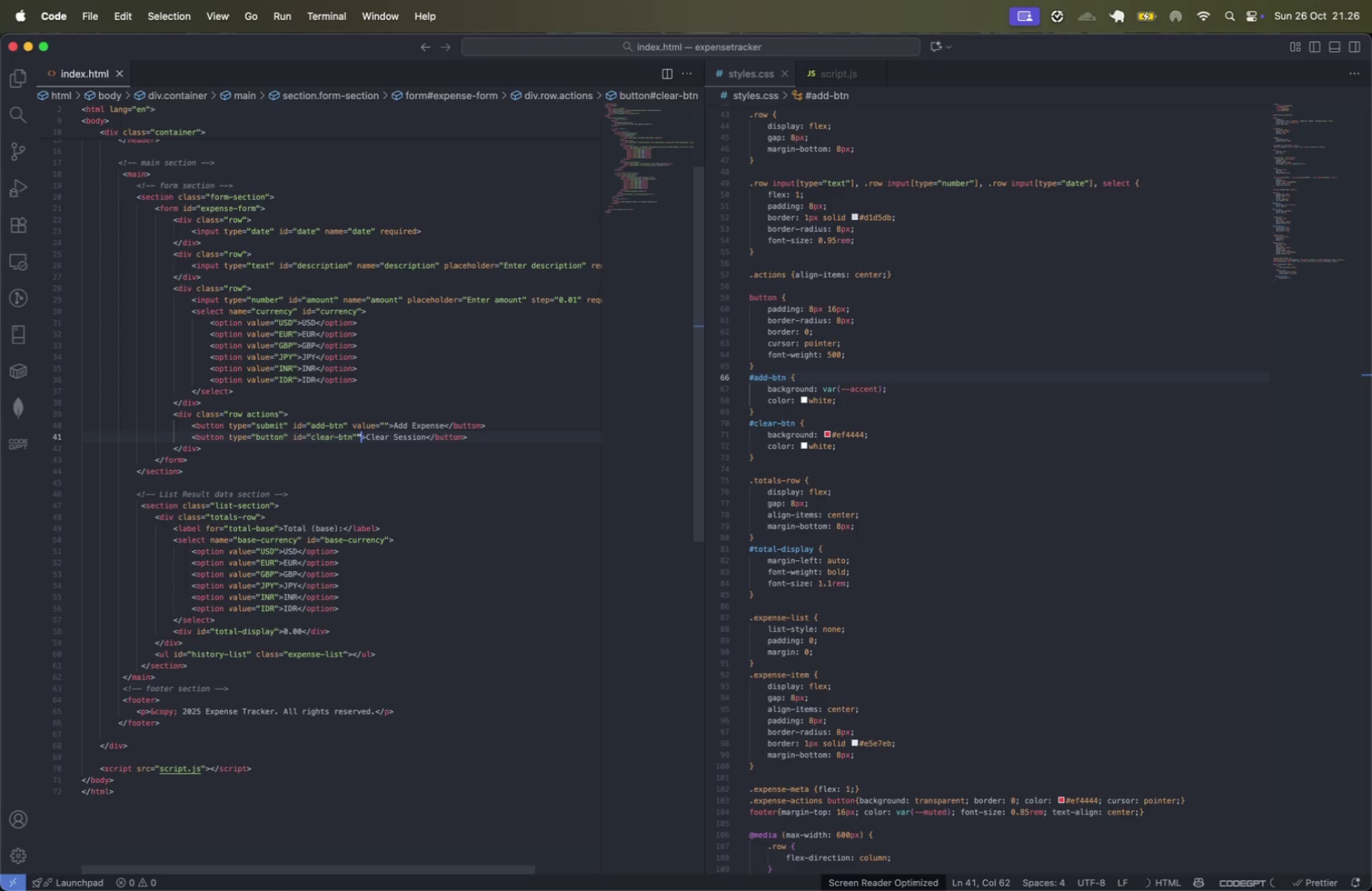 
key(Meta+S)
 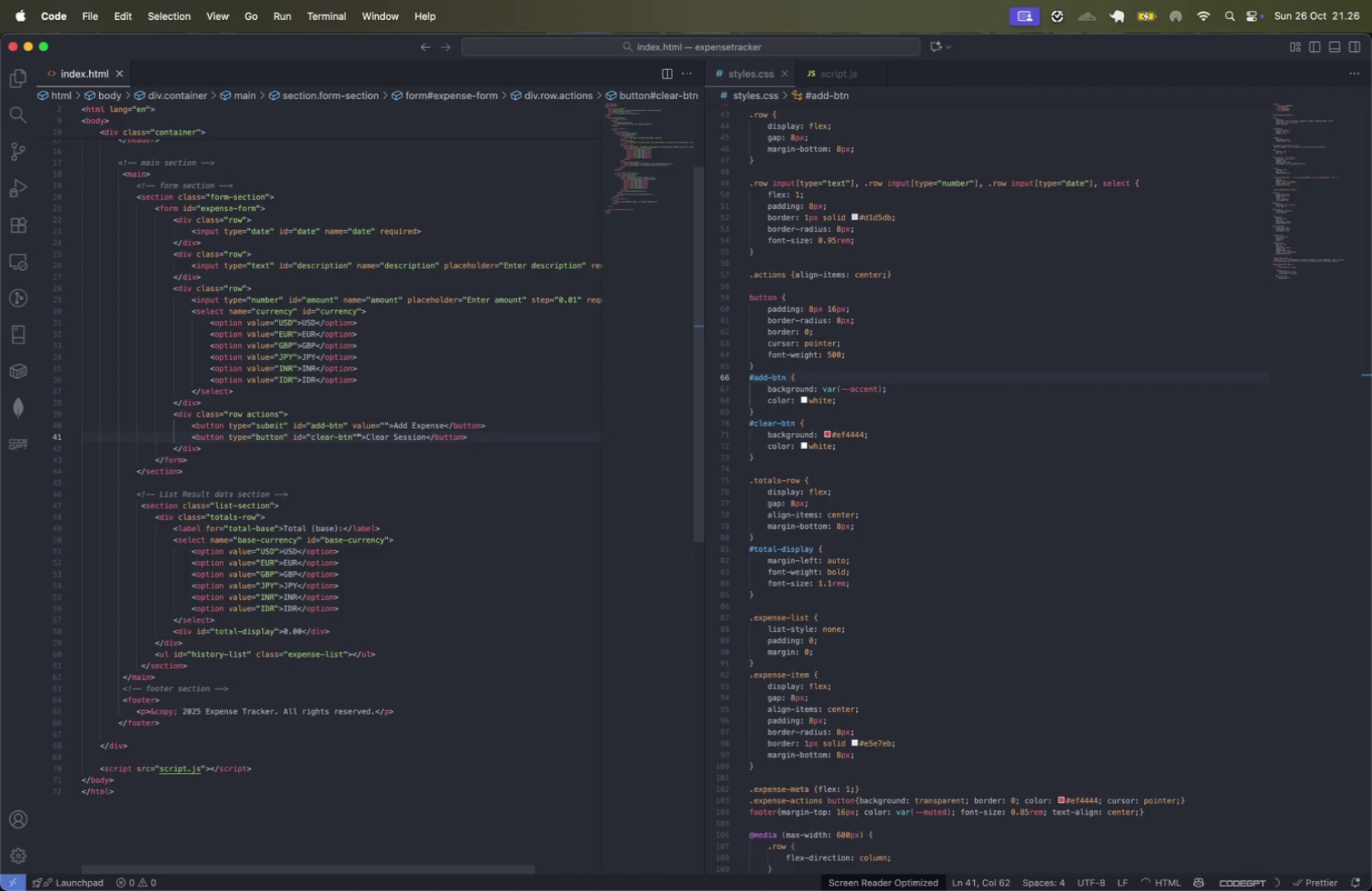 
key(Backspace)
 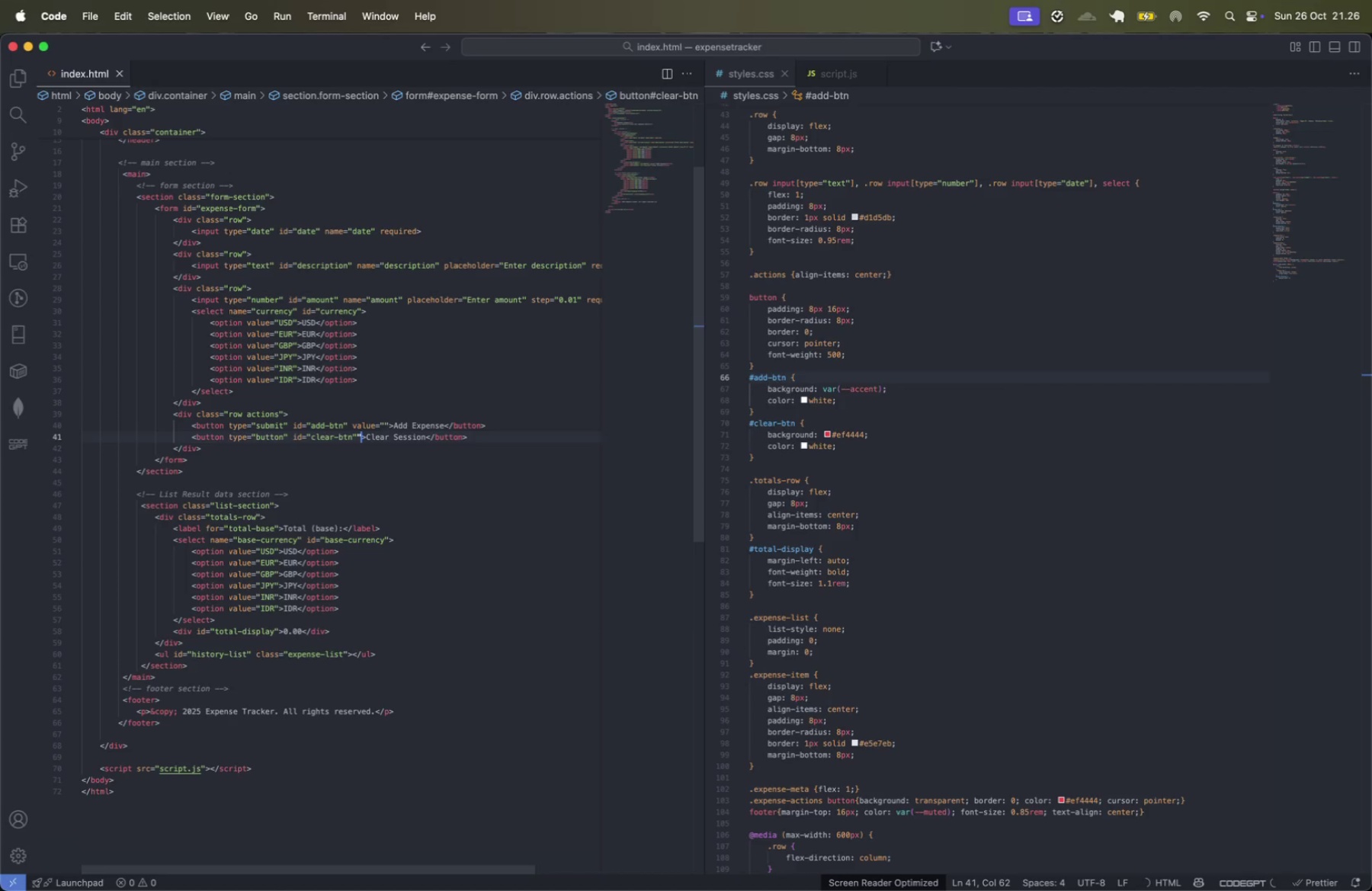 
key(Meta+CommandLeft)
 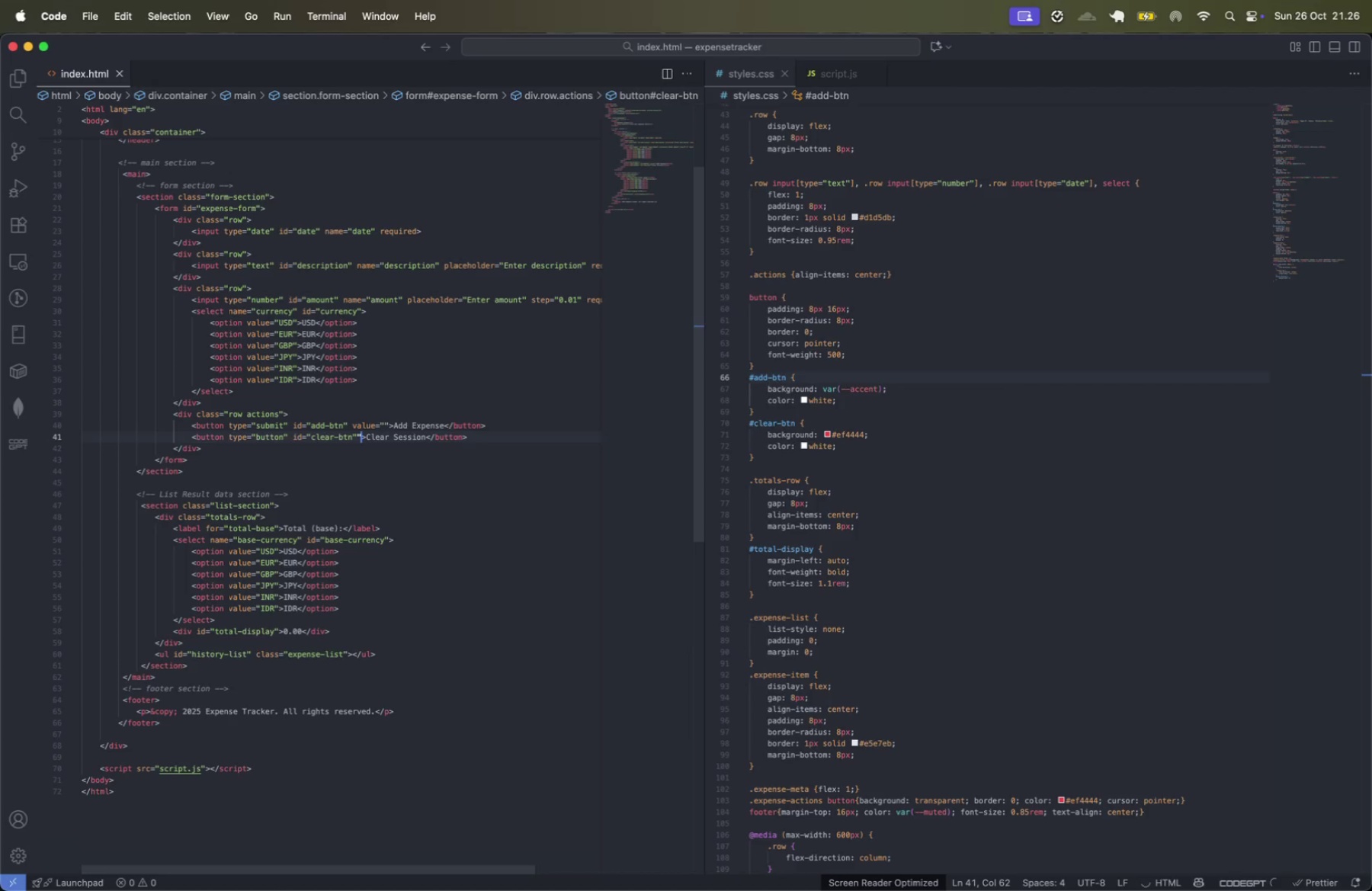 
key(Meta+S)
 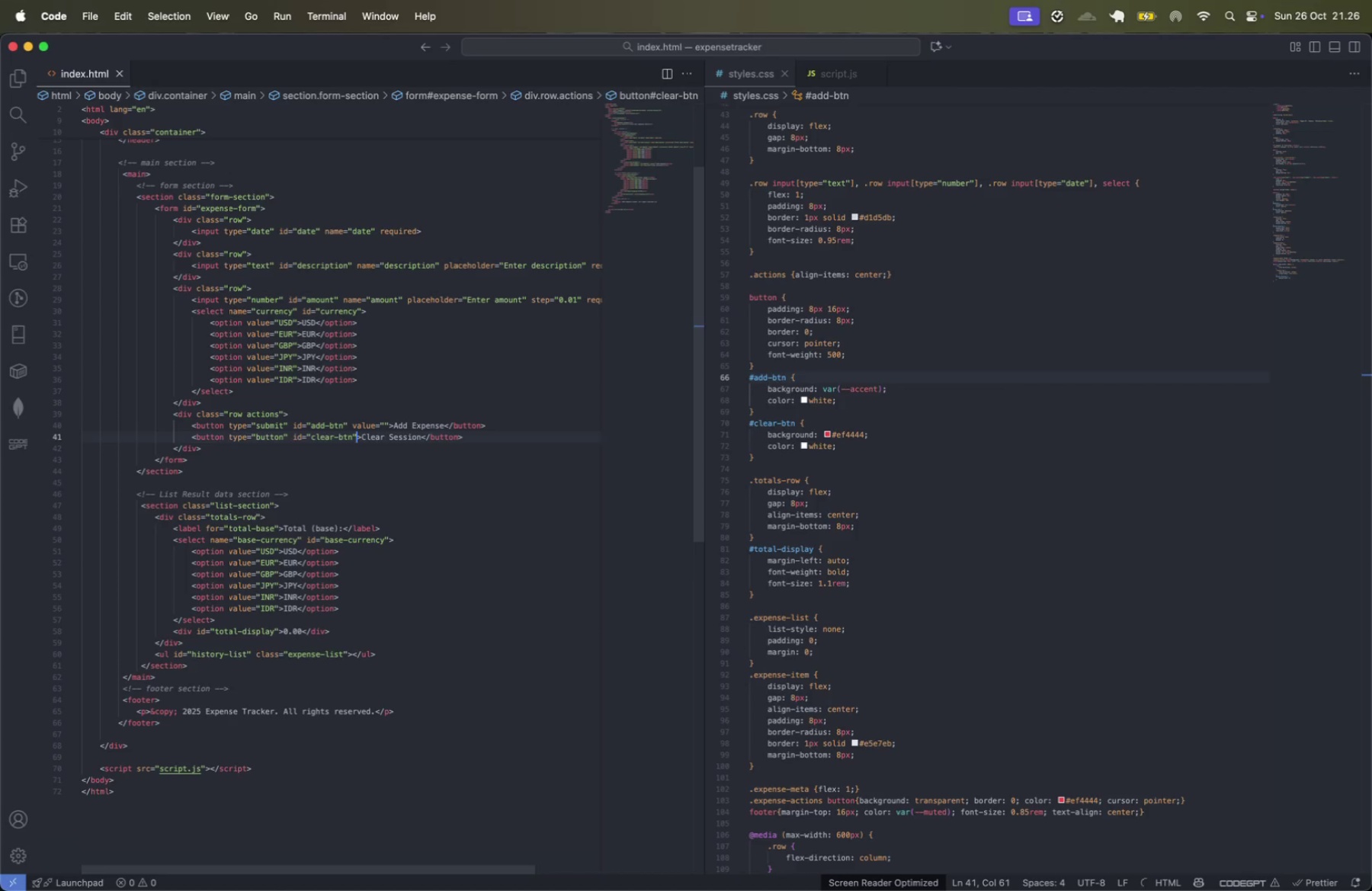 
key(ArrowRight)
 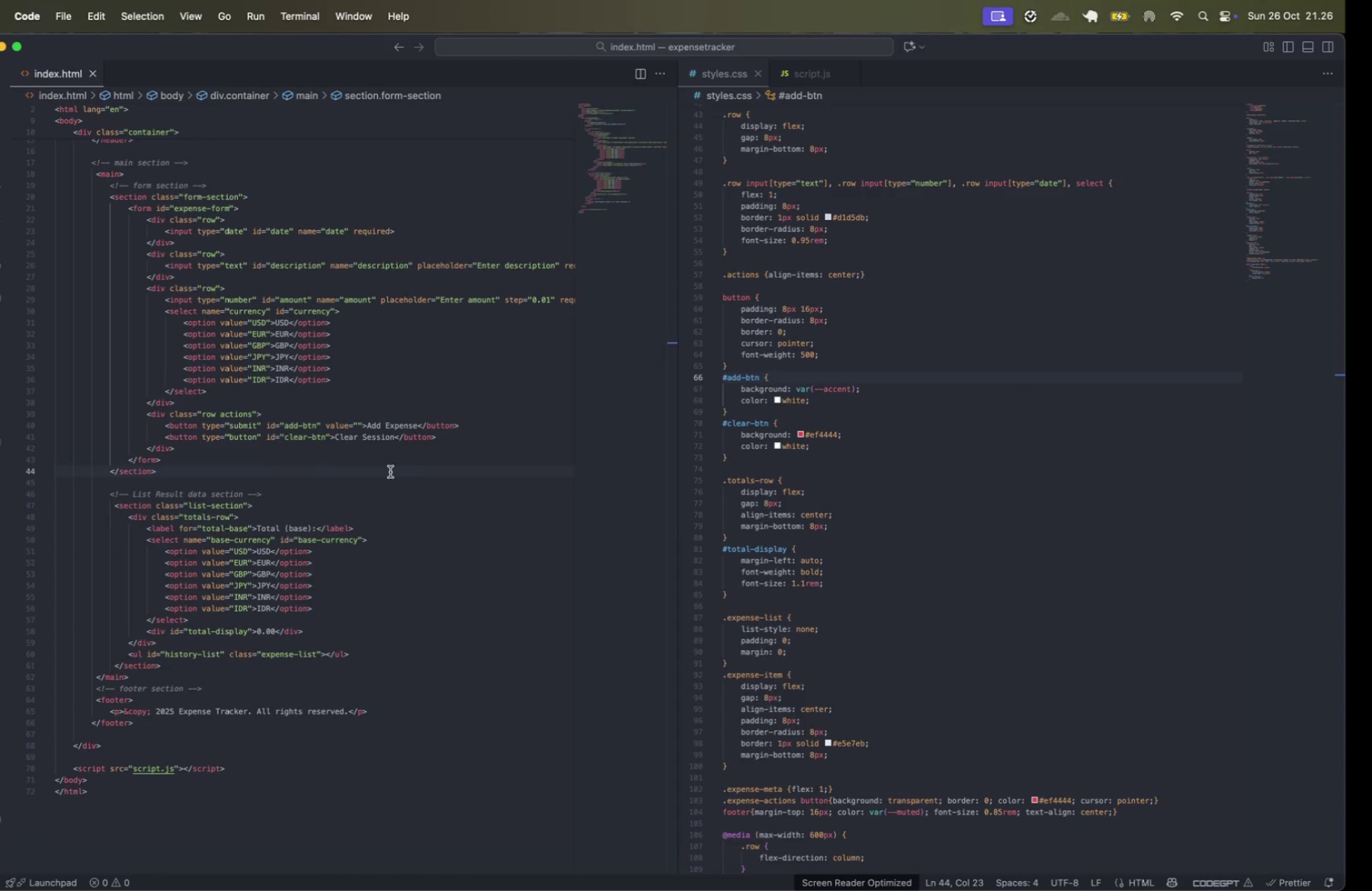 
wait(6.6)
 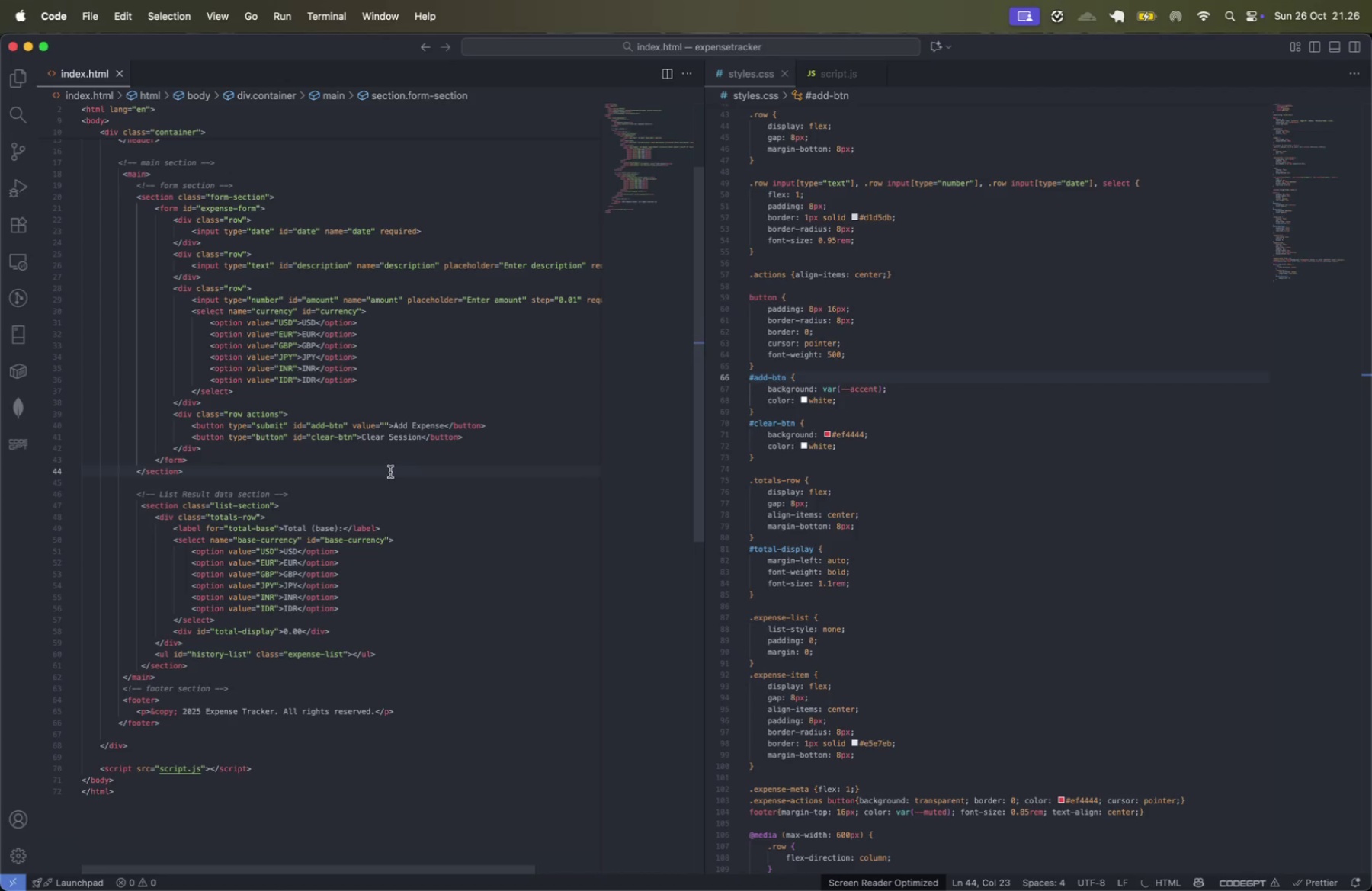 
left_click([70, 83])
 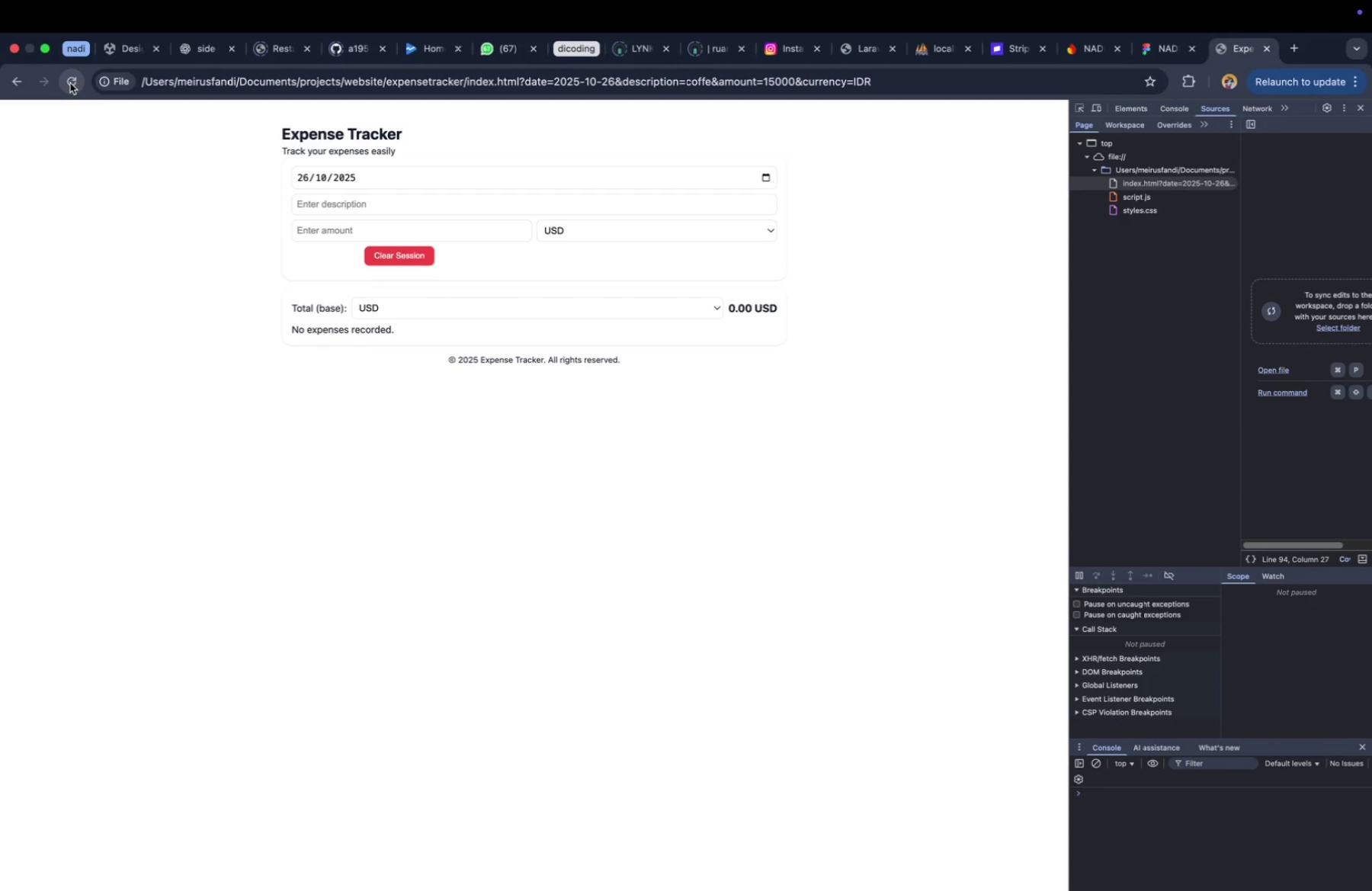 
left_click([70, 83])
 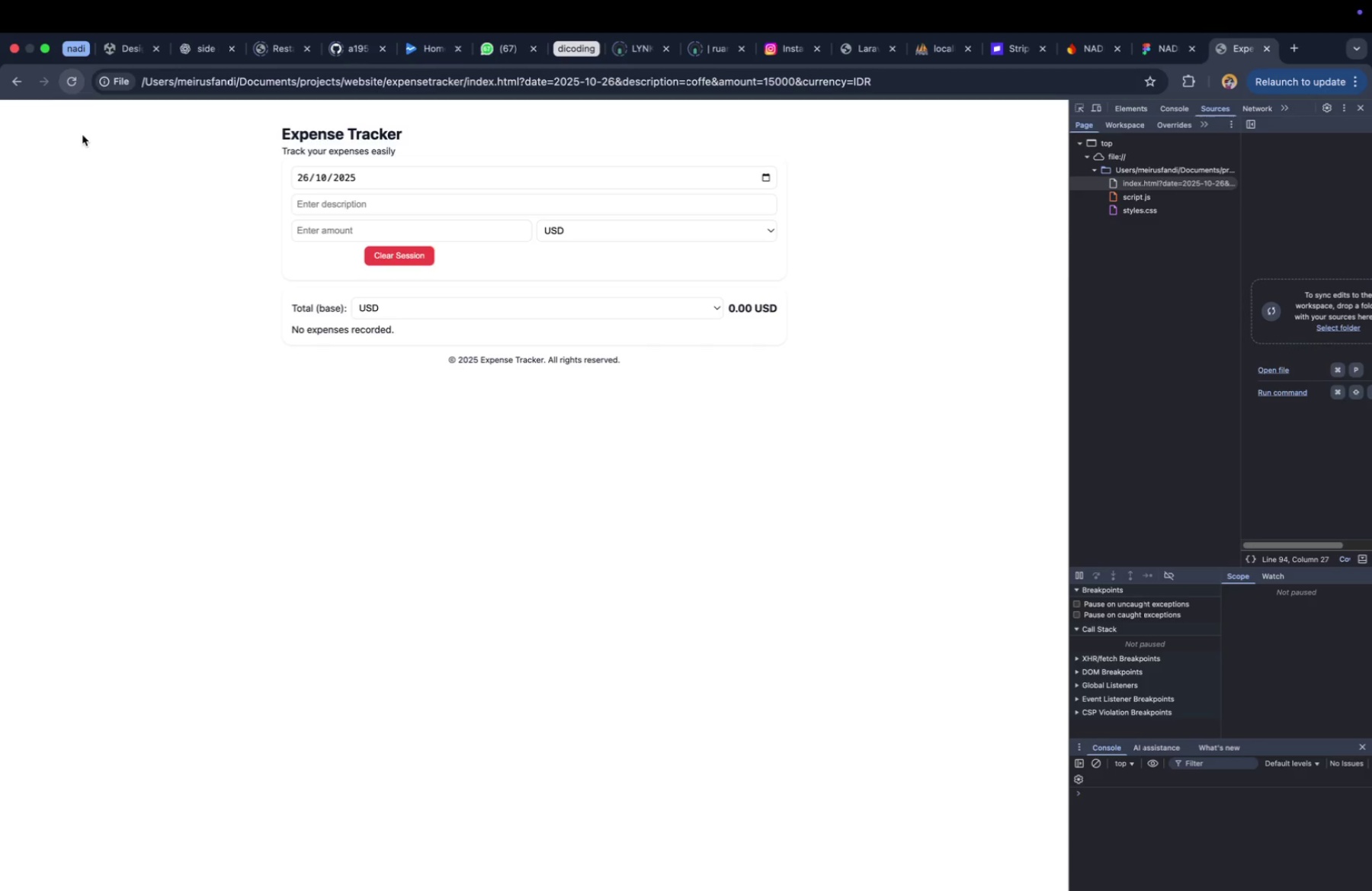 
left_click([121, 284])
 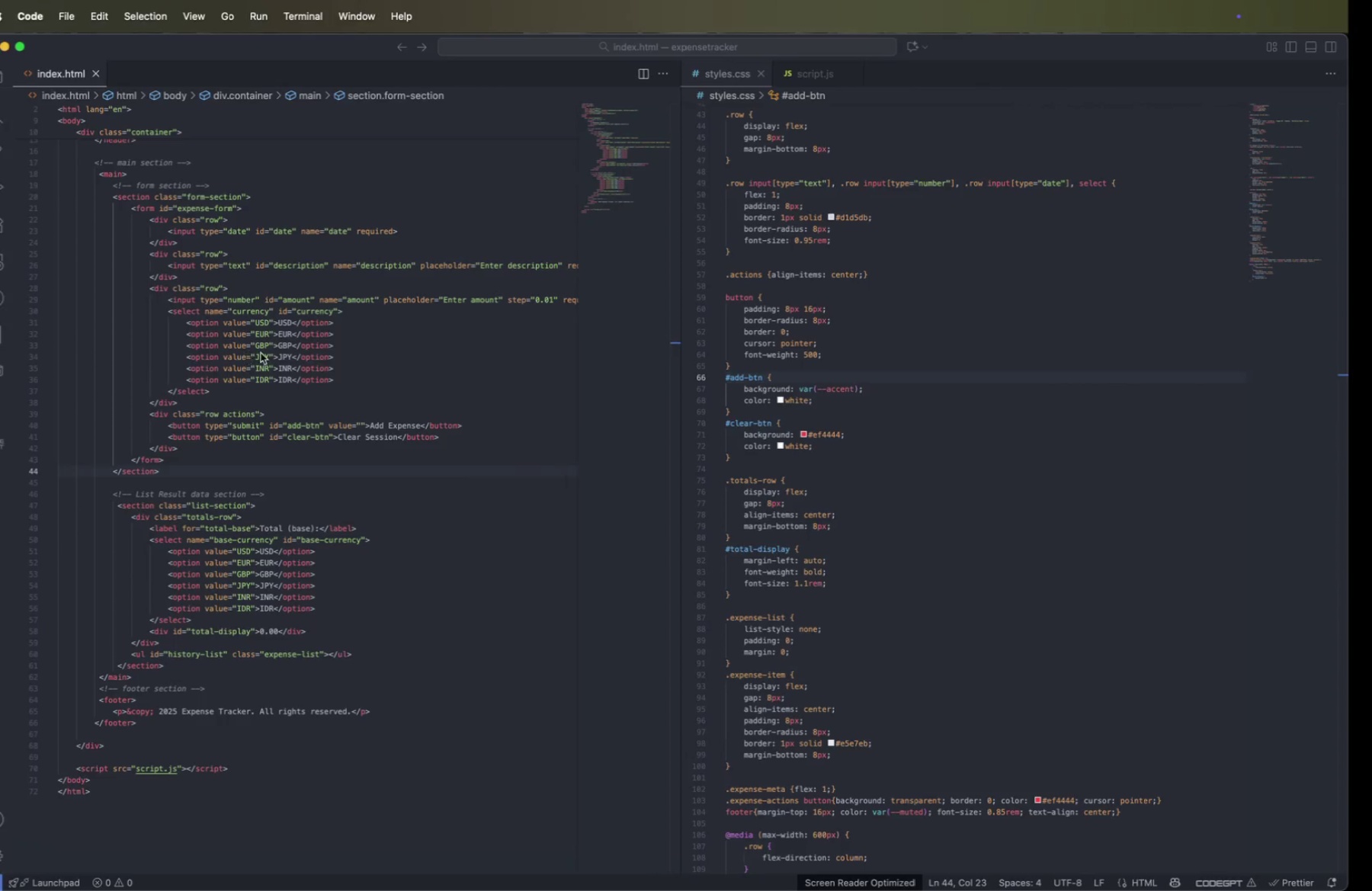 
wait(10.82)
 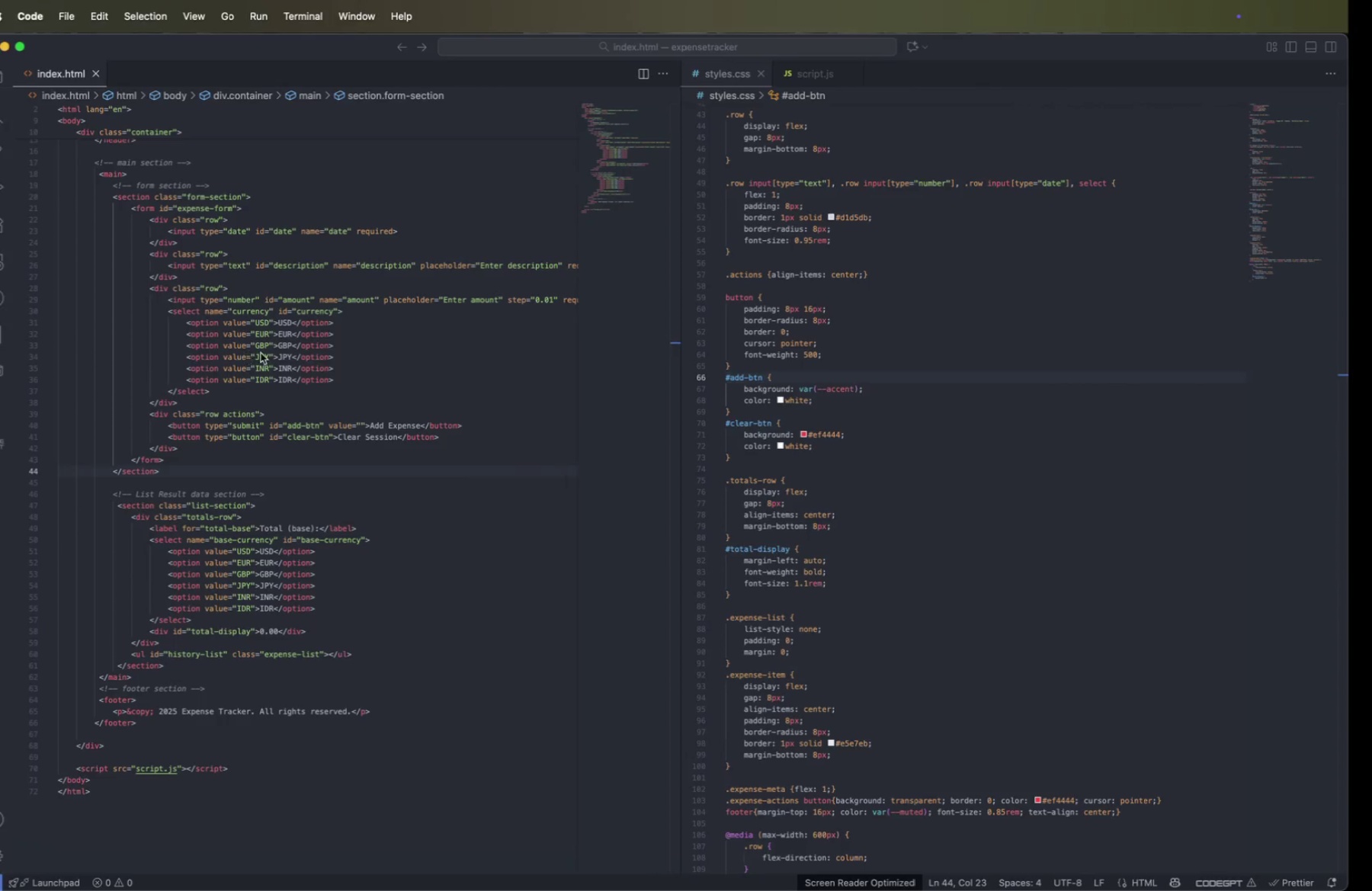 
left_click([388, 425])
 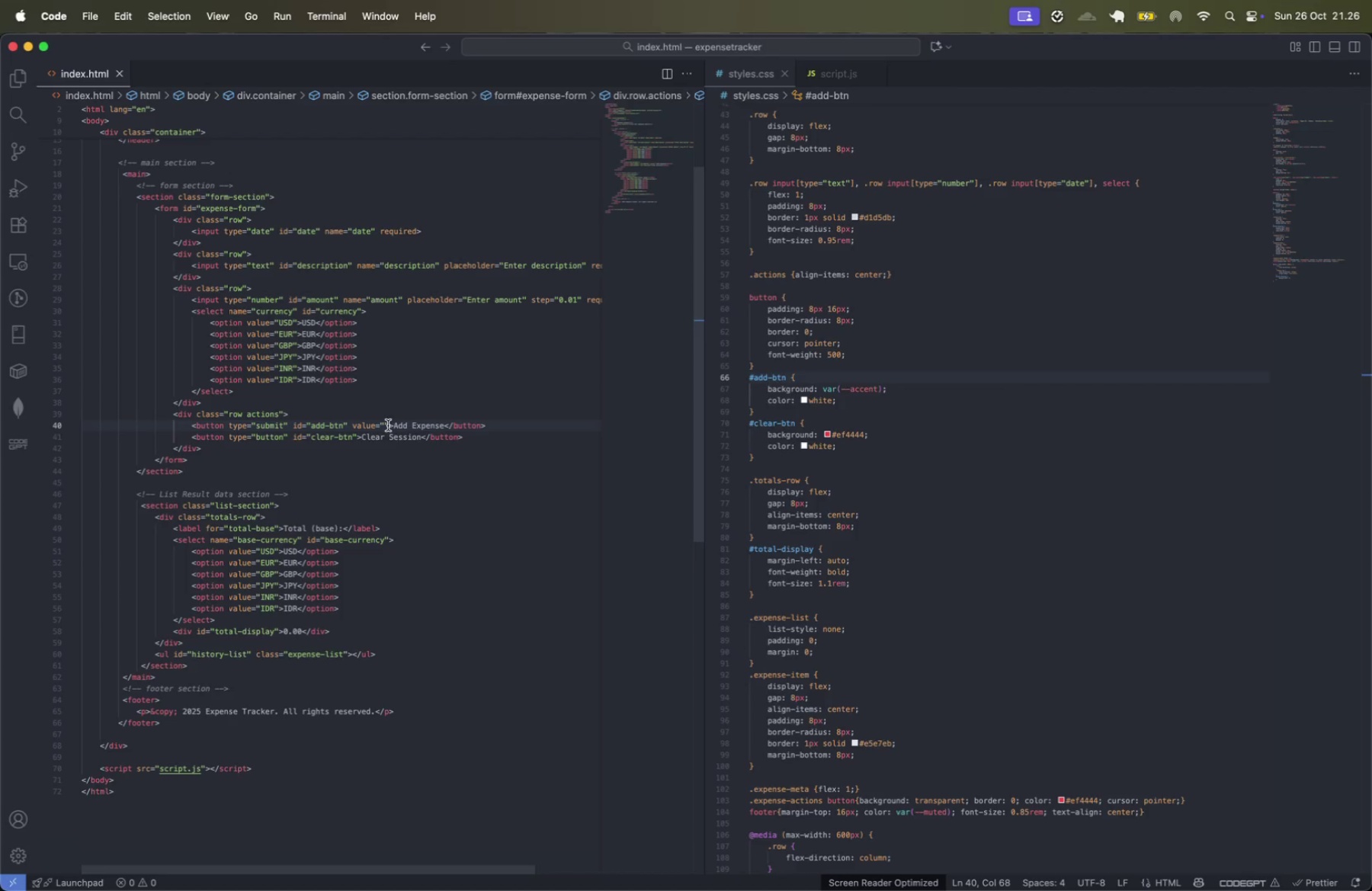 
key(Backspace)
 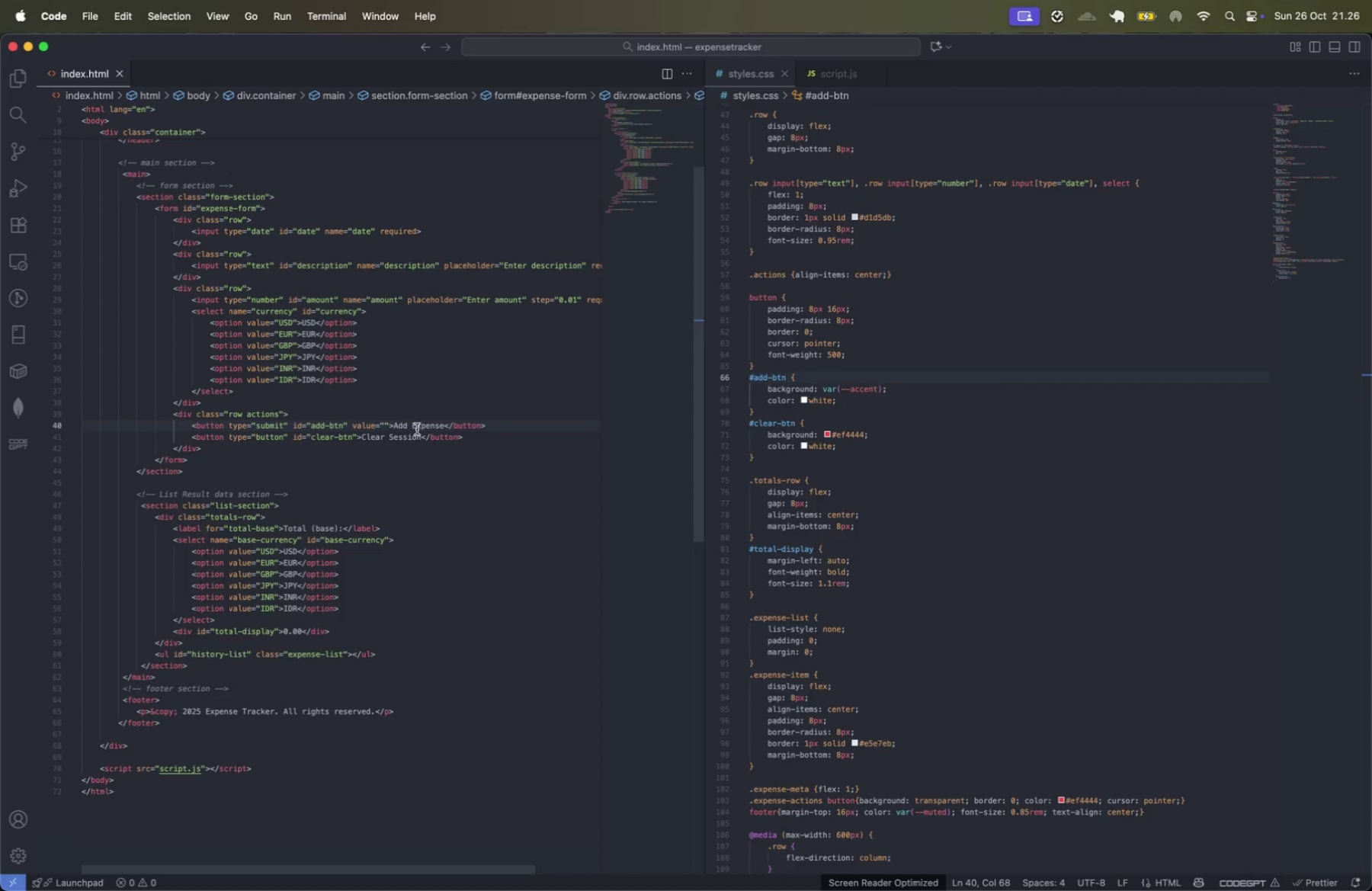 
key(Backspace)
 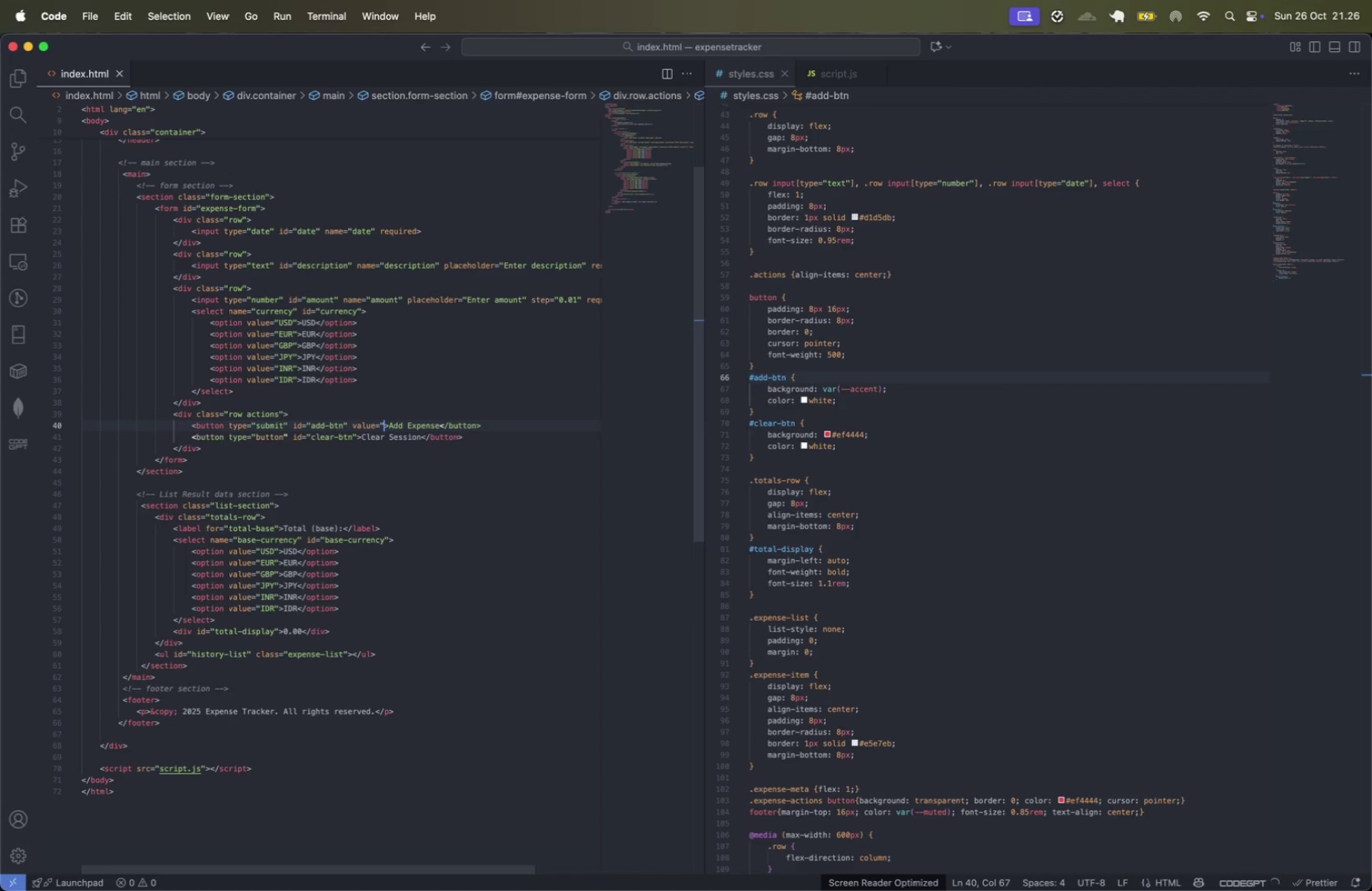 
key(Backspace)
 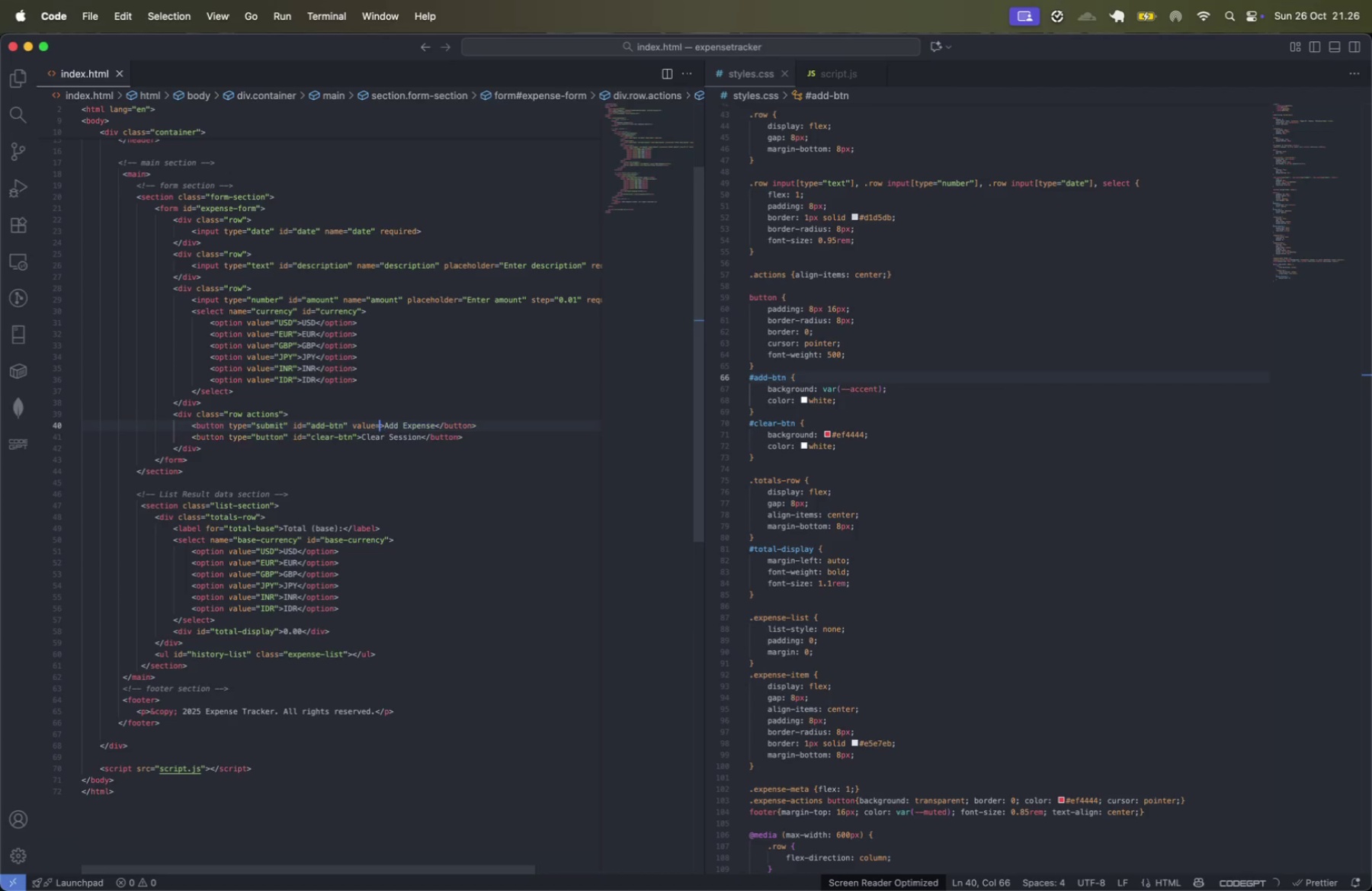 
key(Backspace)
 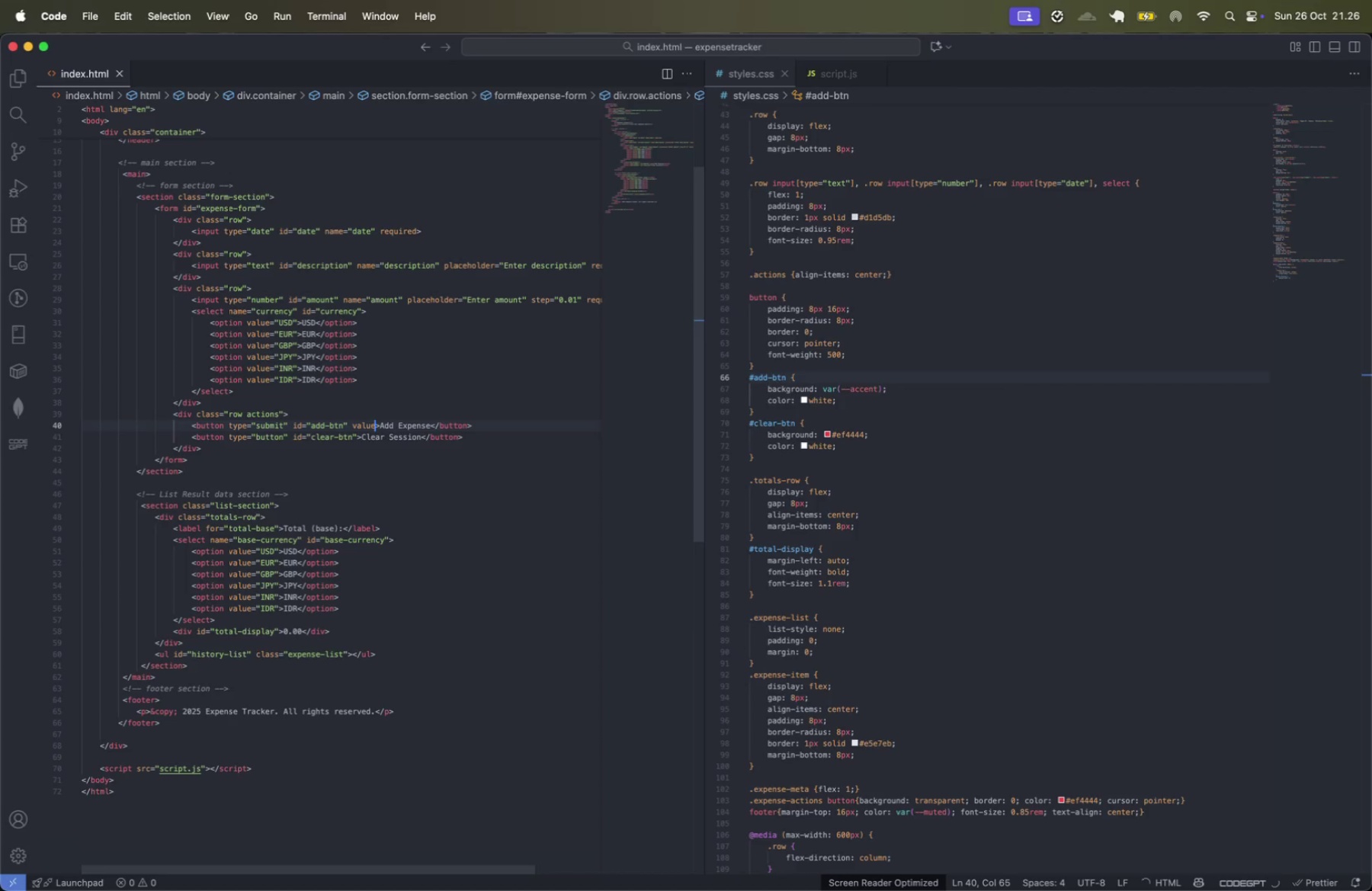 
key(Backspace)
 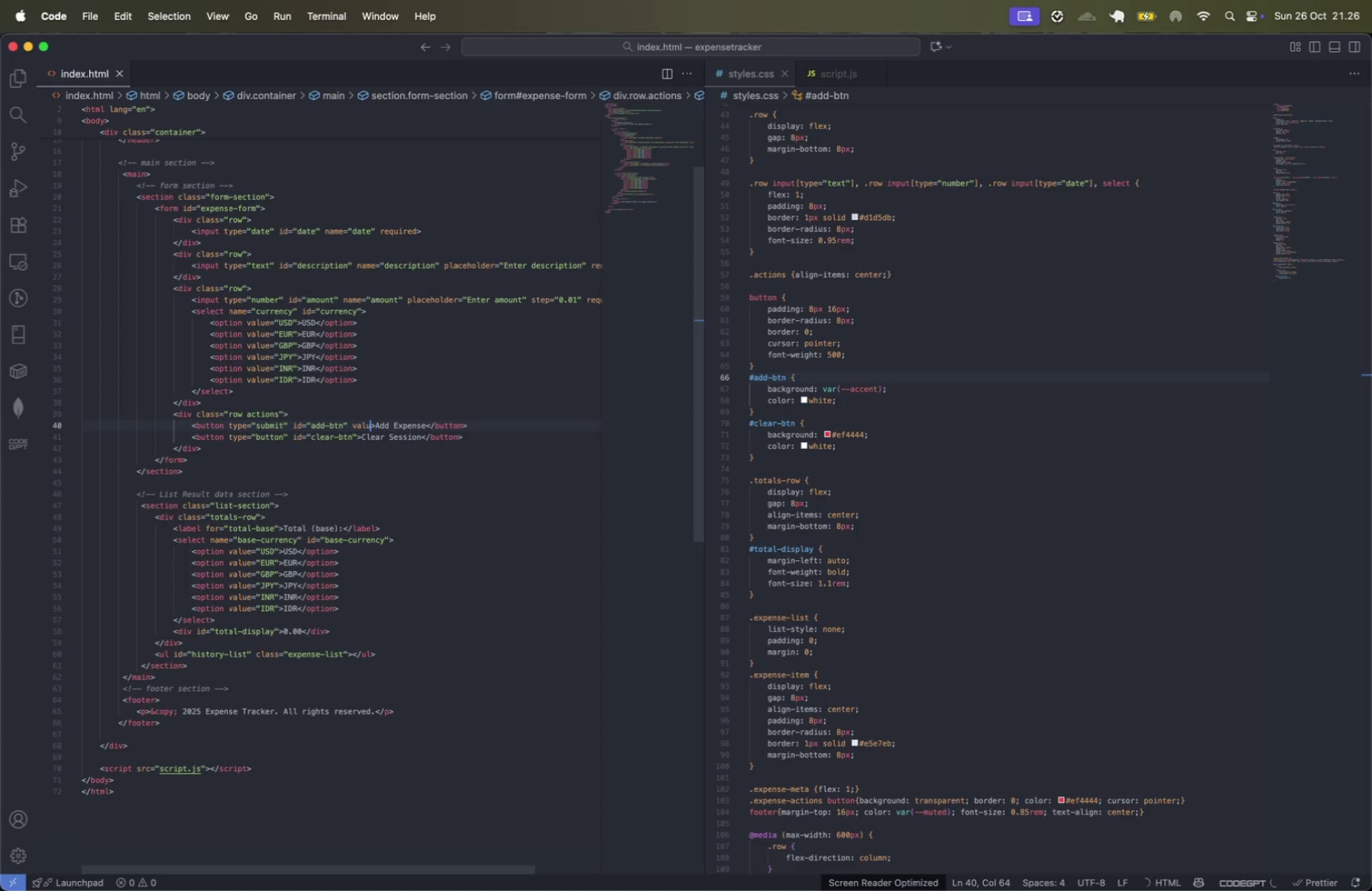 
key(Backspace)
 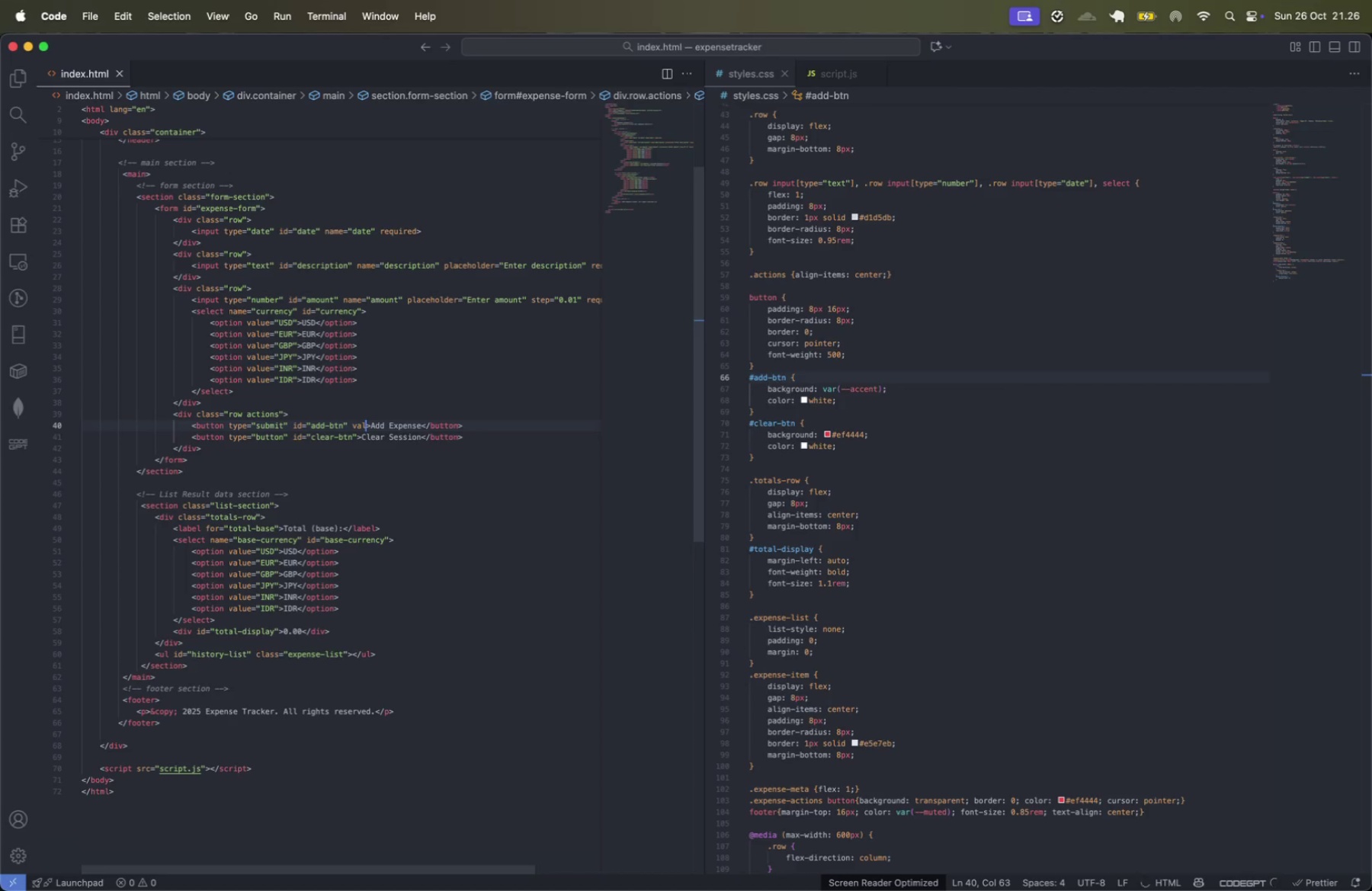 
key(Backspace)
 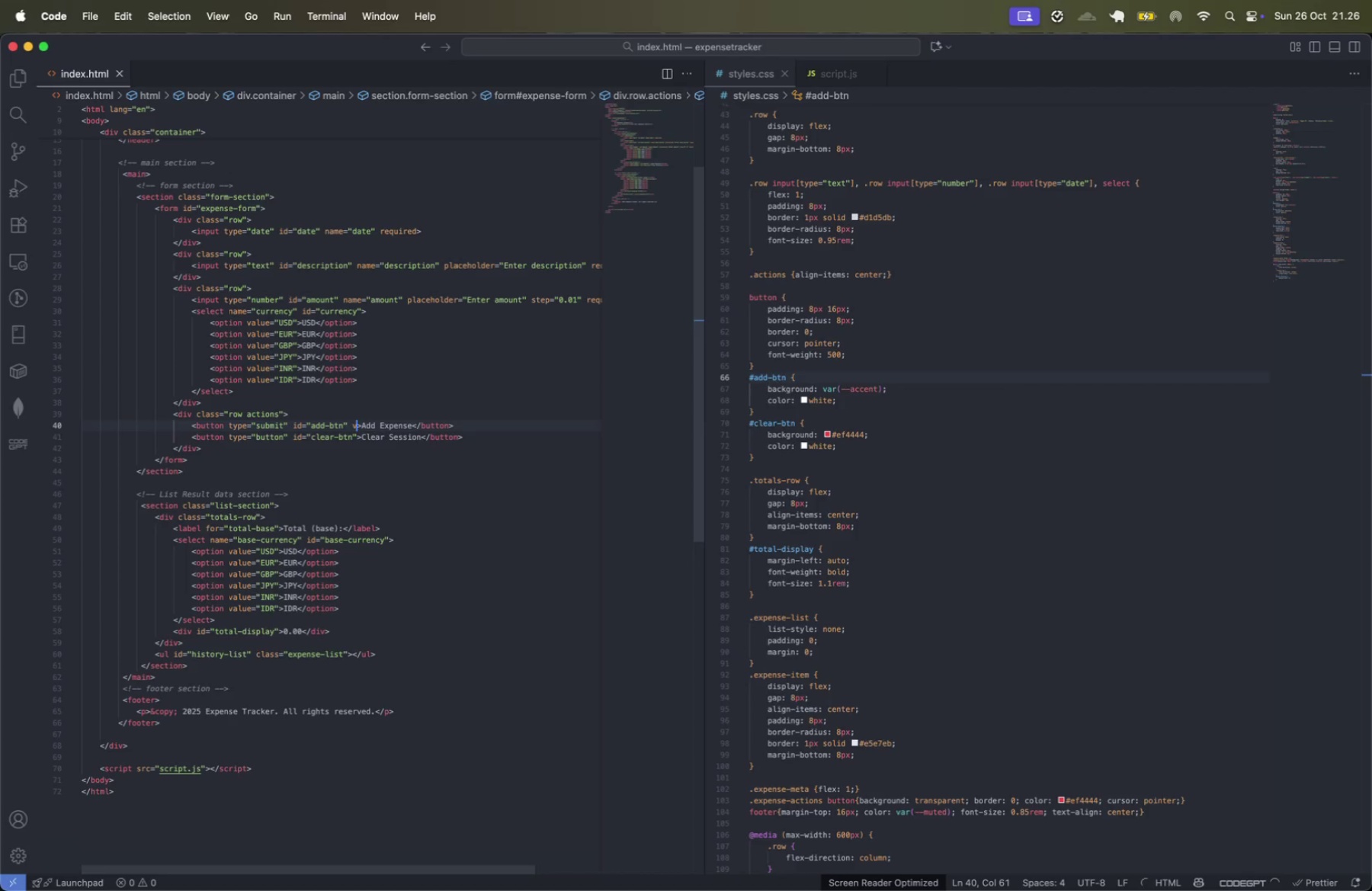 
key(Backspace)
 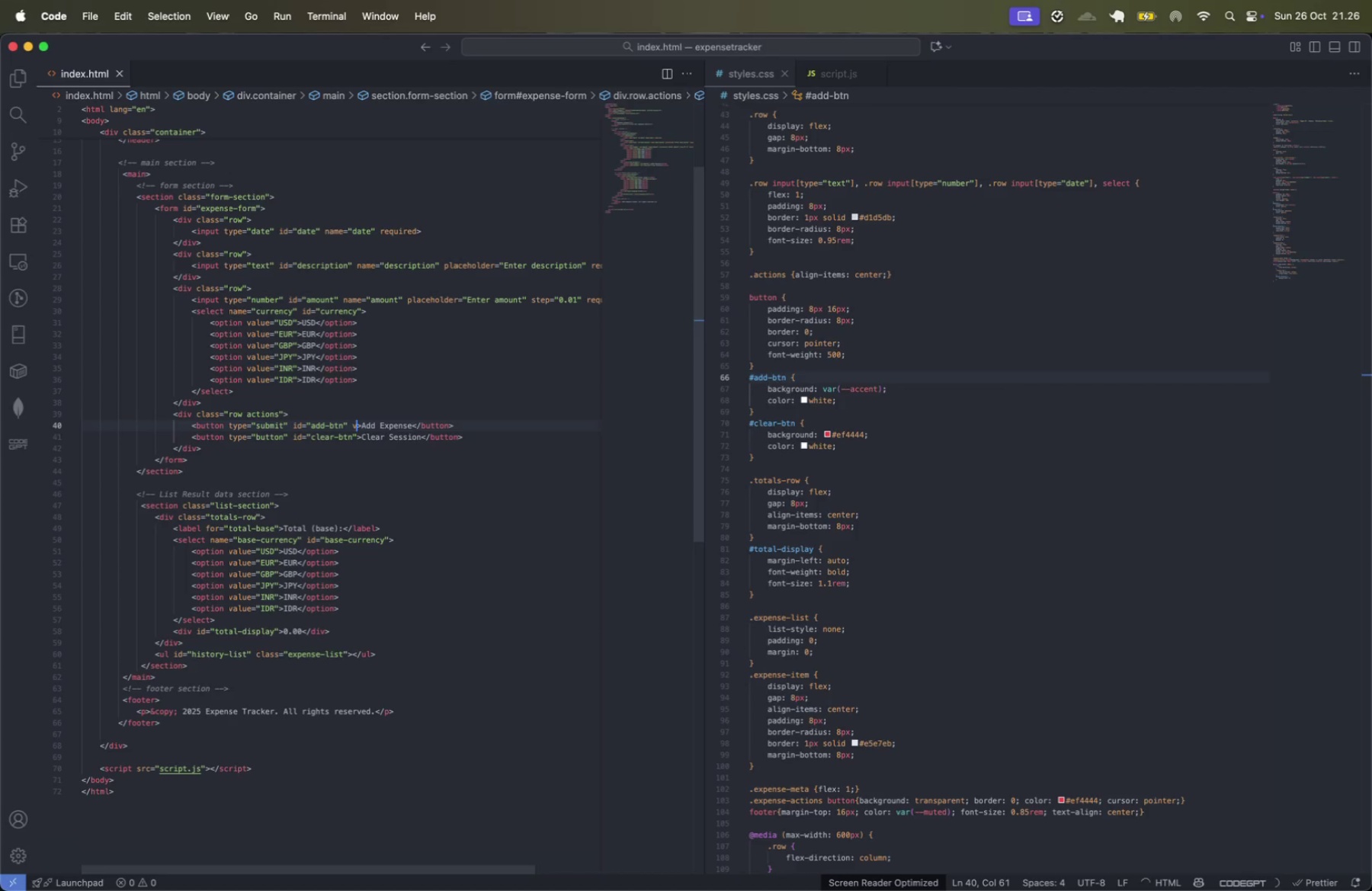 
key(Backspace)
 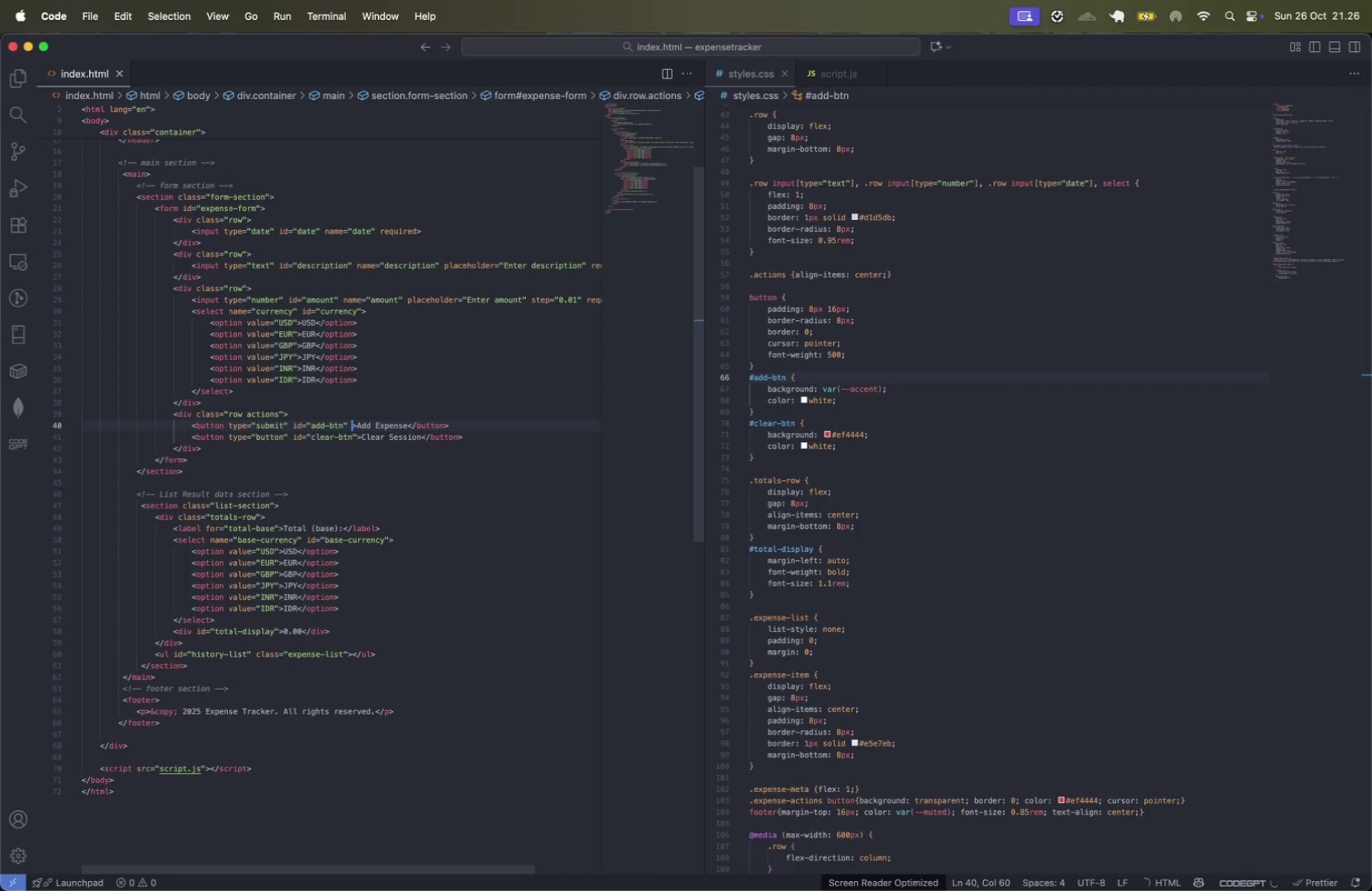 
key(Meta+CommandLeft)
 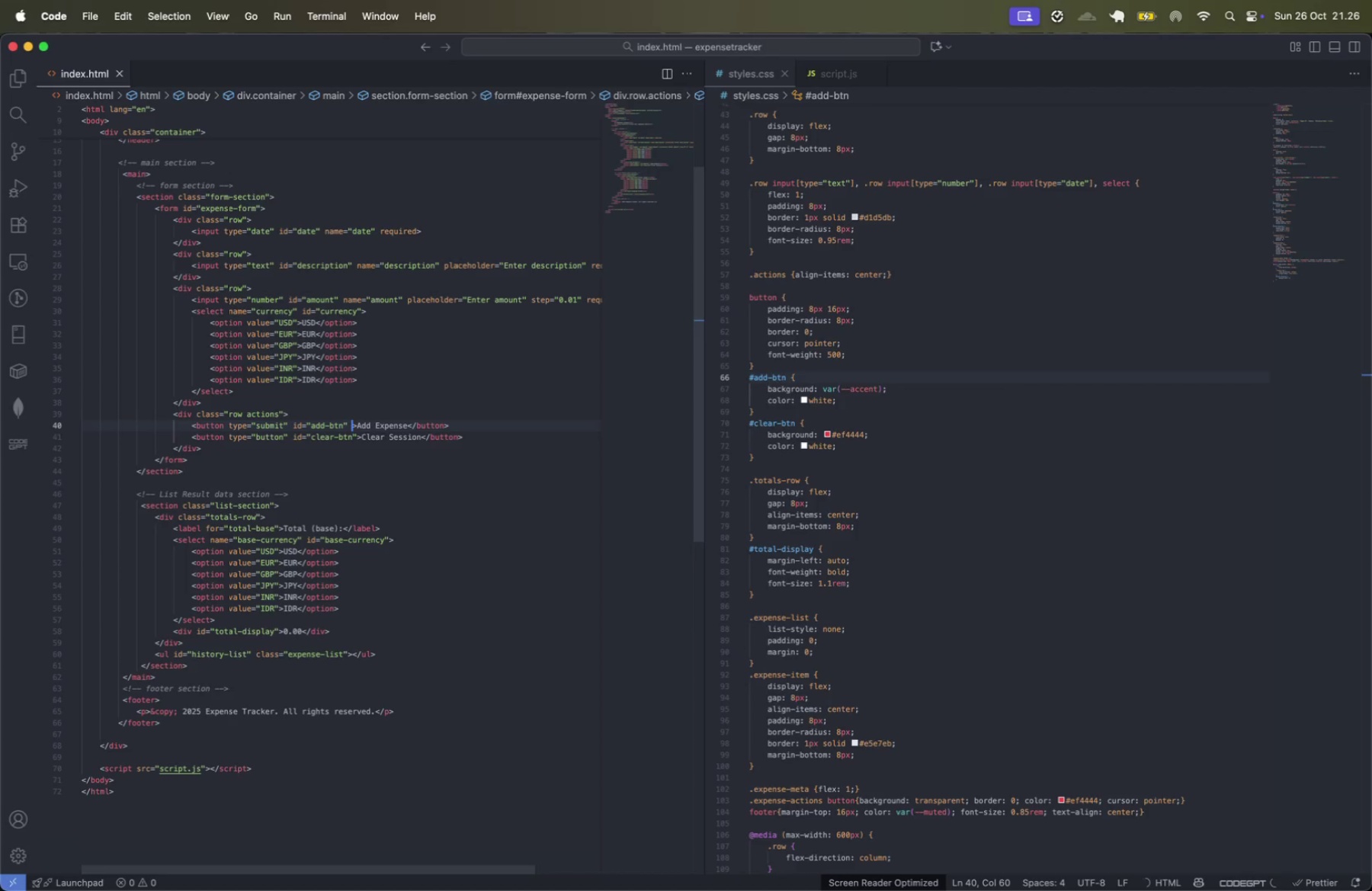 
key(Meta+S)
 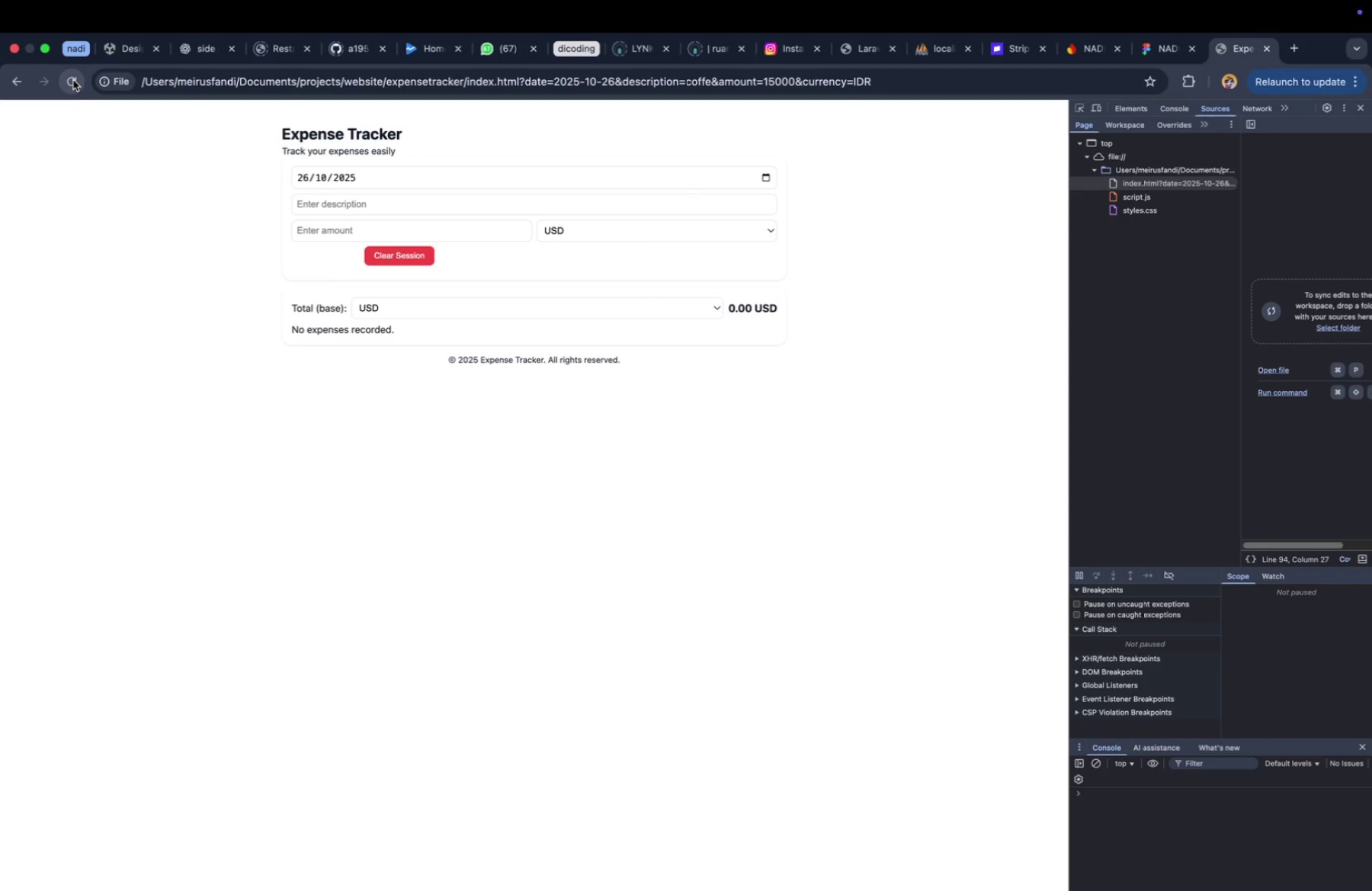 
wait(7.31)
 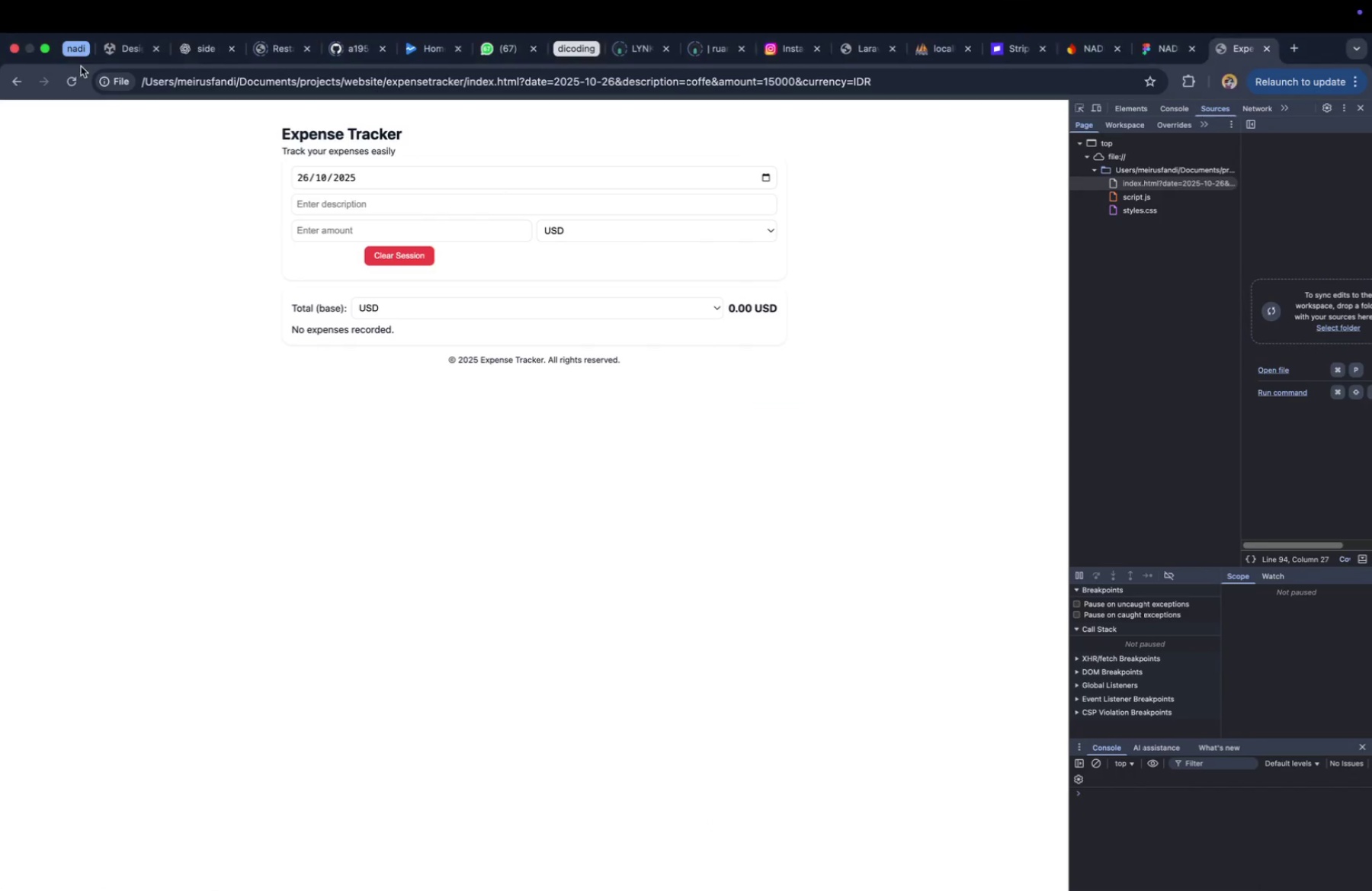 
left_click([1158, 197])
 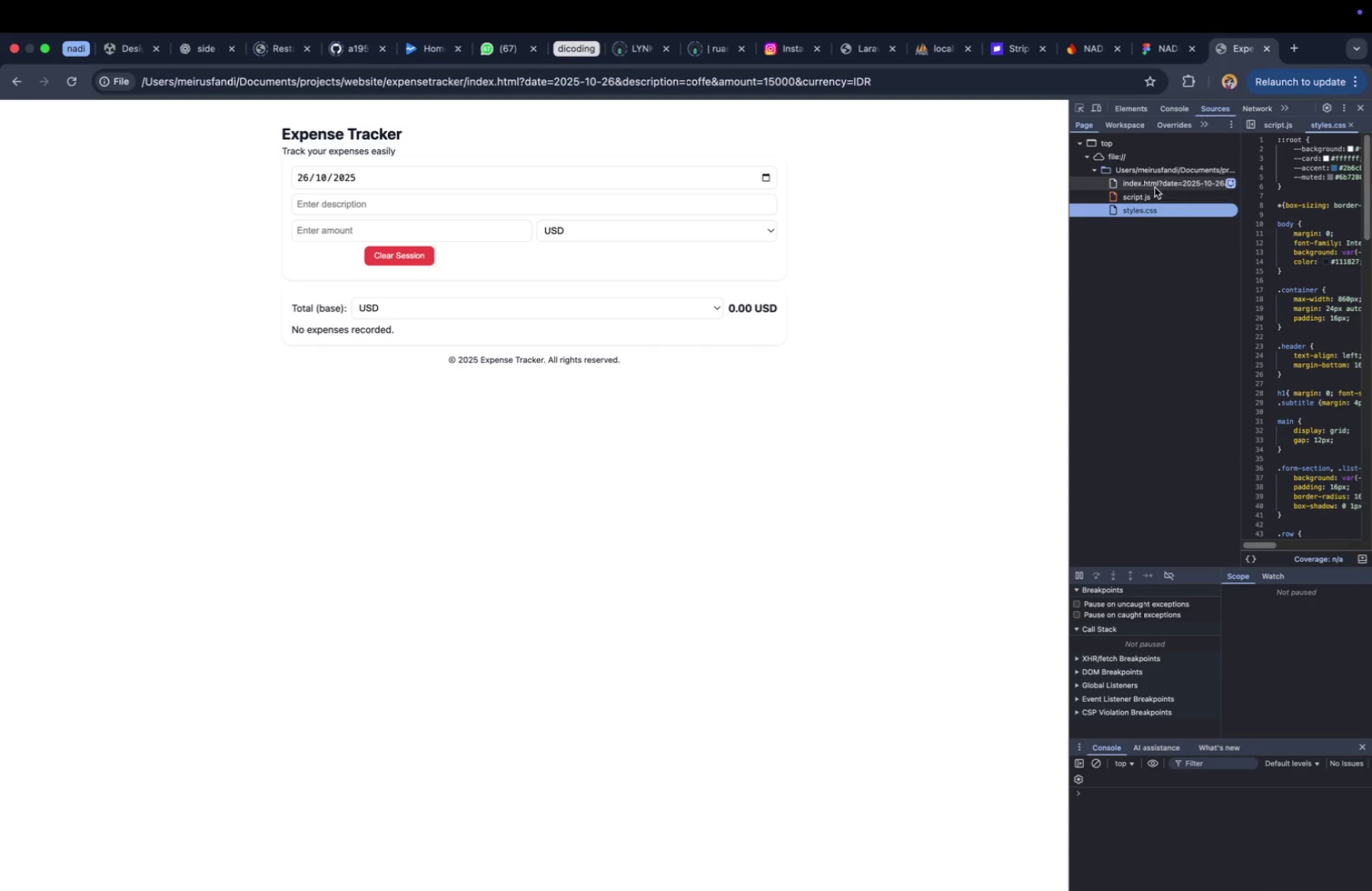 
left_click([1152, 184])
 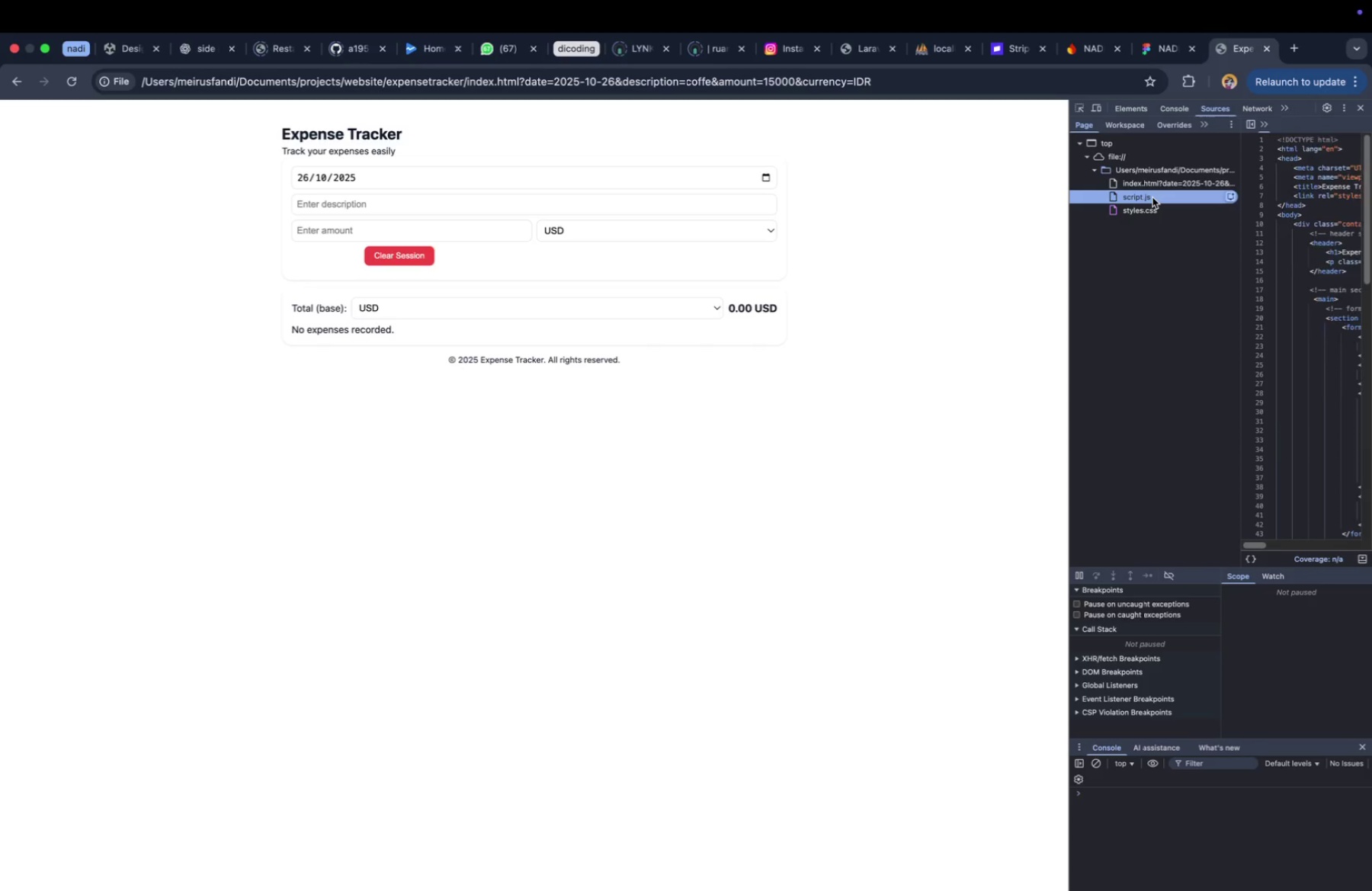 
left_click([997, 417])
 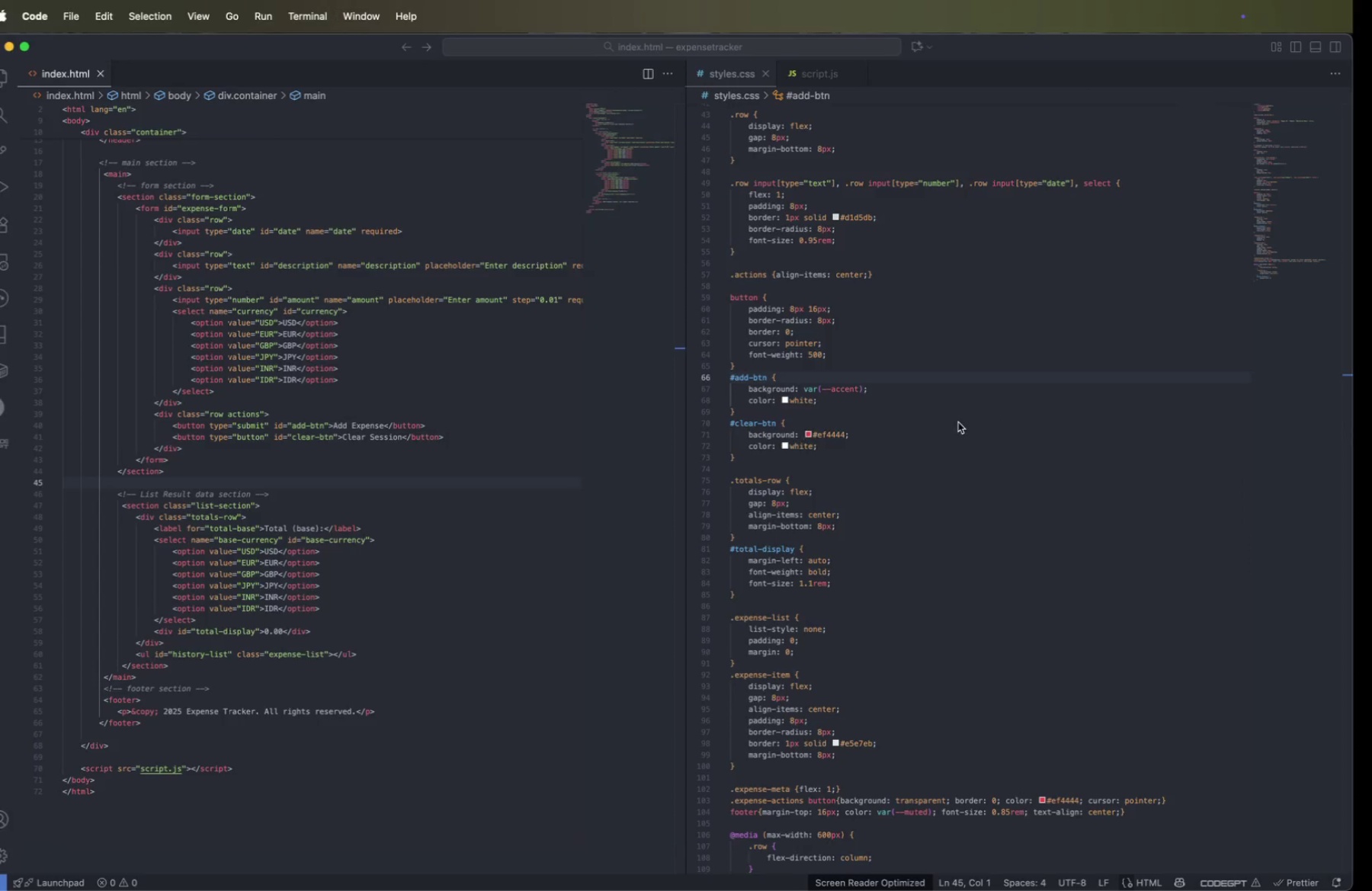 
left_click([896, 409])
 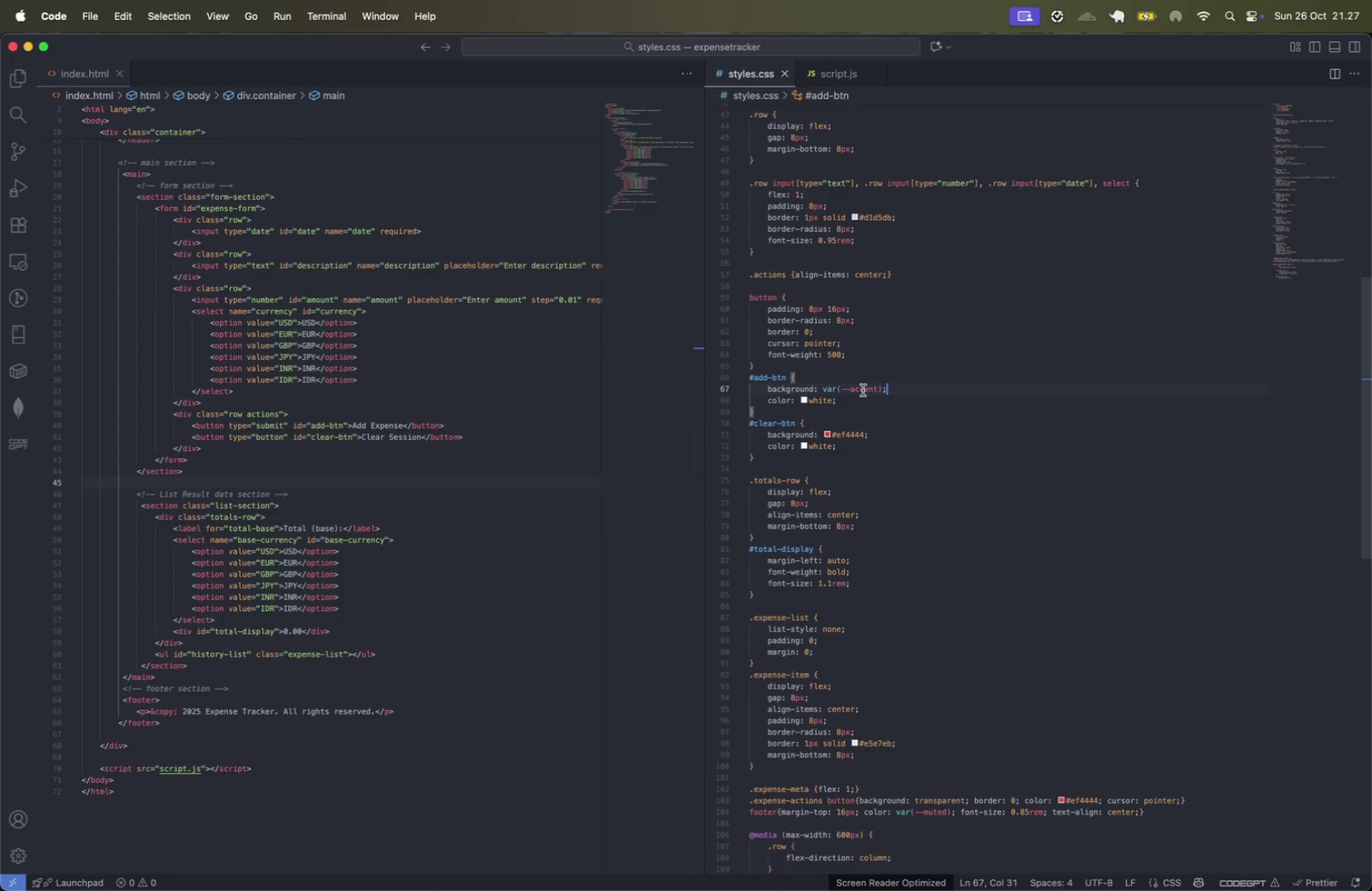 
double_click([803, 389])
 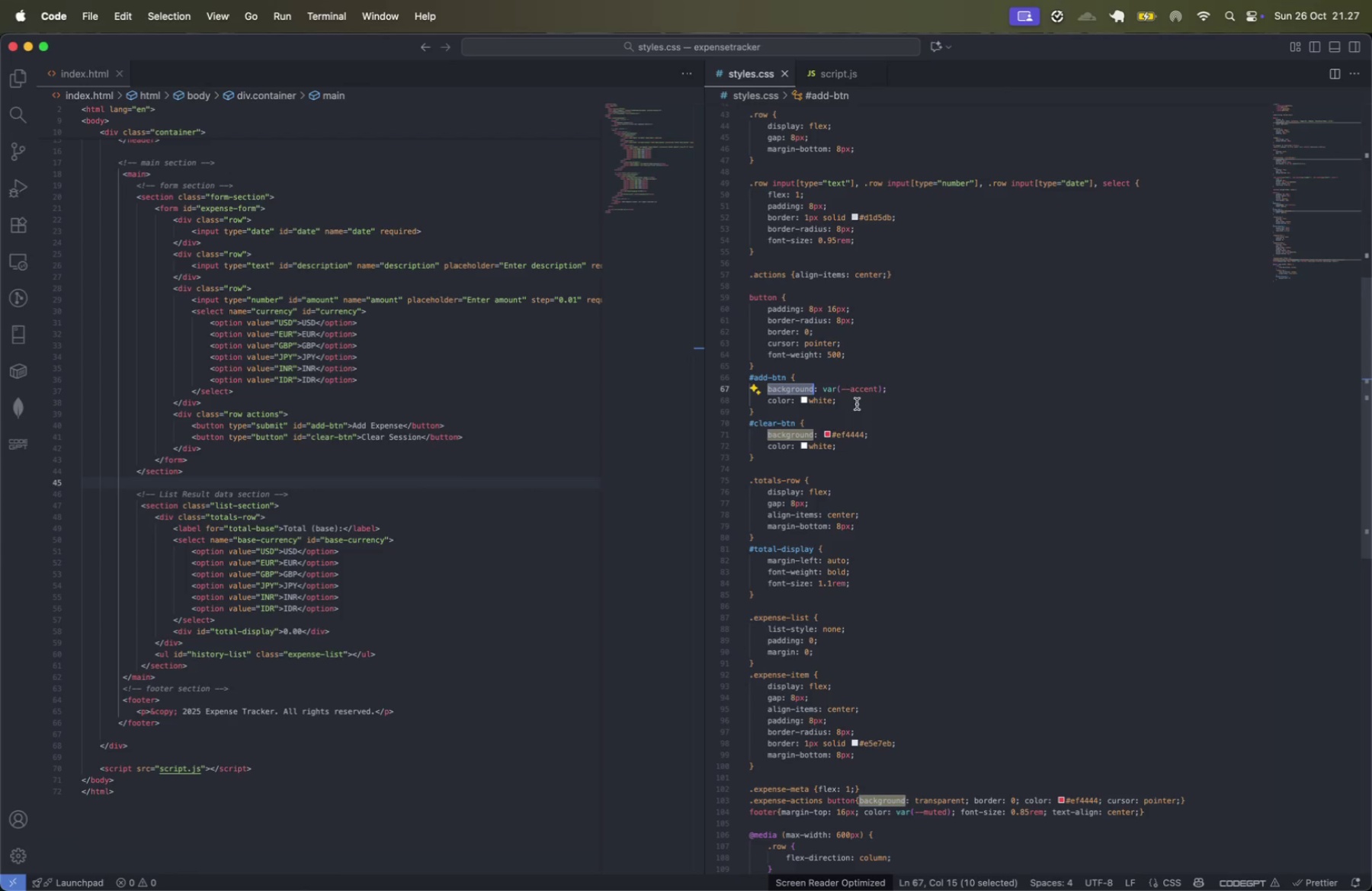 
wait(23.18)
 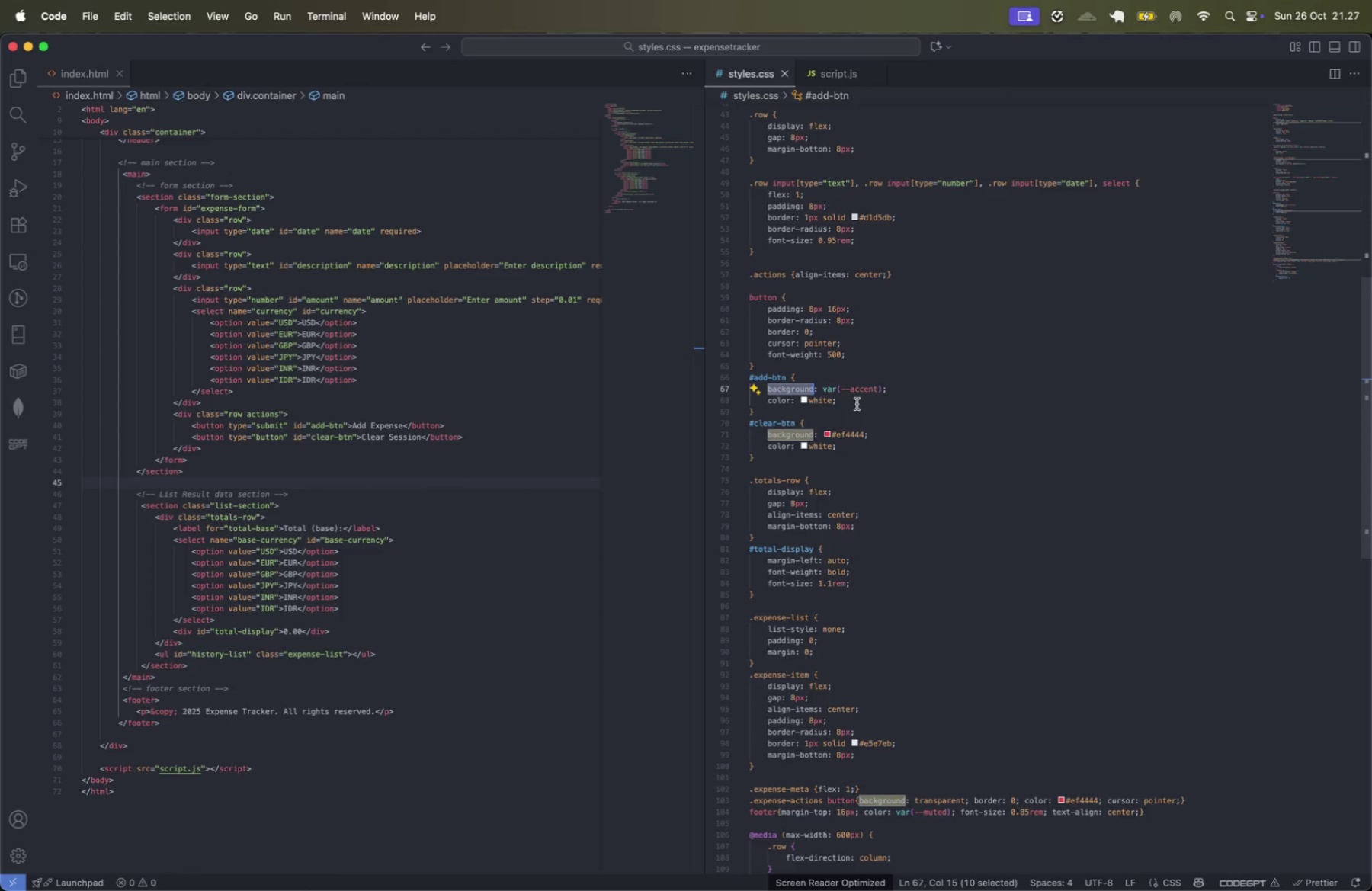 
scroll: coordinate [881, 256], scroll_direction: up, amount: 67.0
 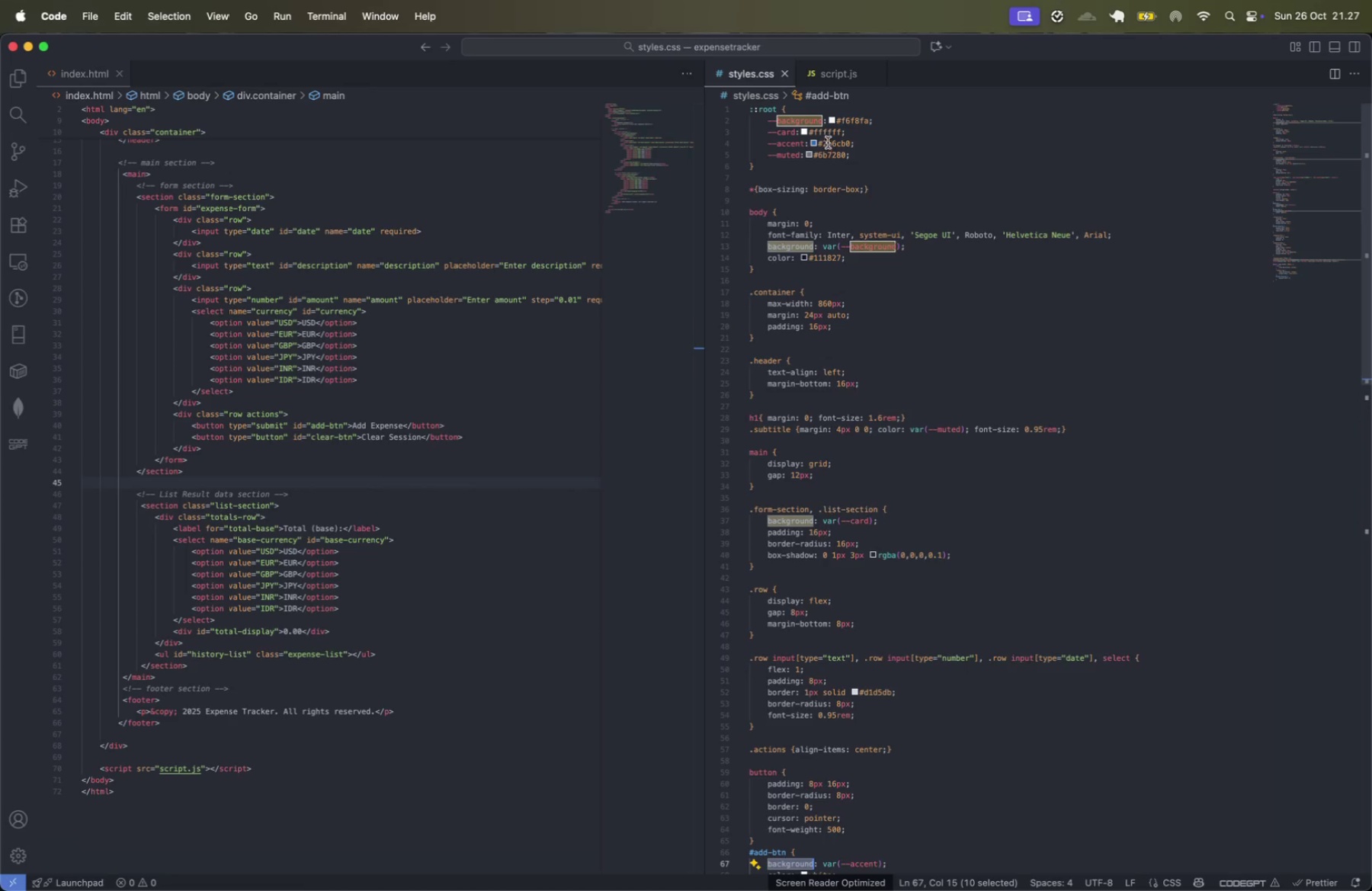 
key(Meta+CommandLeft)
 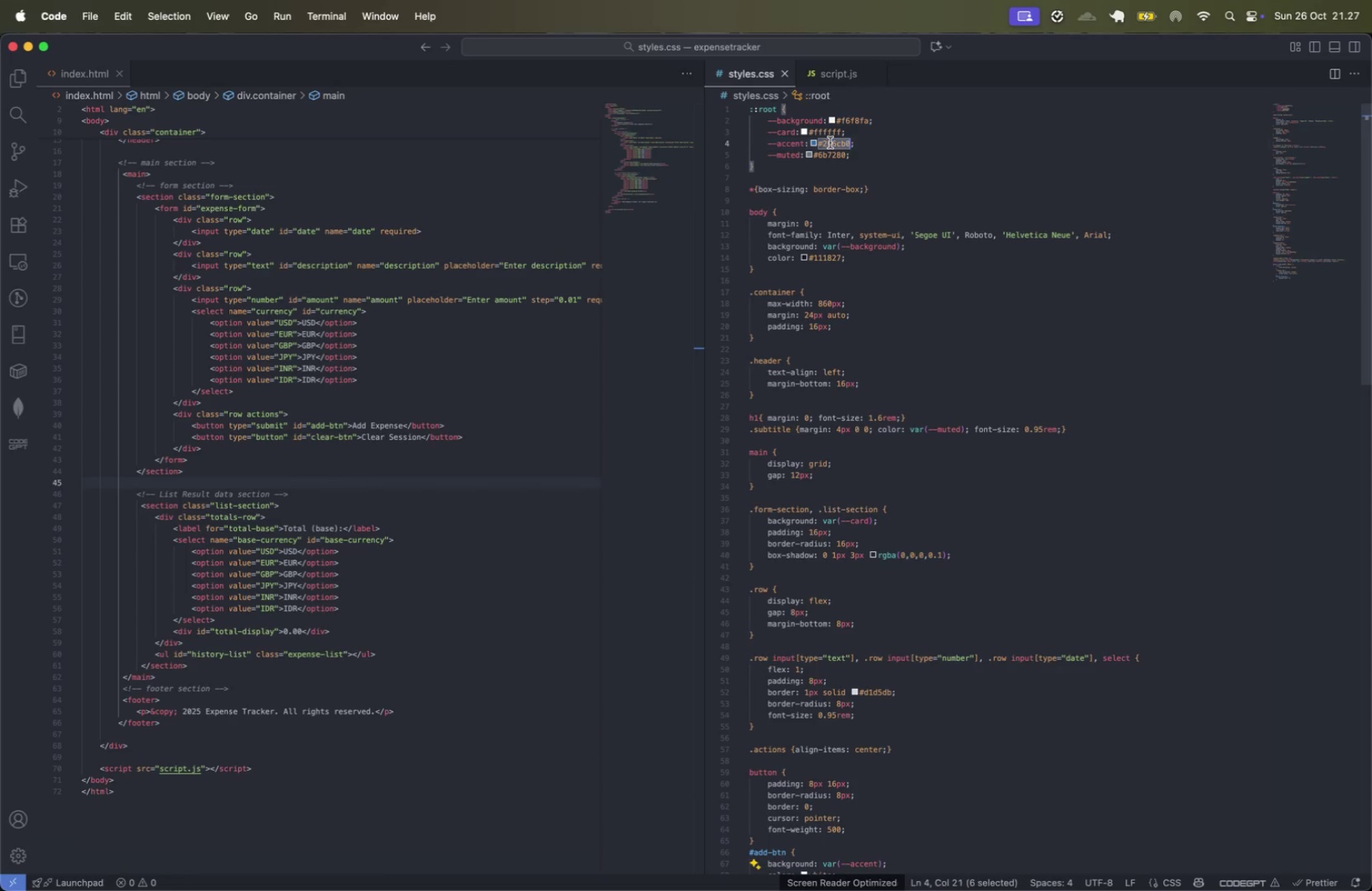 
key(Meta+C)
 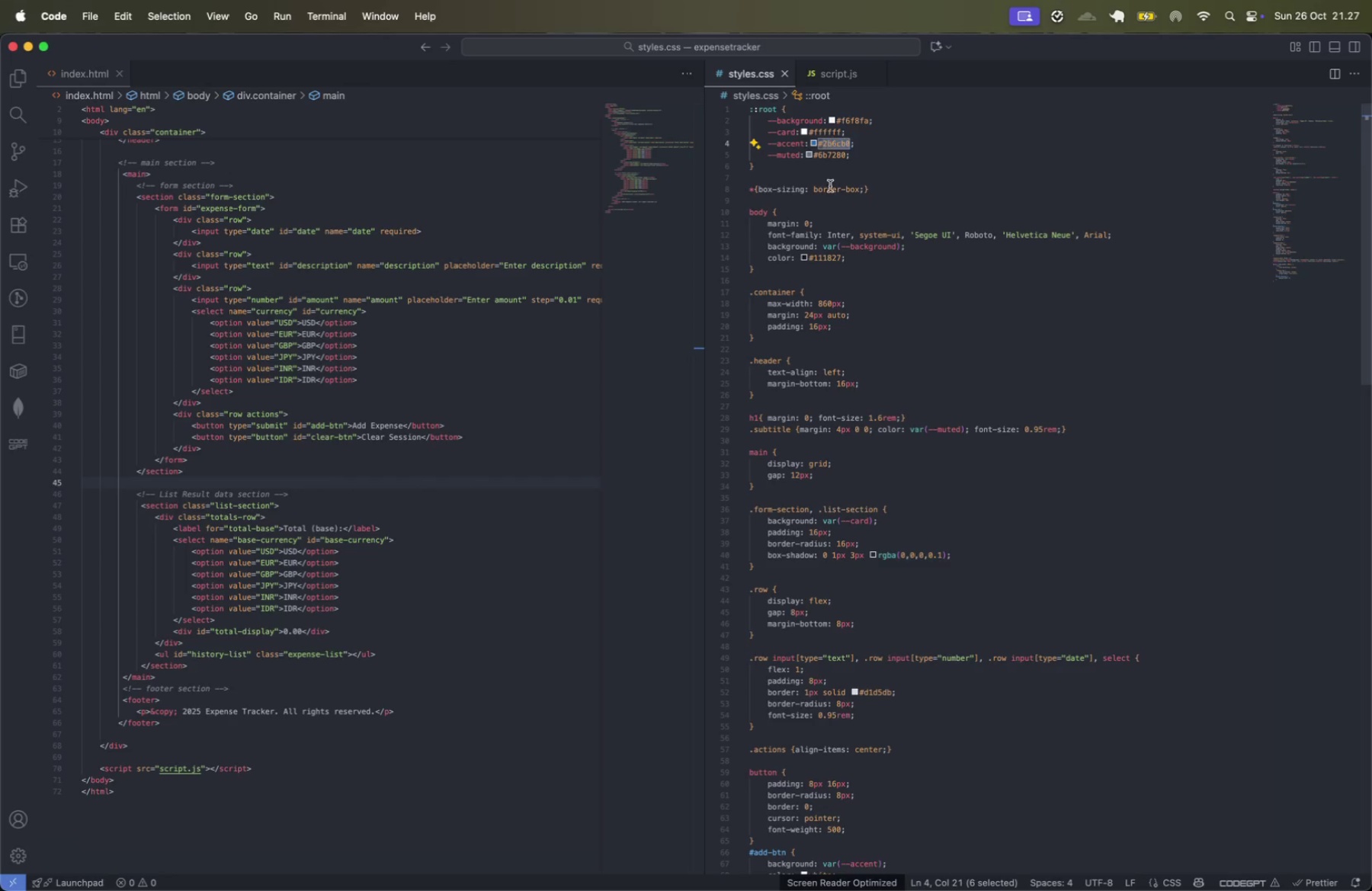 
scroll: coordinate [837, 451], scroll_direction: down, amount: 48.0
 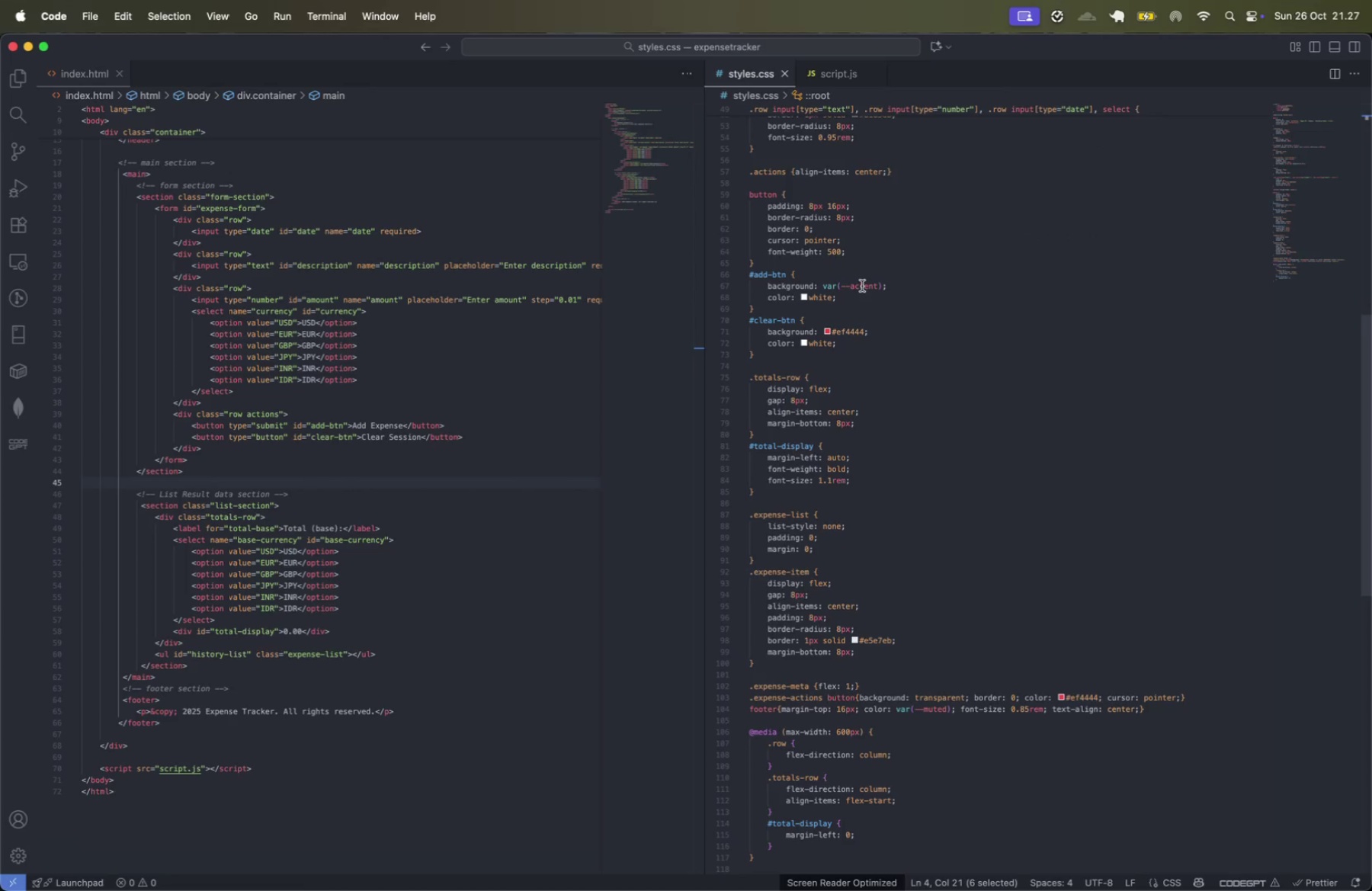 
key(Backspace)
 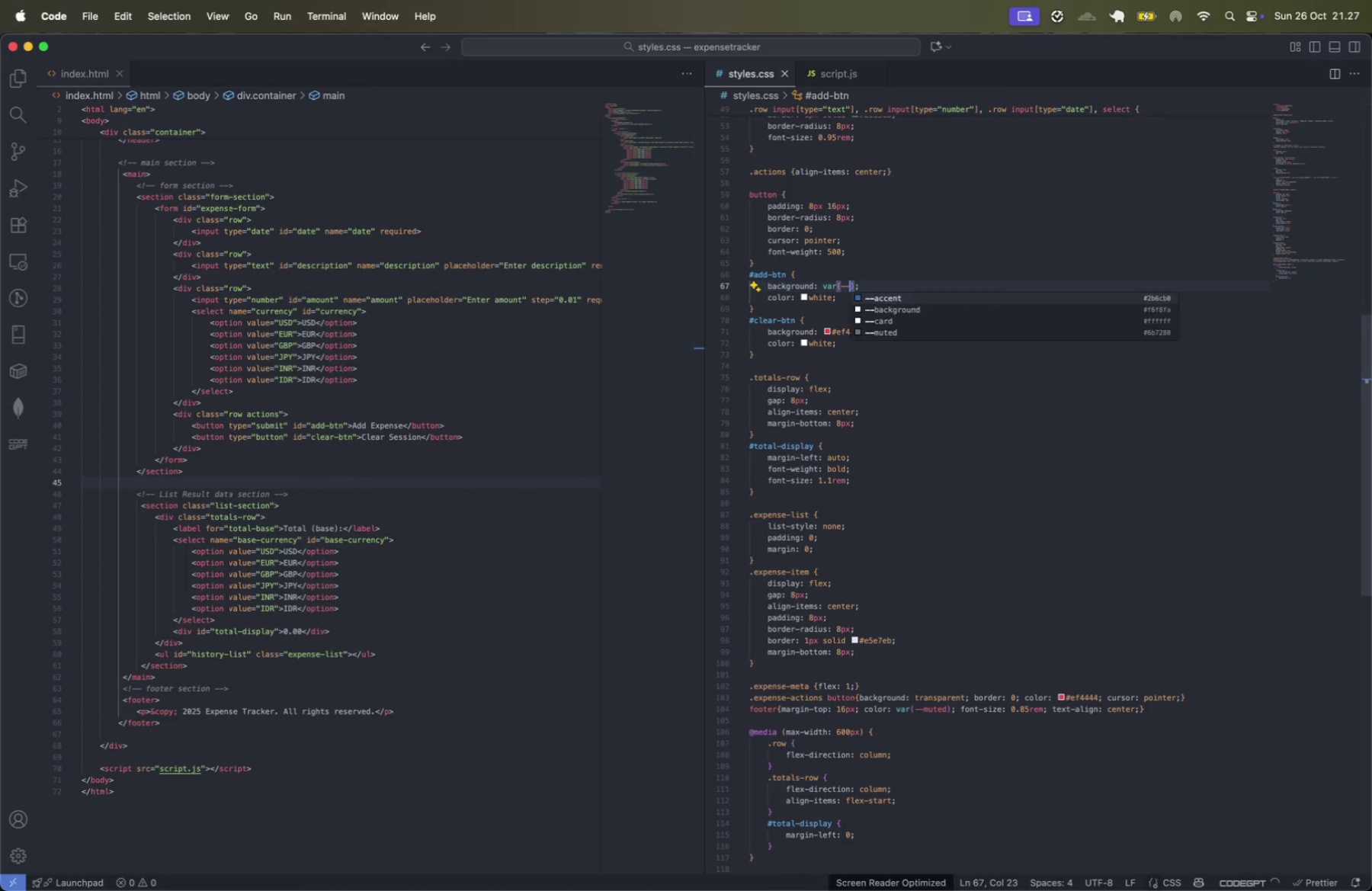 
key(ArrowRight)
 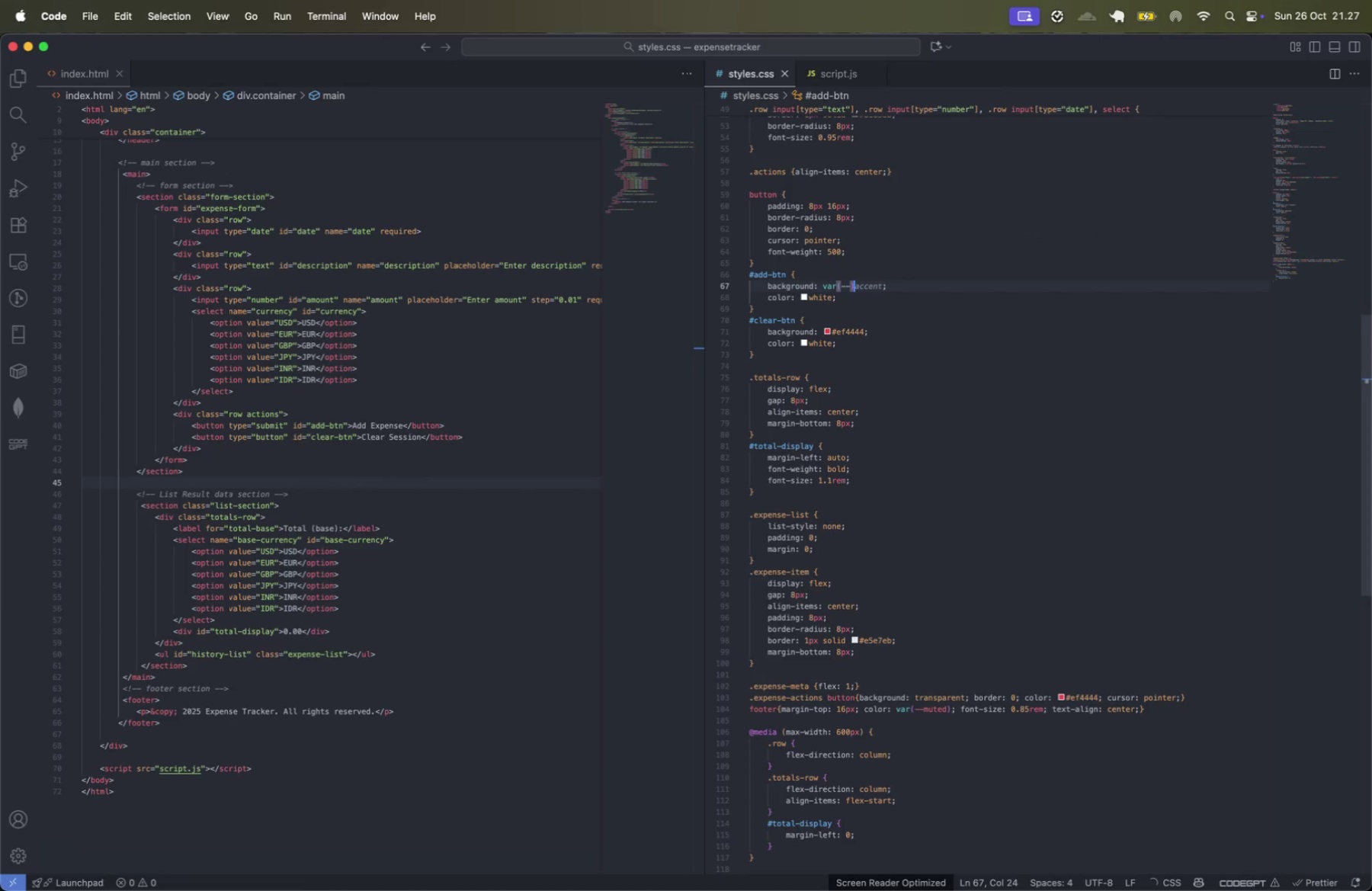 
key(Backspace)
 